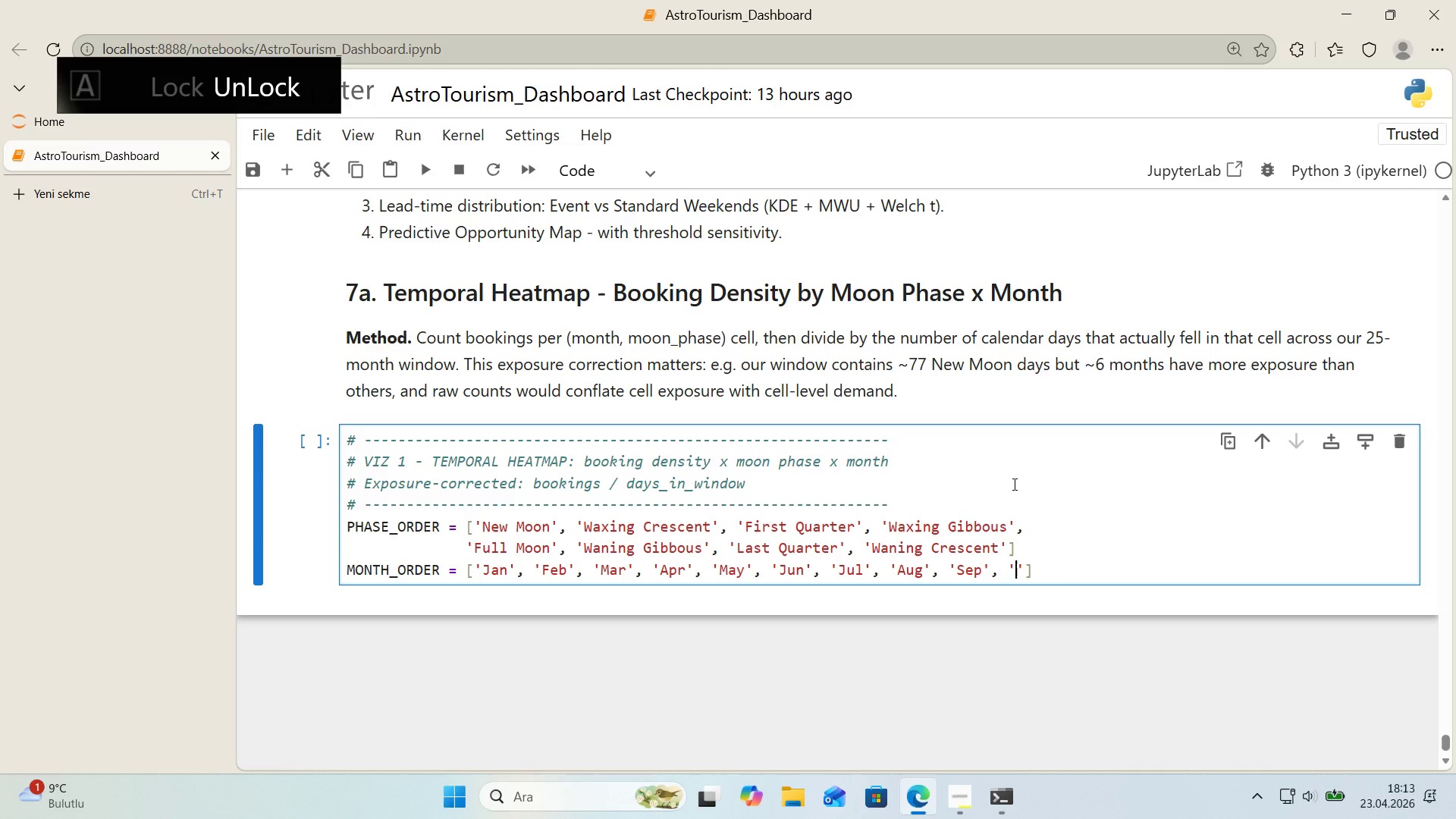 
type(Oct)
 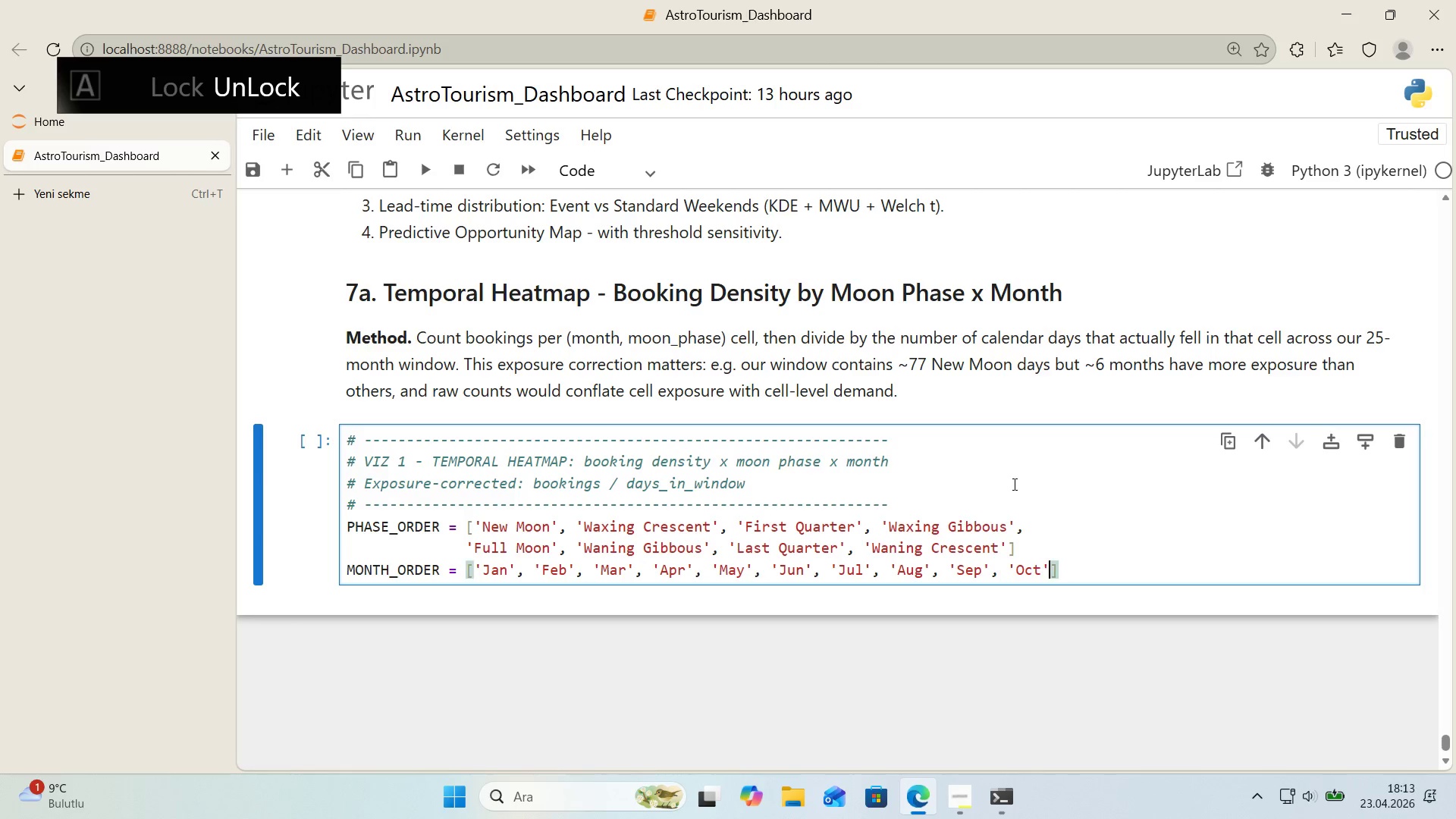 
key(ArrowRight)
 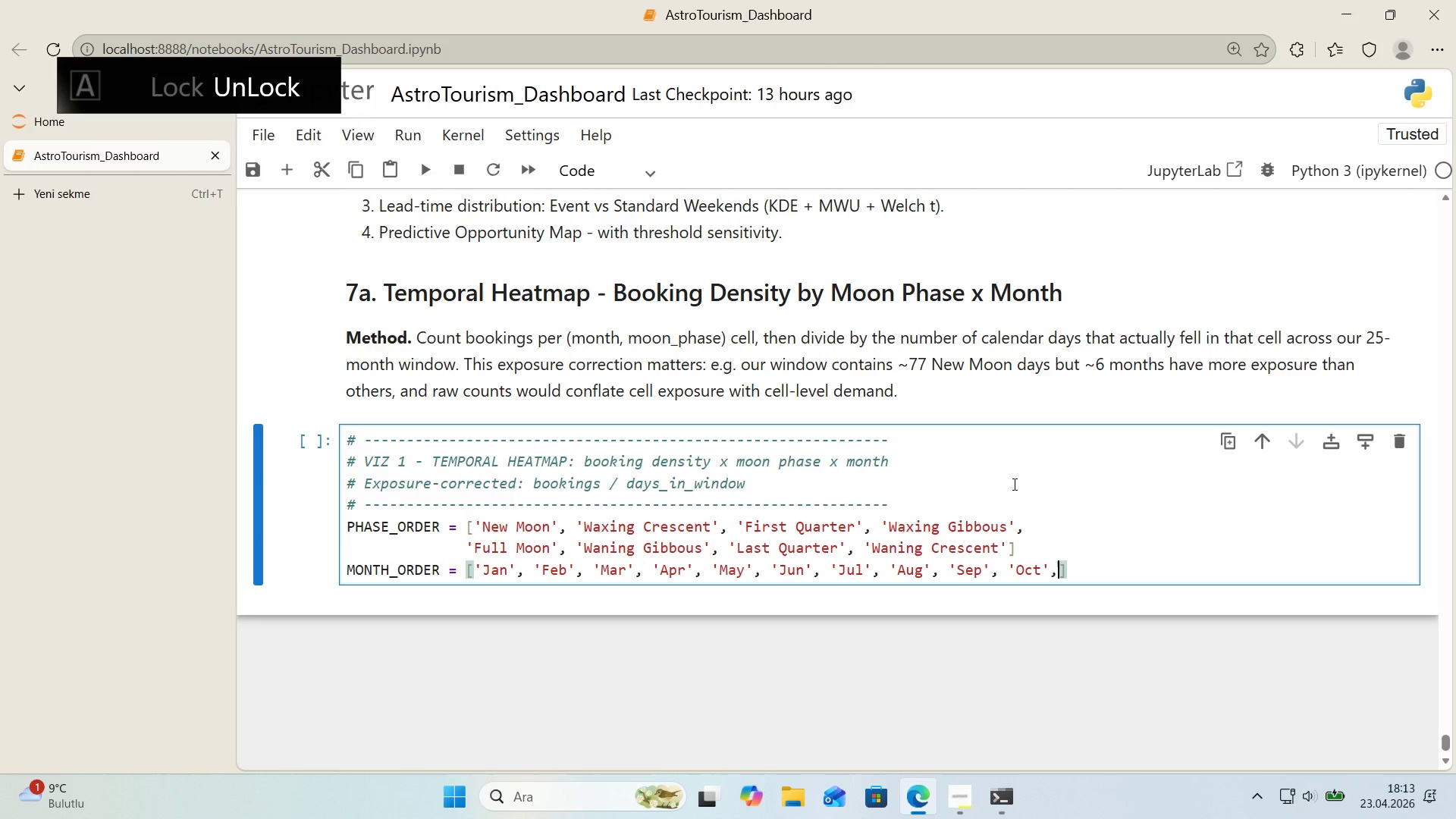 
type(, @@)
 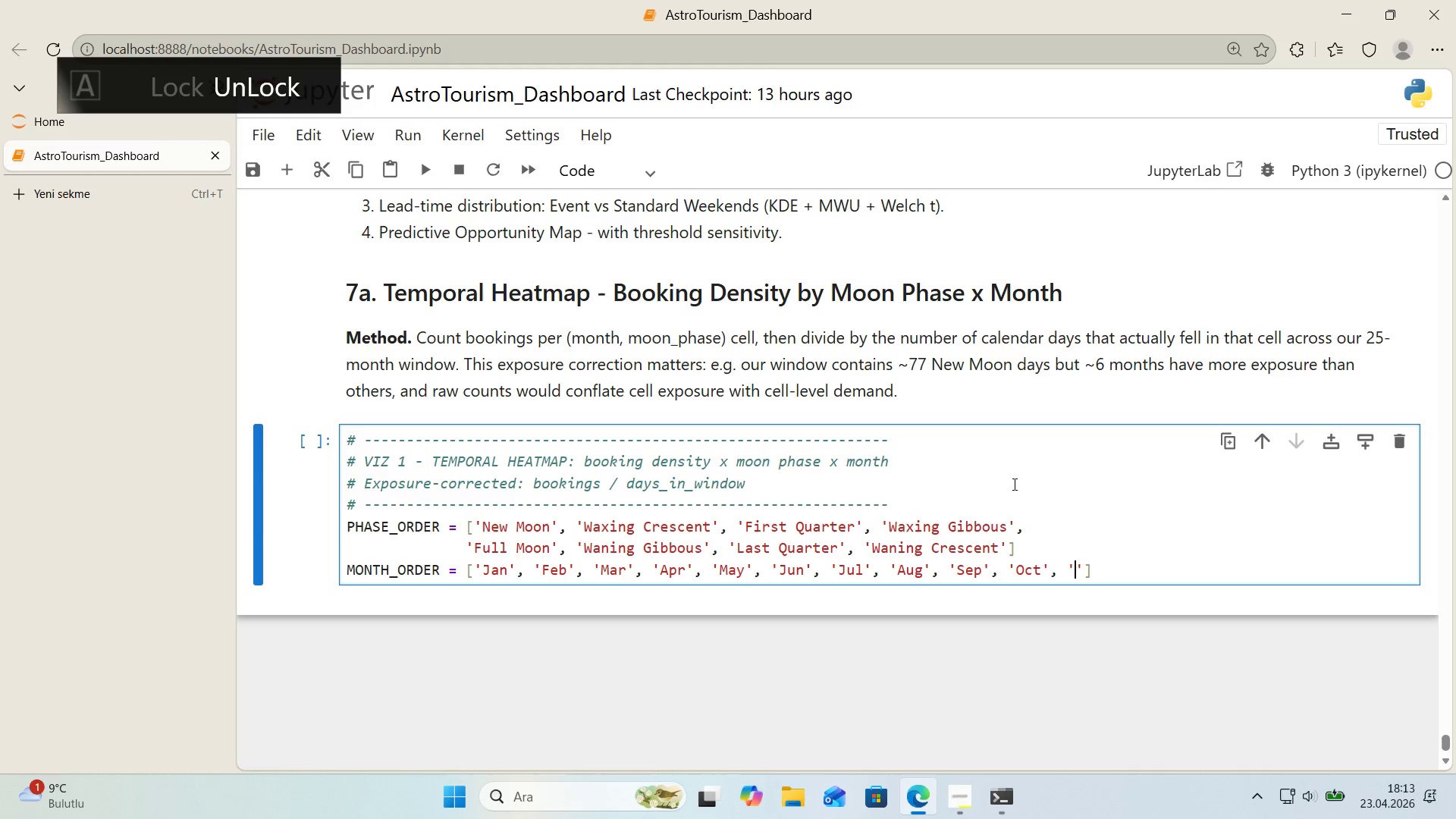 
 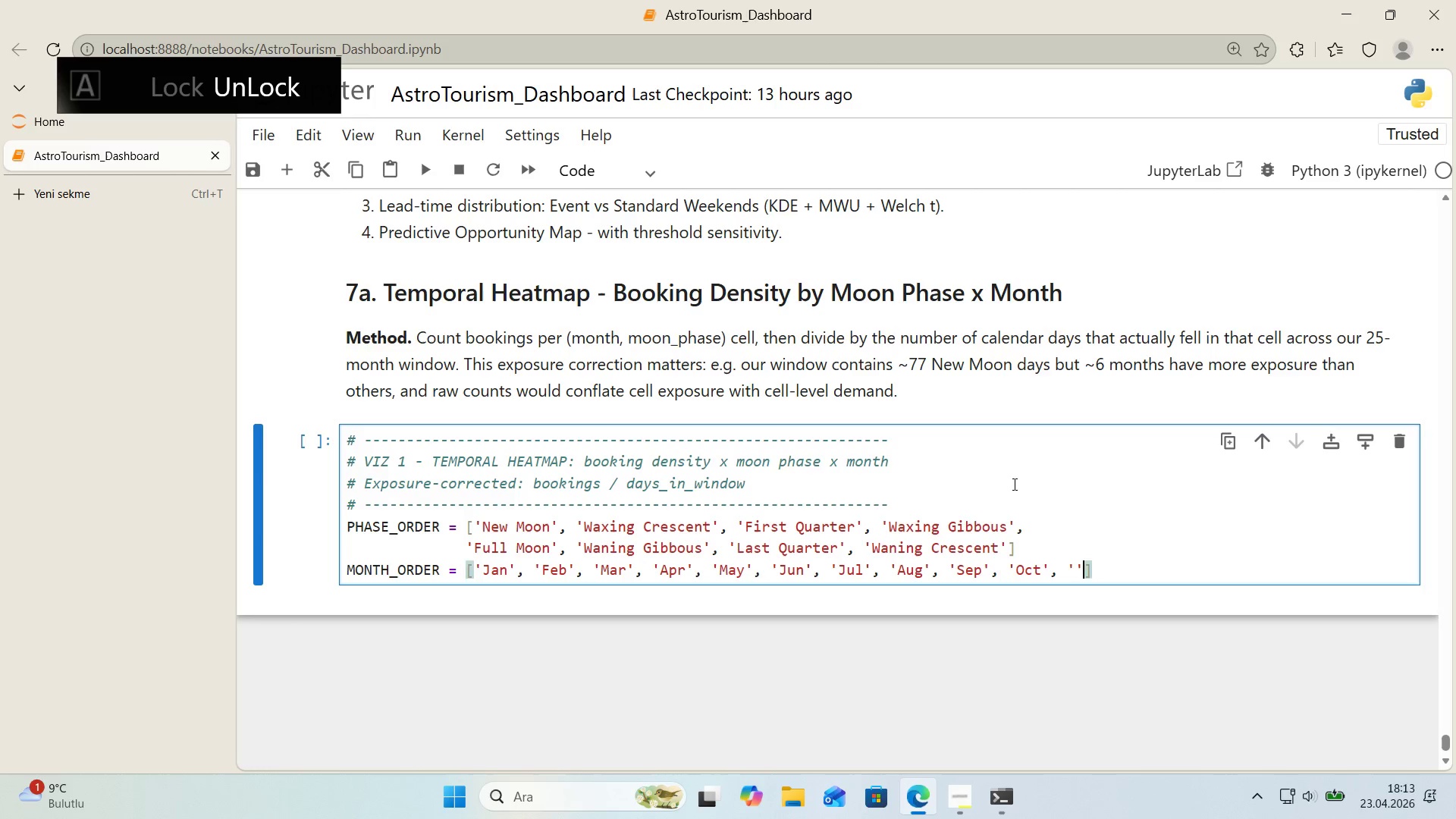 
key(ArrowLeft)
 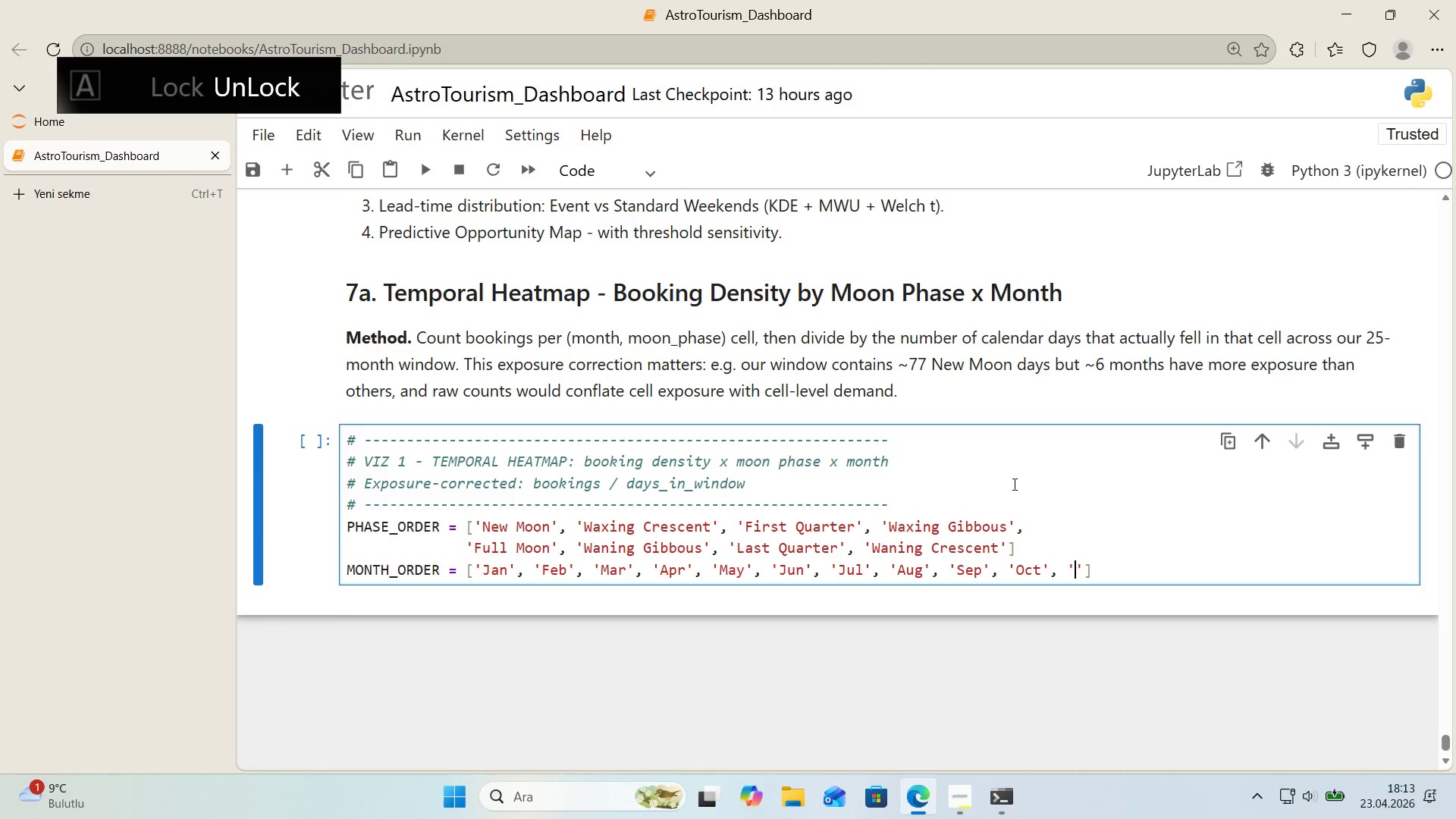 
type(Nov)
 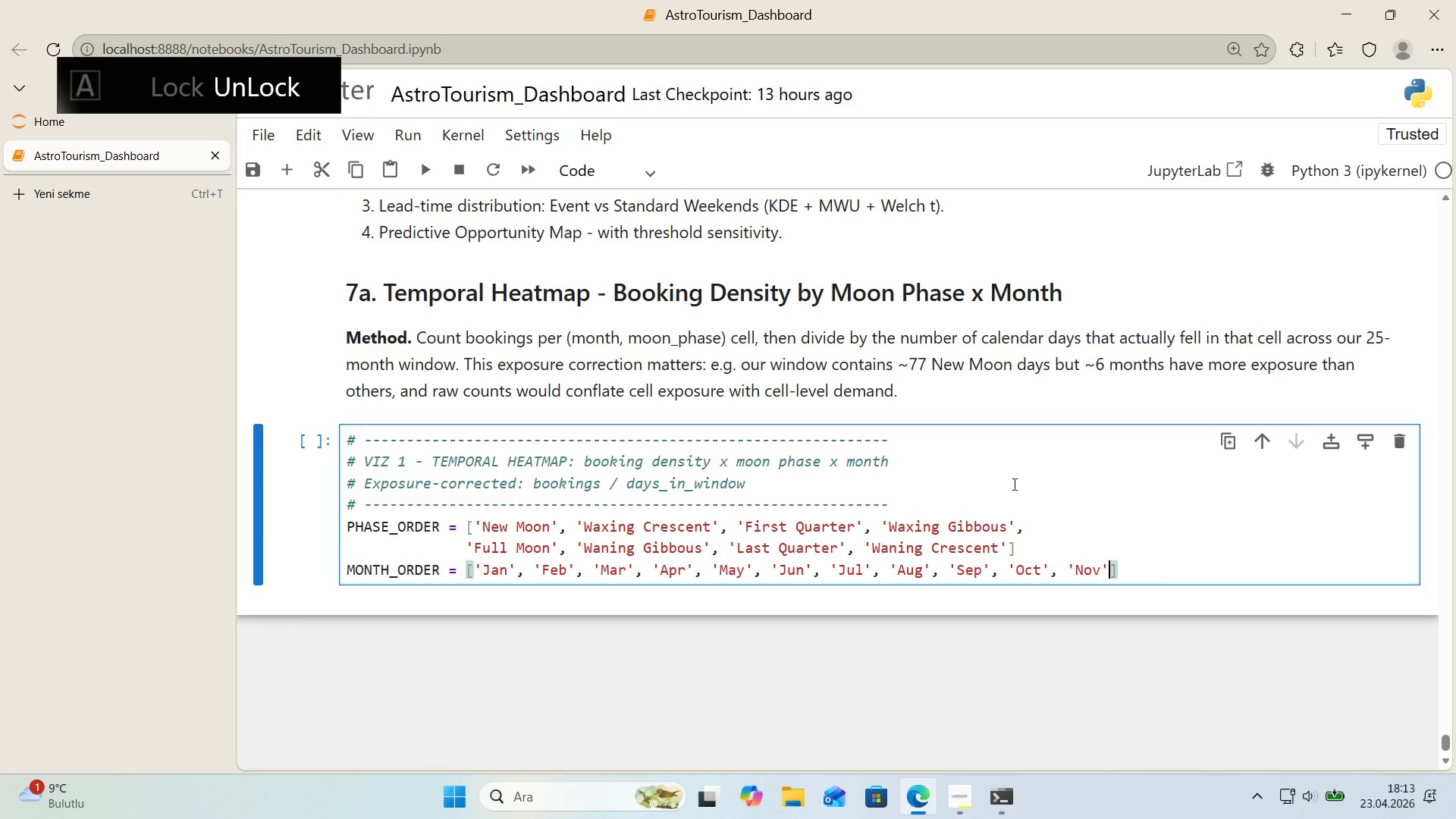 
key(ArrowRight)
 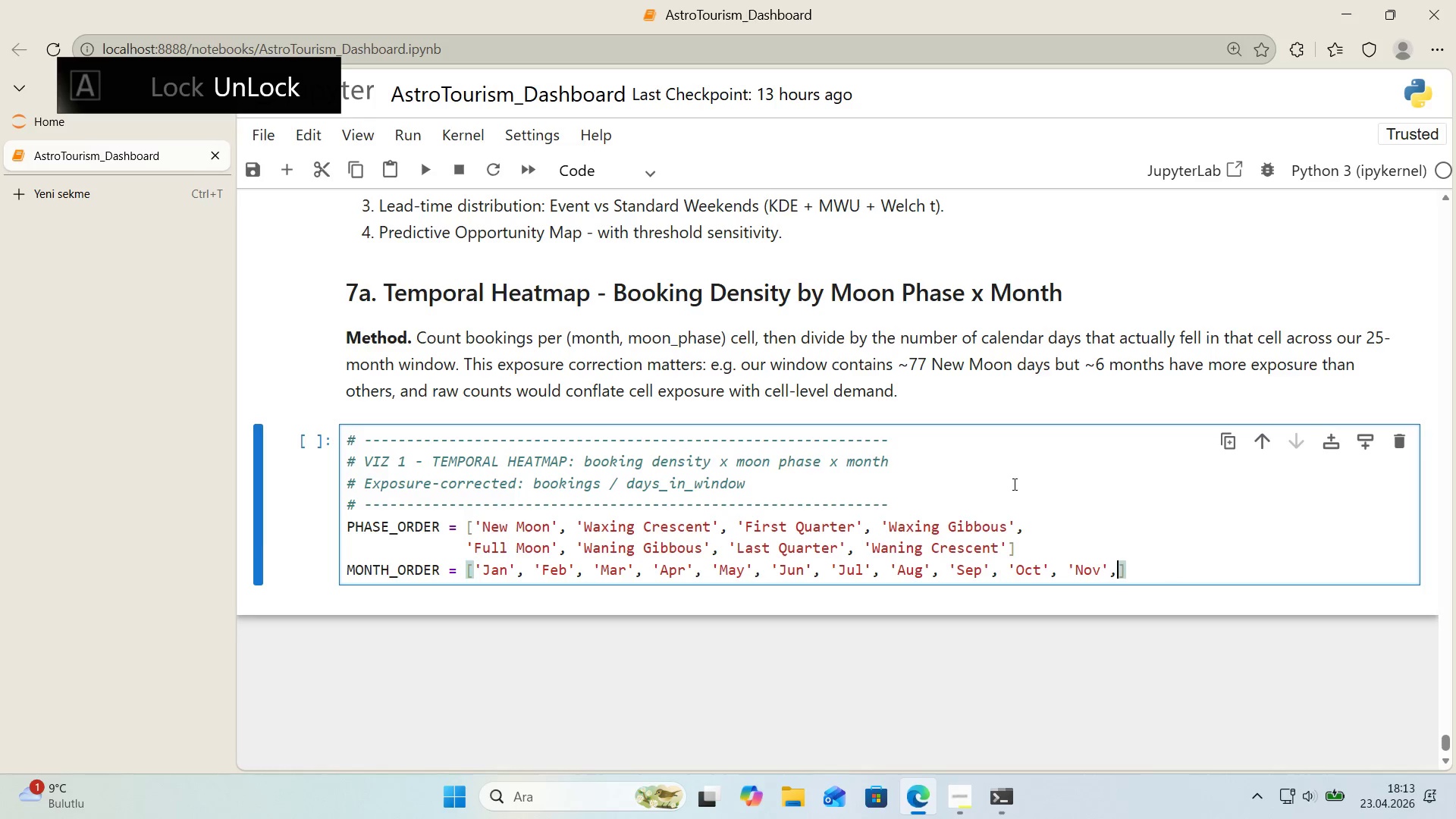 
type(, @@)
 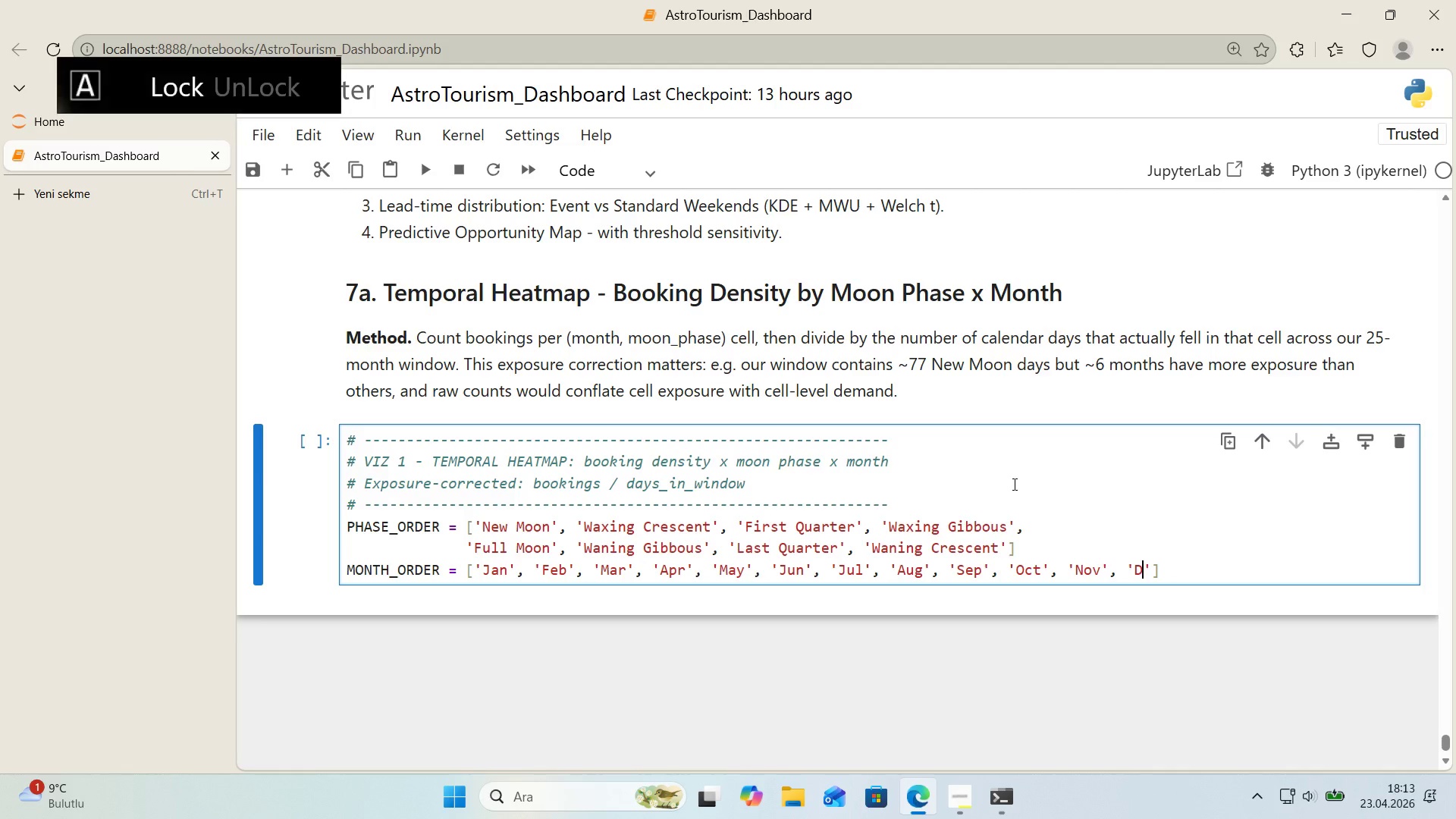 
 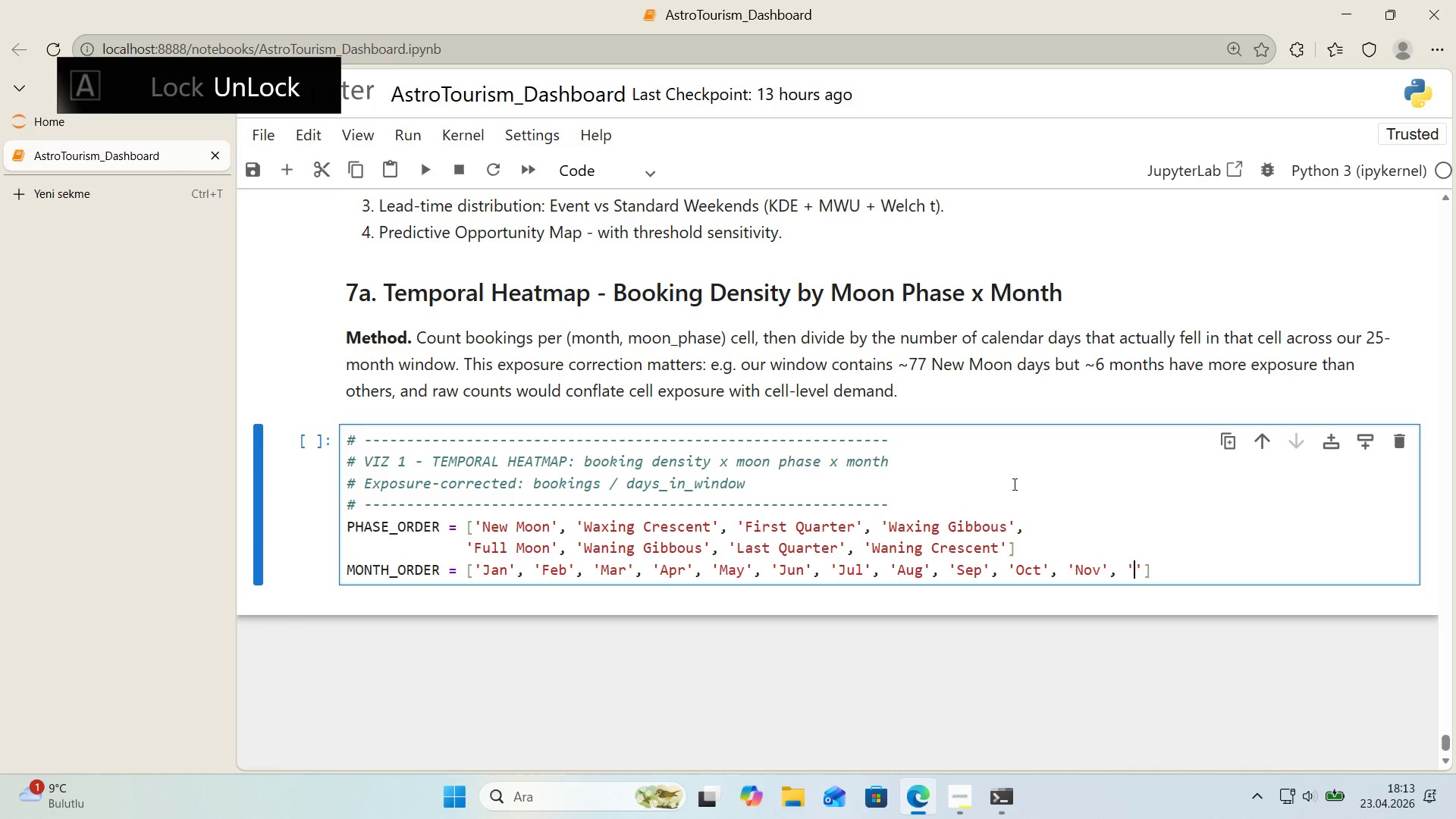 
key(ArrowLeft)
 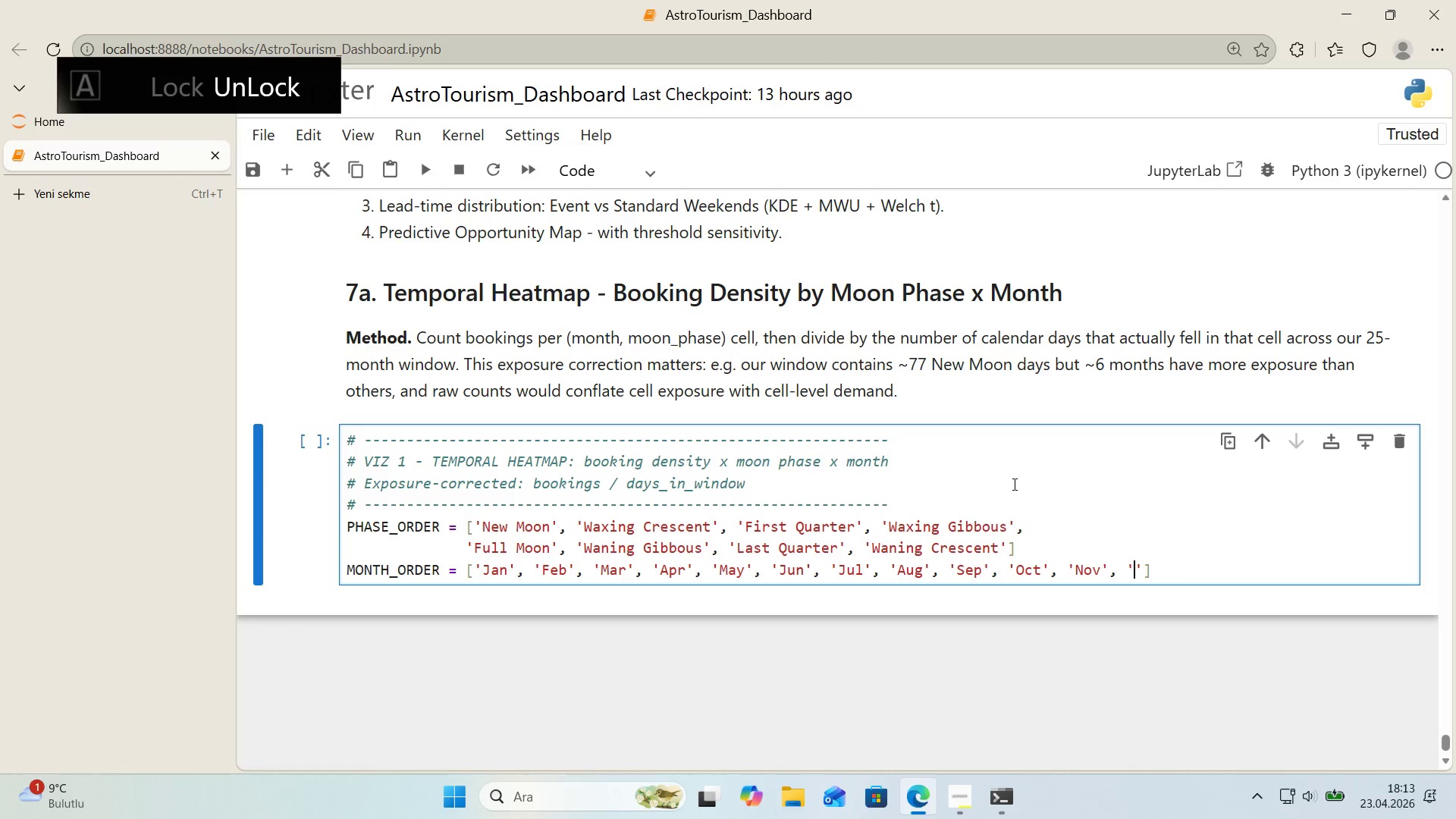 
type(Dec)
 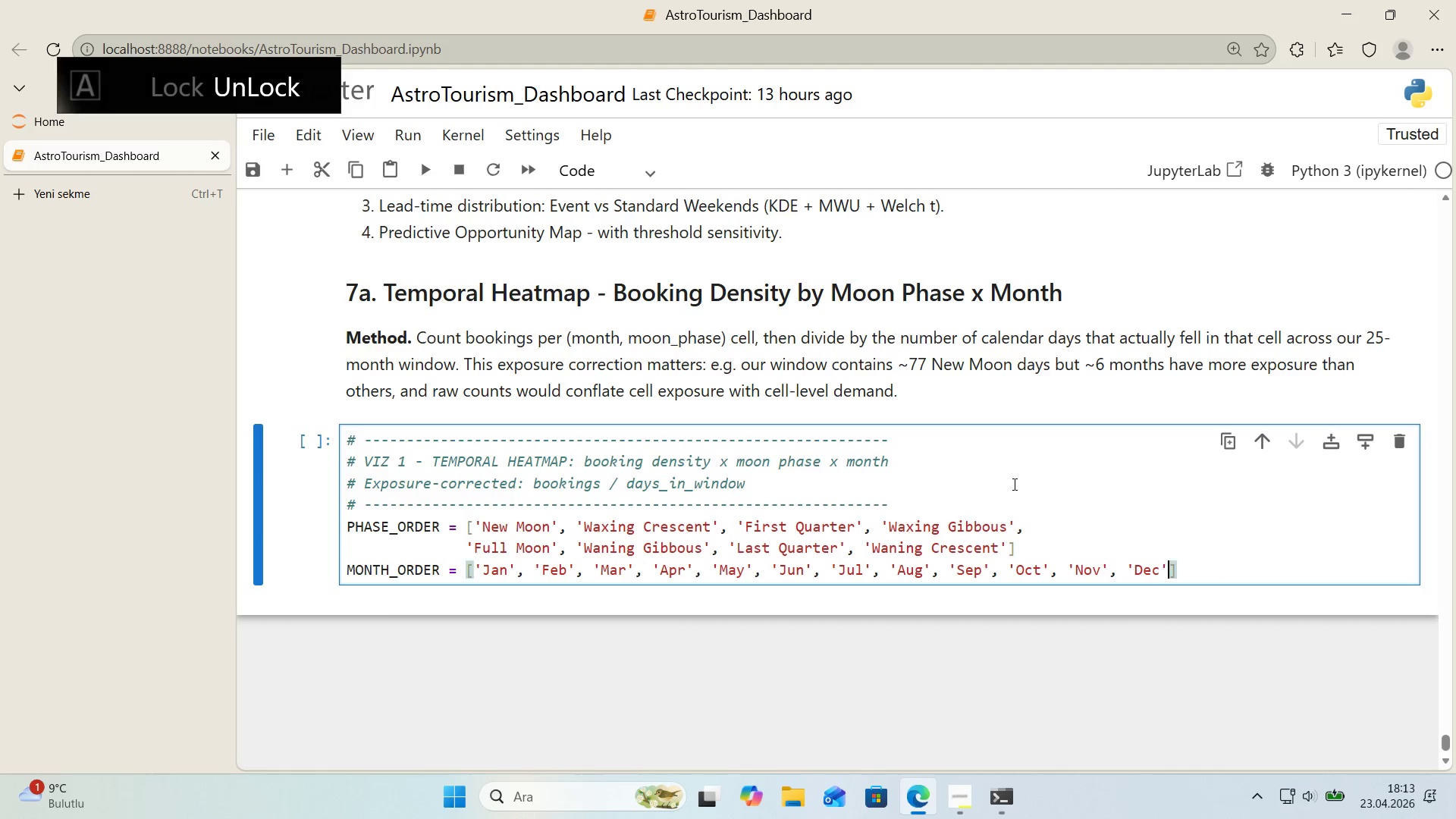 
key(ArrowRight)
 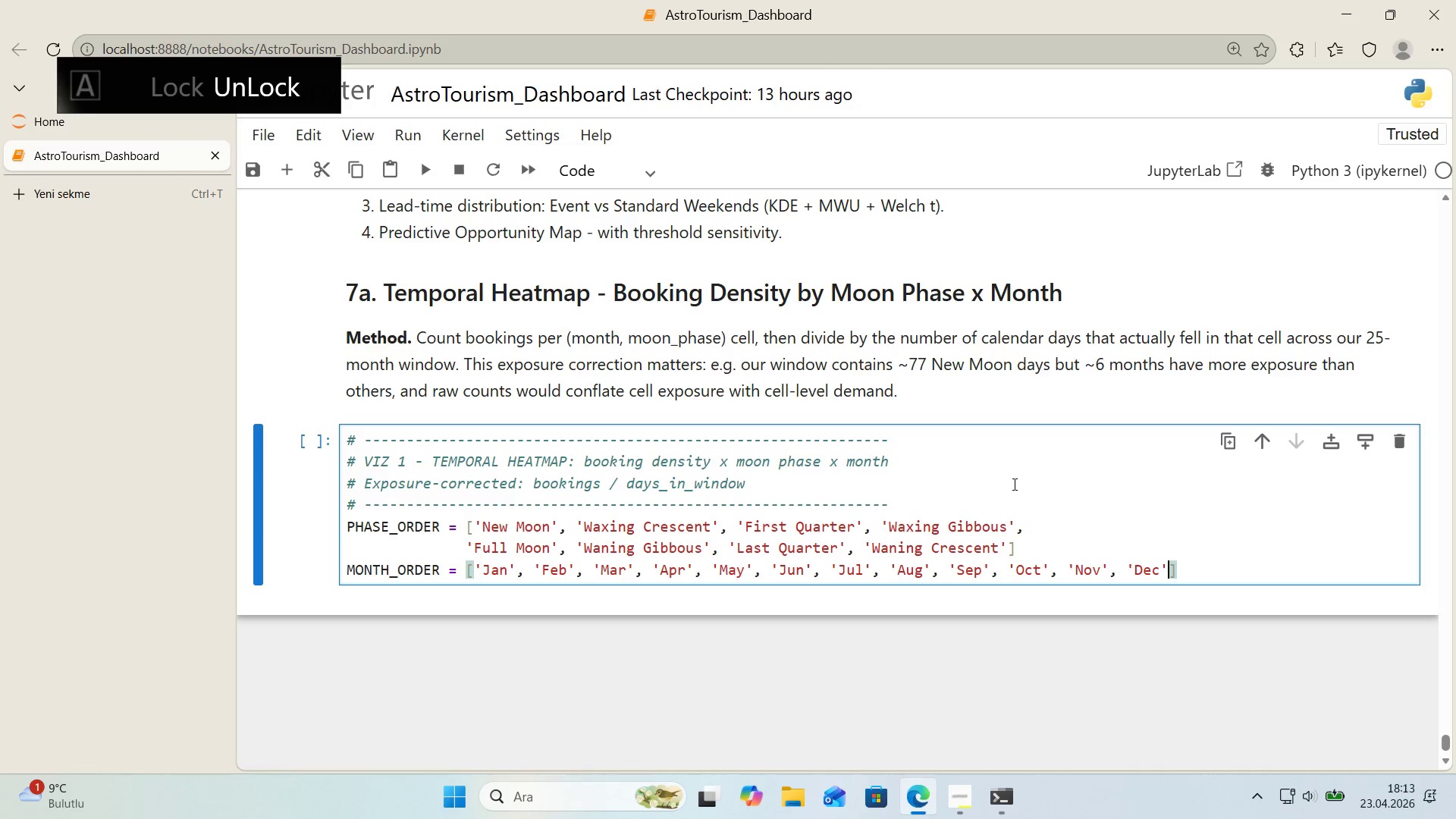 
key(ArrowRight)
 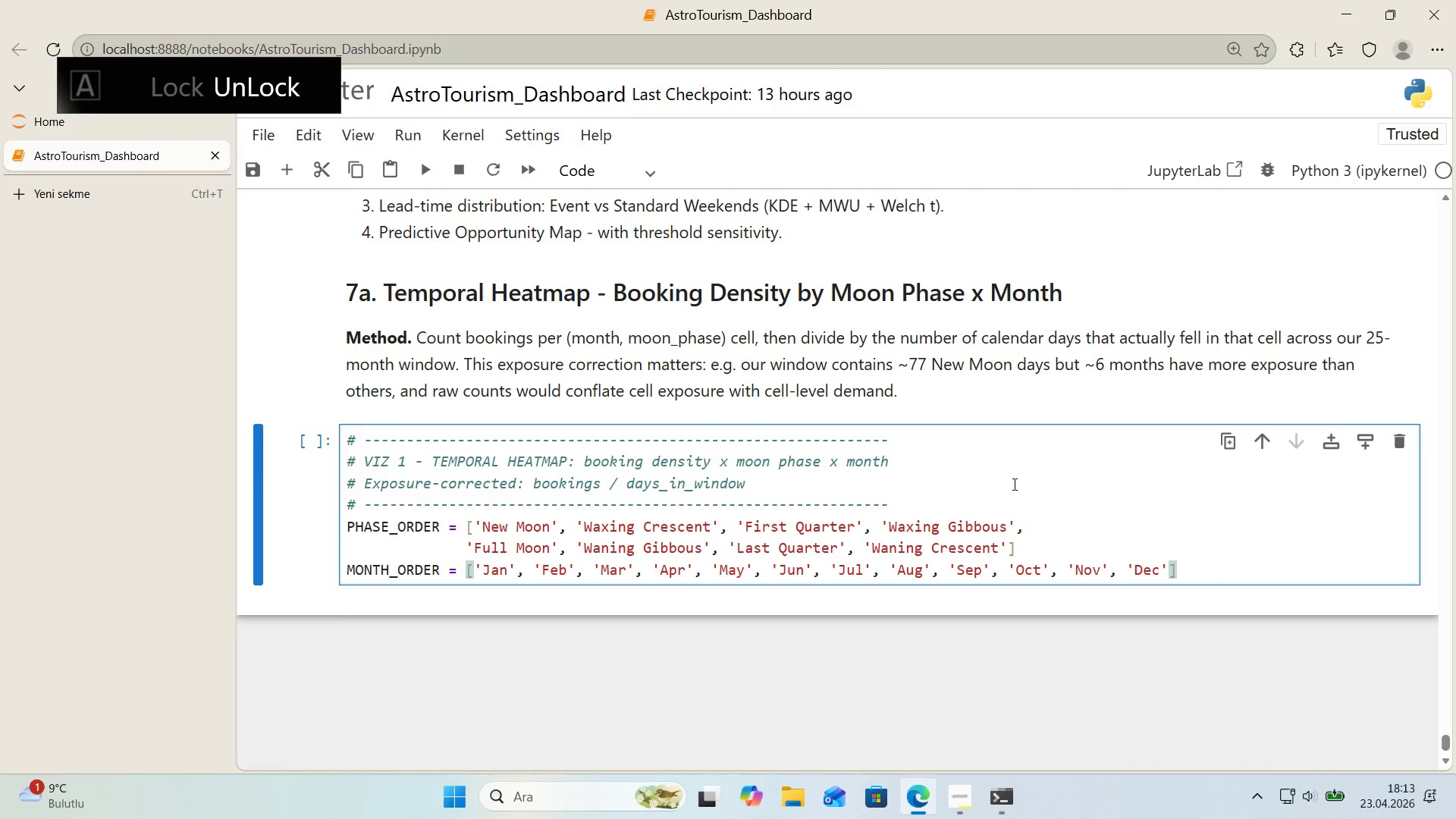 
key(Enter)
 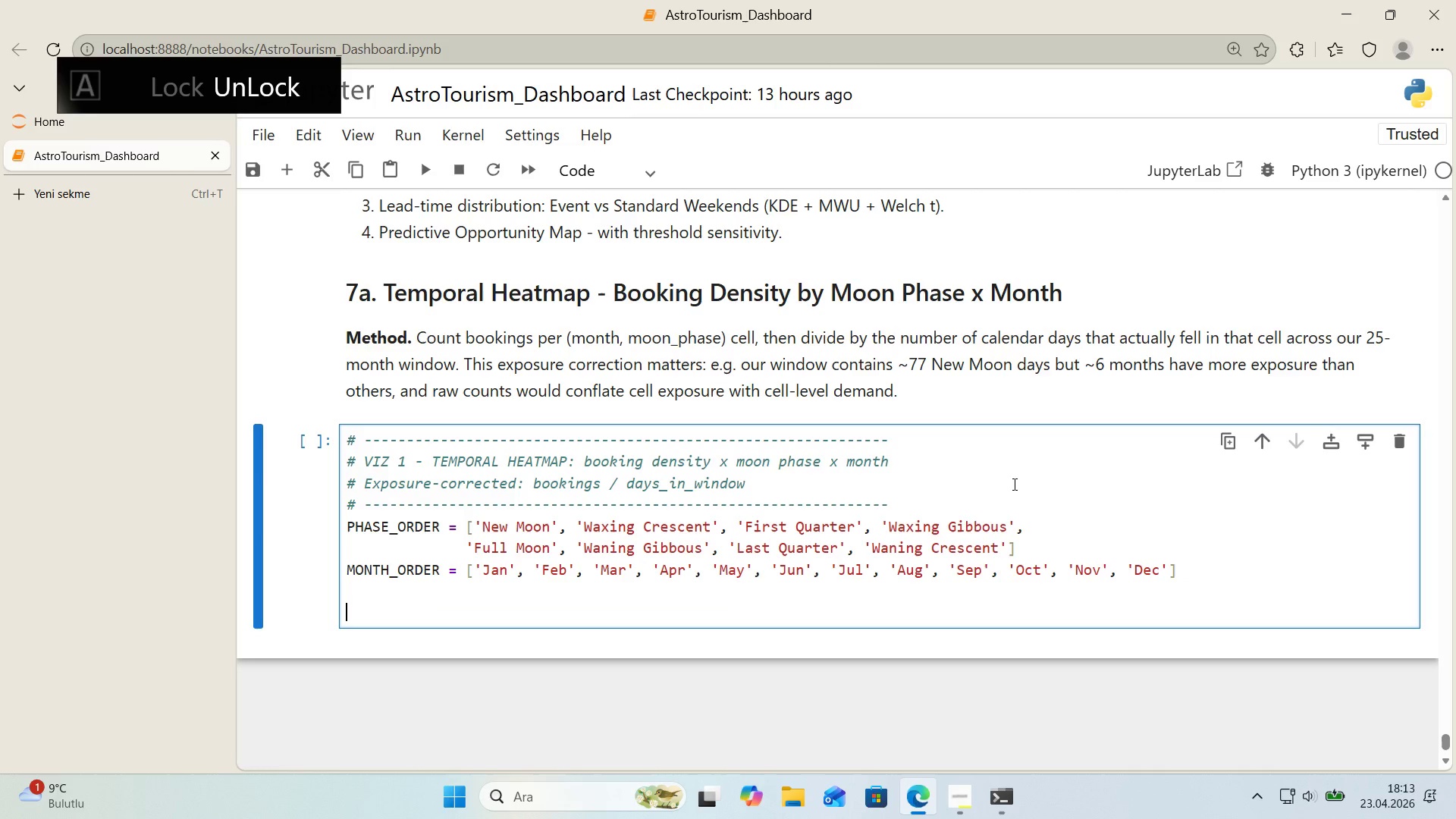 
key(Enter)
 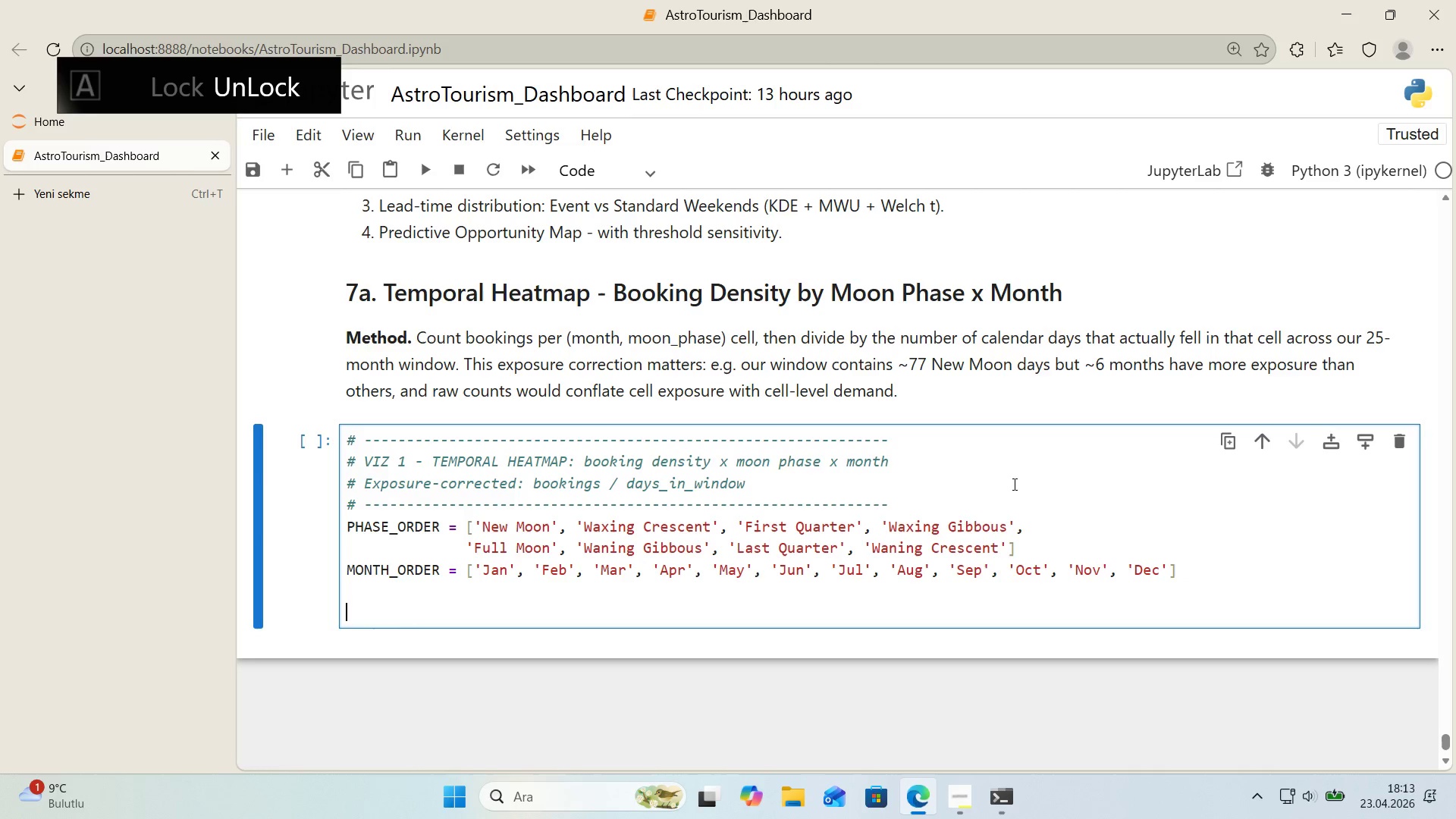 
type(df_analys;s)
key(Backspace)
key(Backspace)
type('s)
 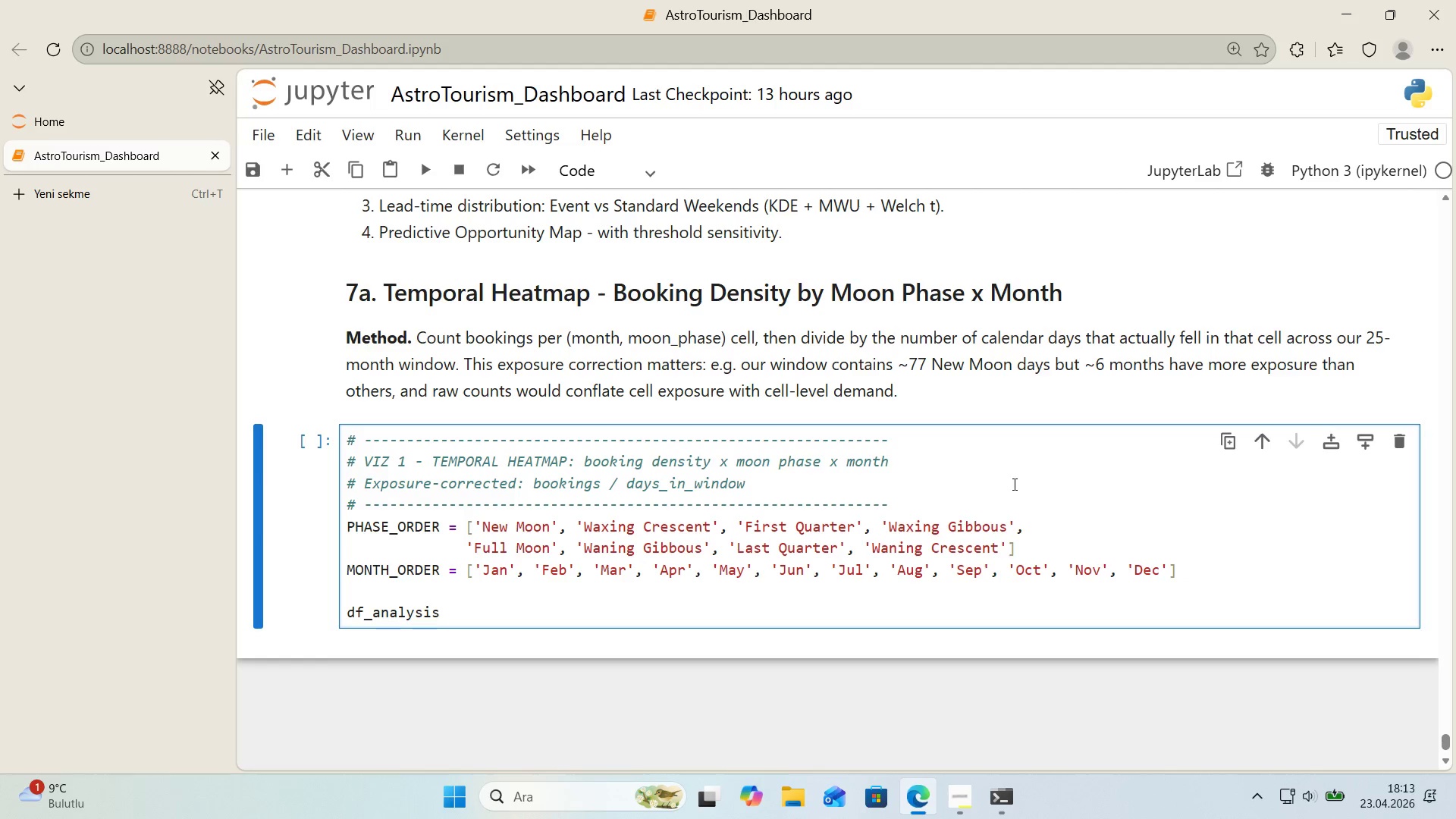 
key(Alt+Control+8)
 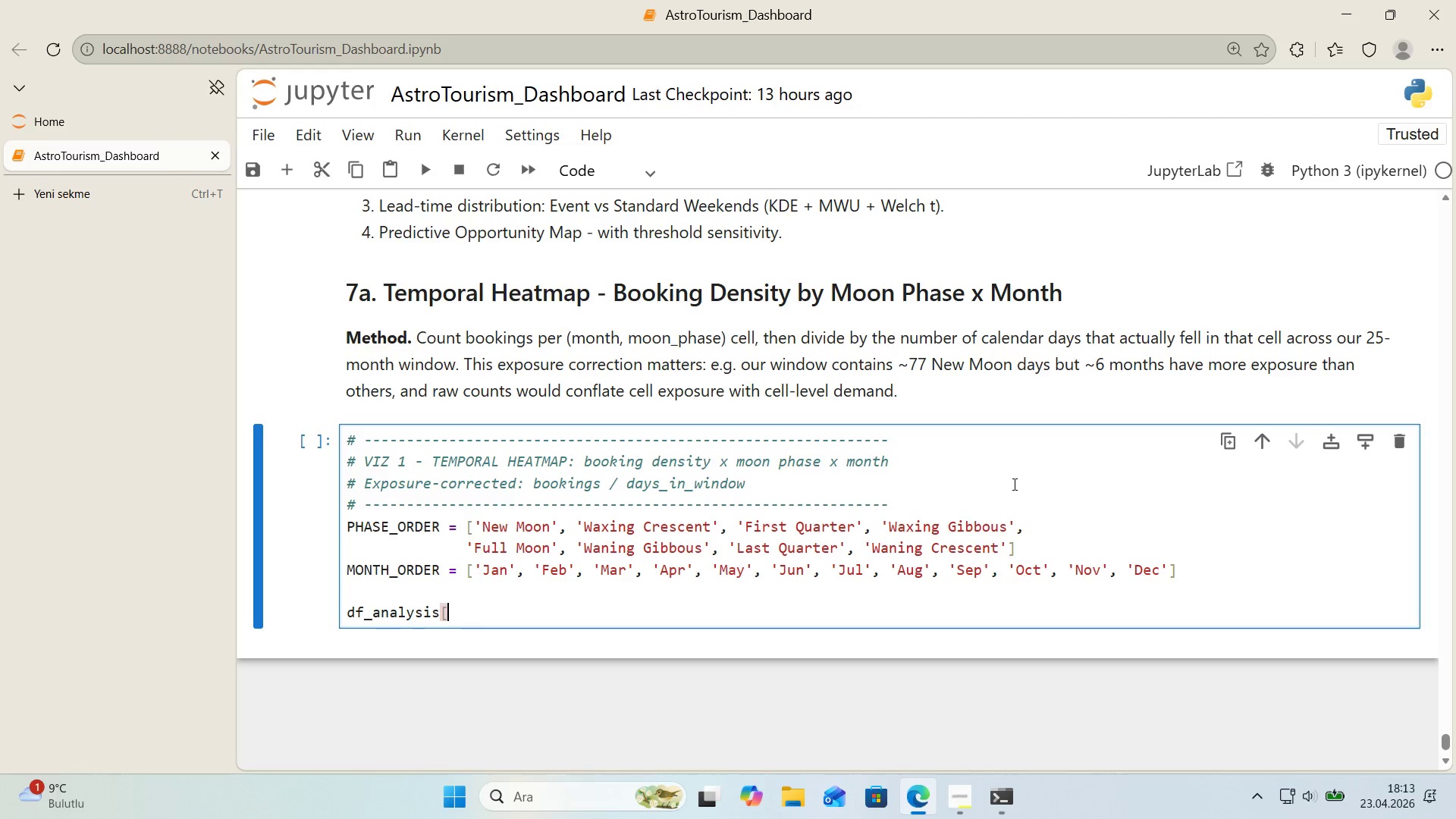 
key(Alt+Control+9)
 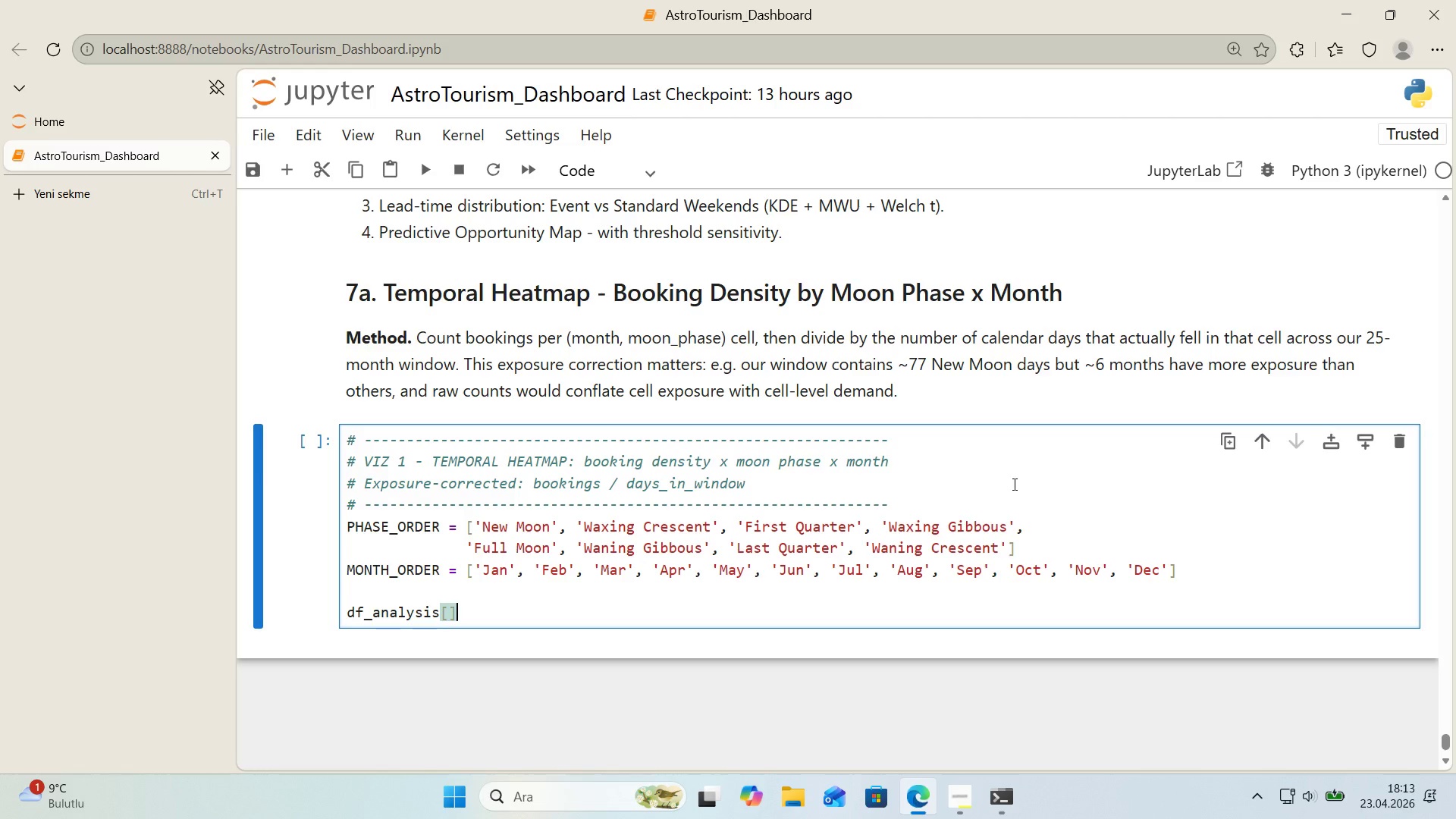 
key(ArrowLeft)
 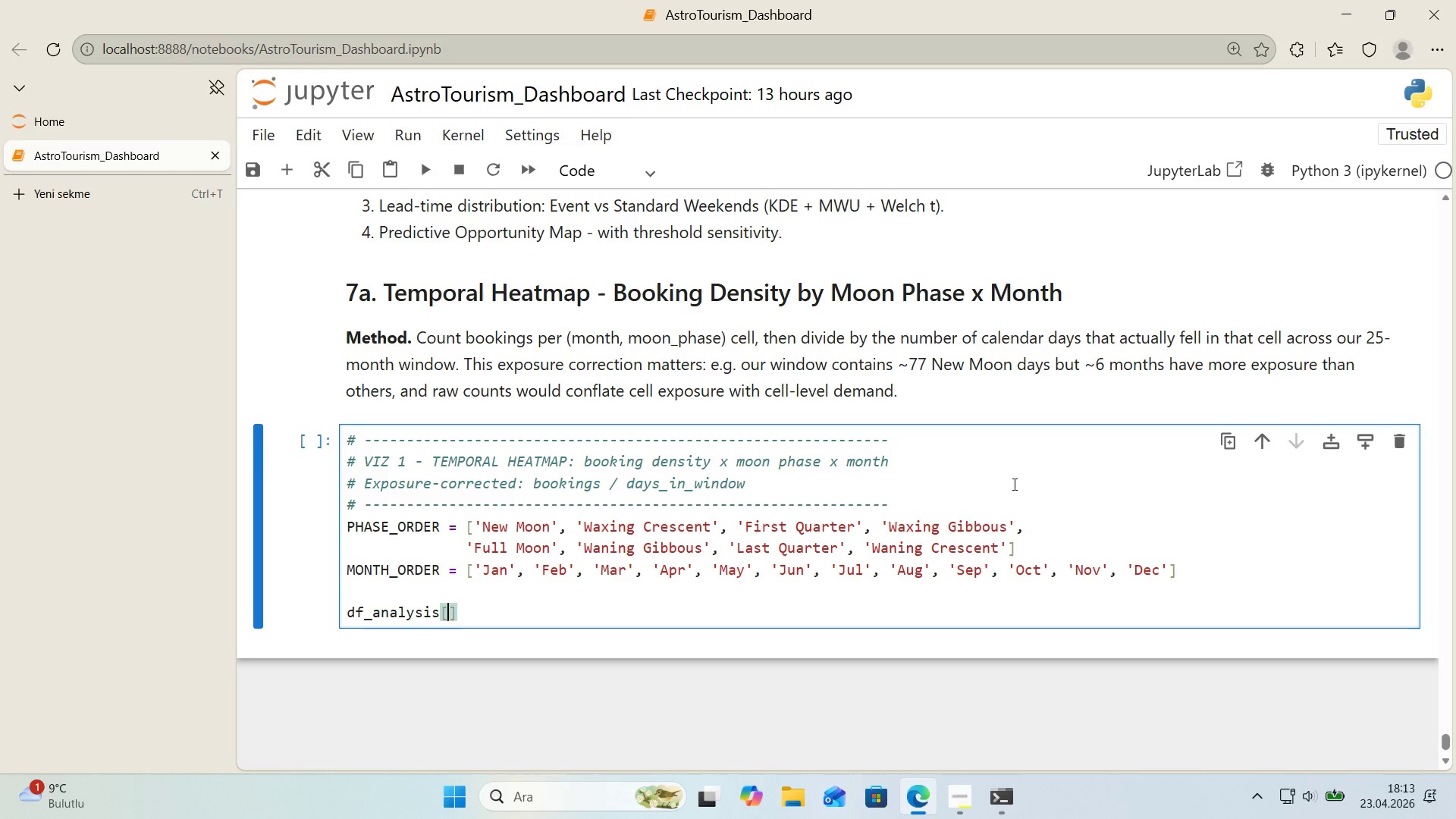 
type(@@)
 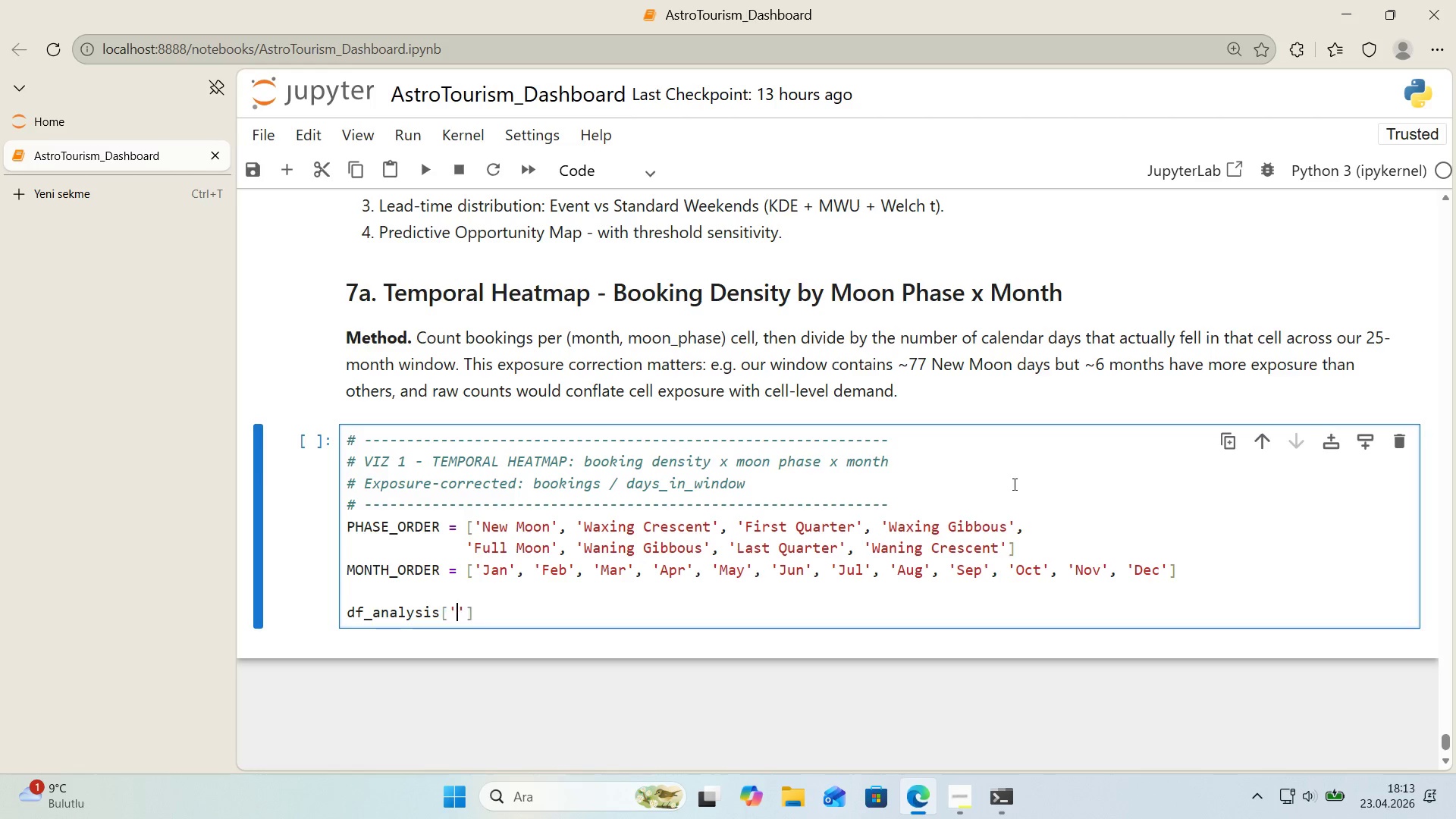 
key(ArrowLeft)
 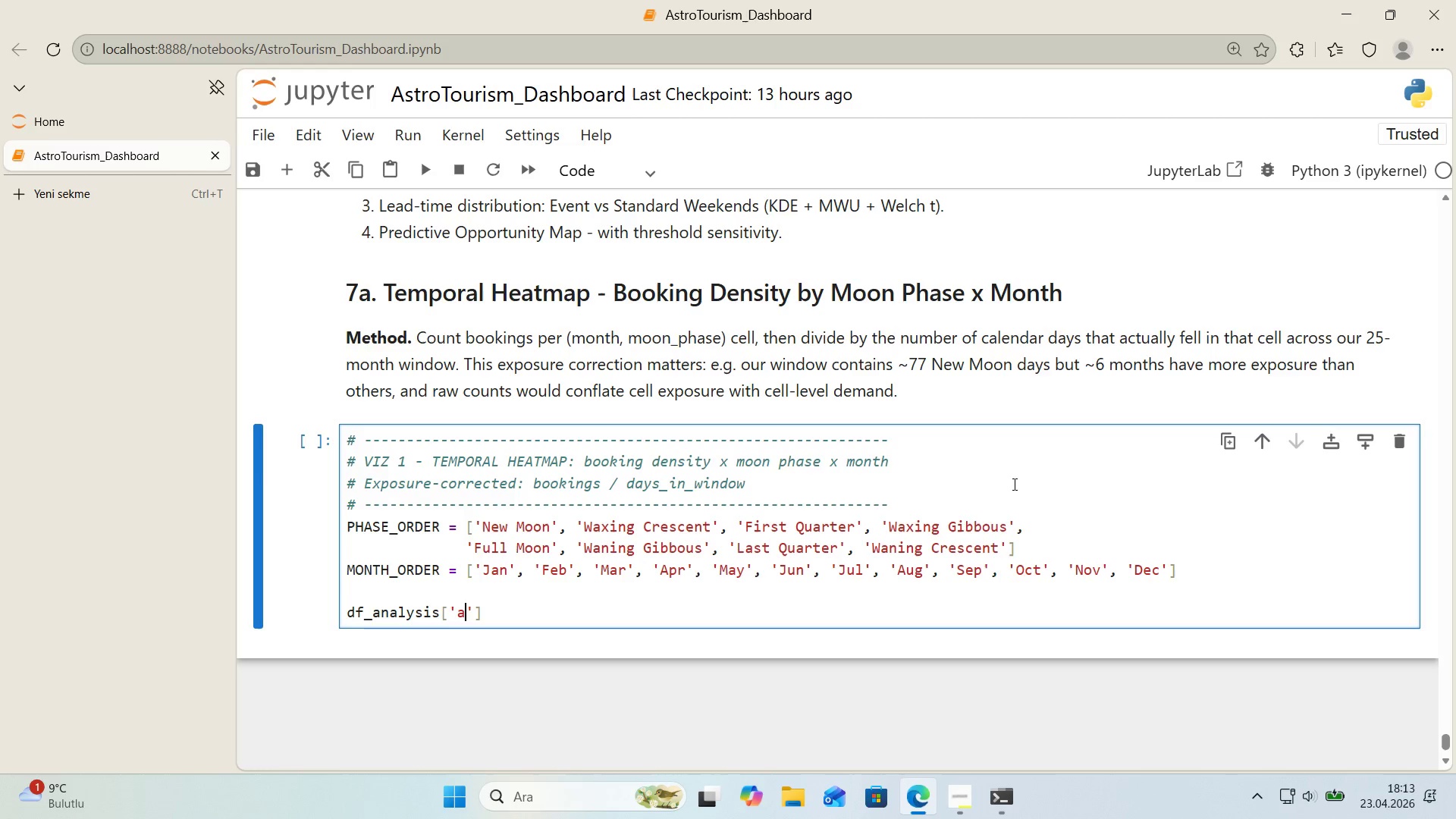 
type(arr'val_month_name)
 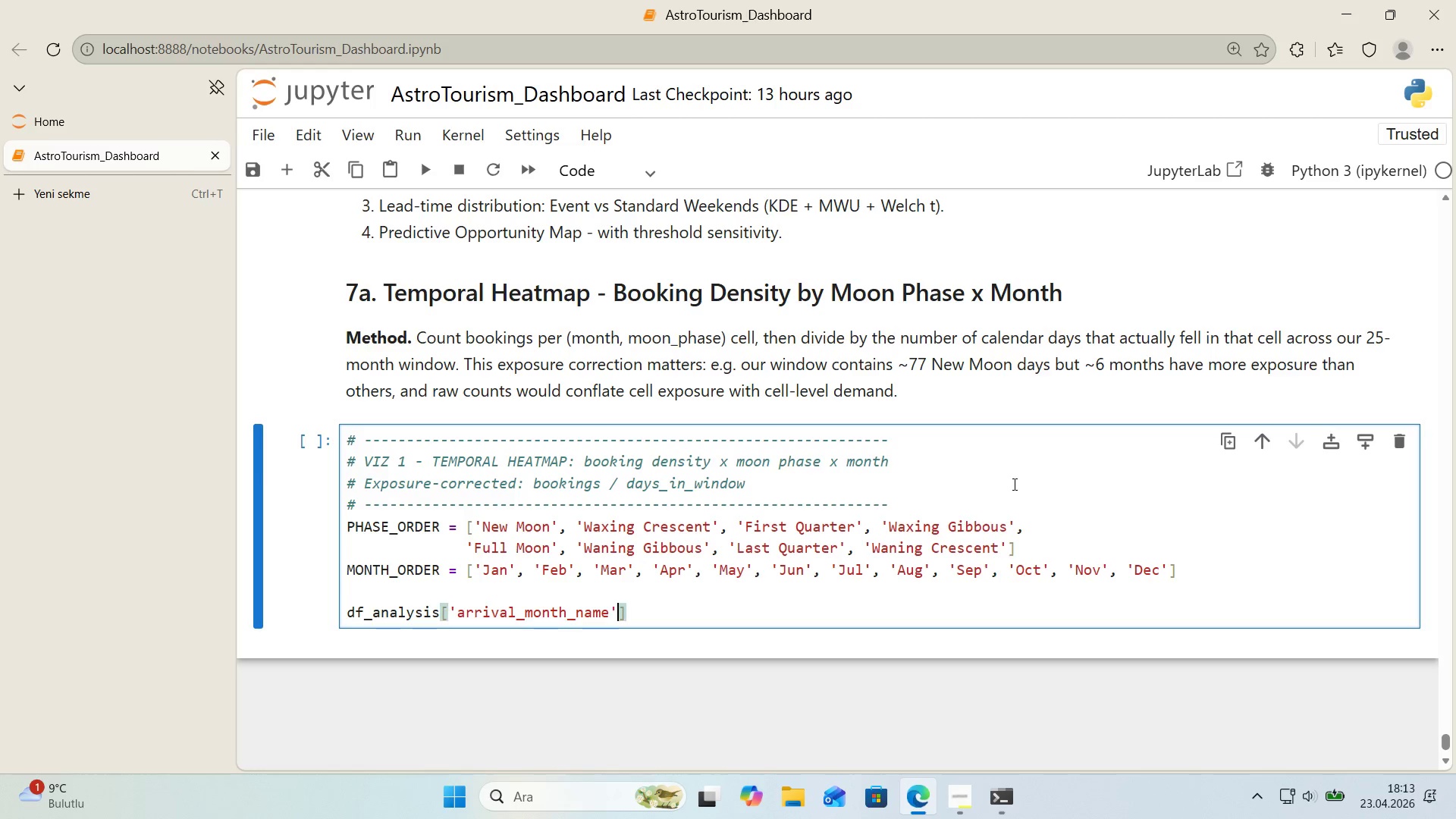 
 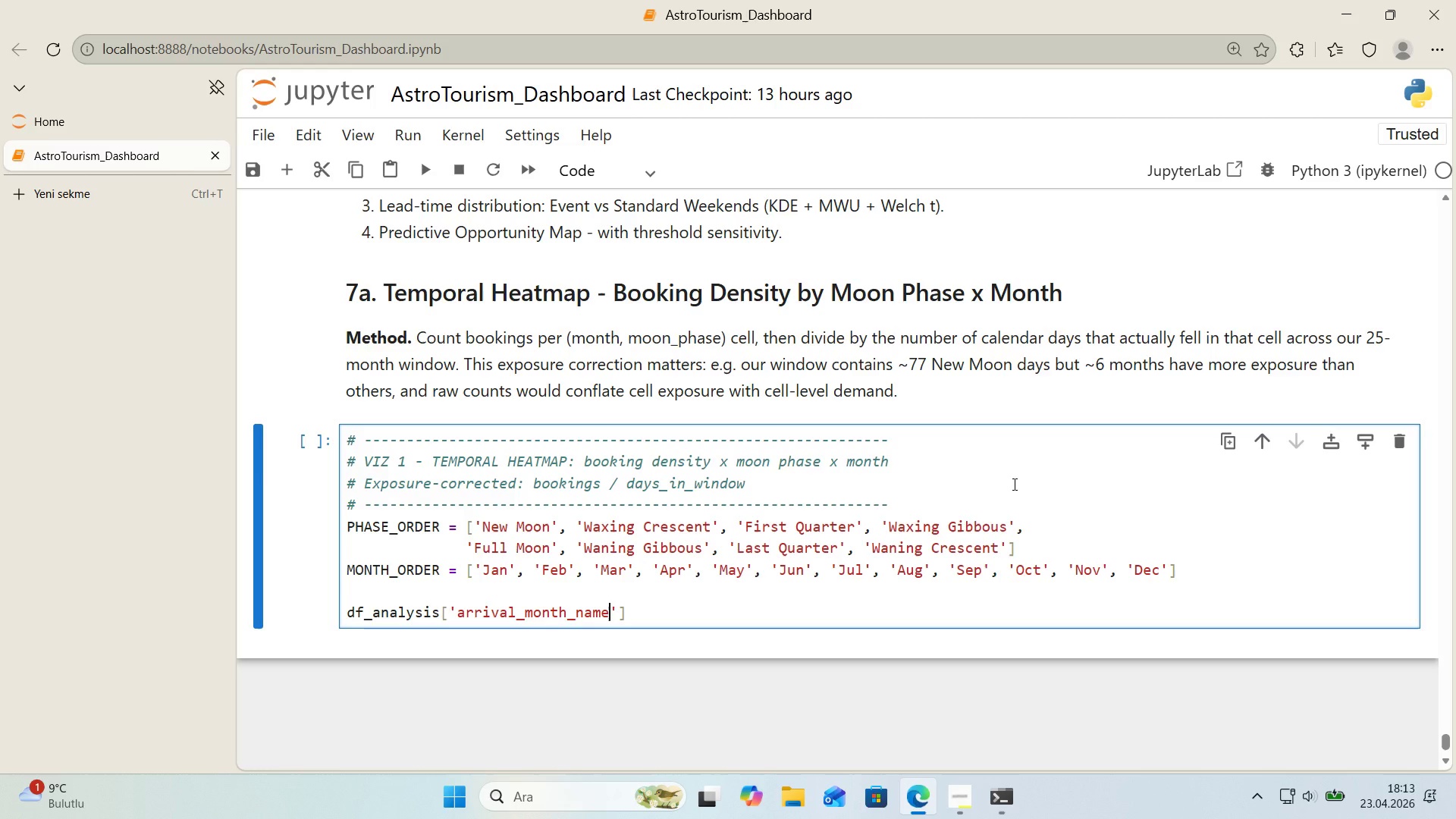 
key(ArrowRight)
 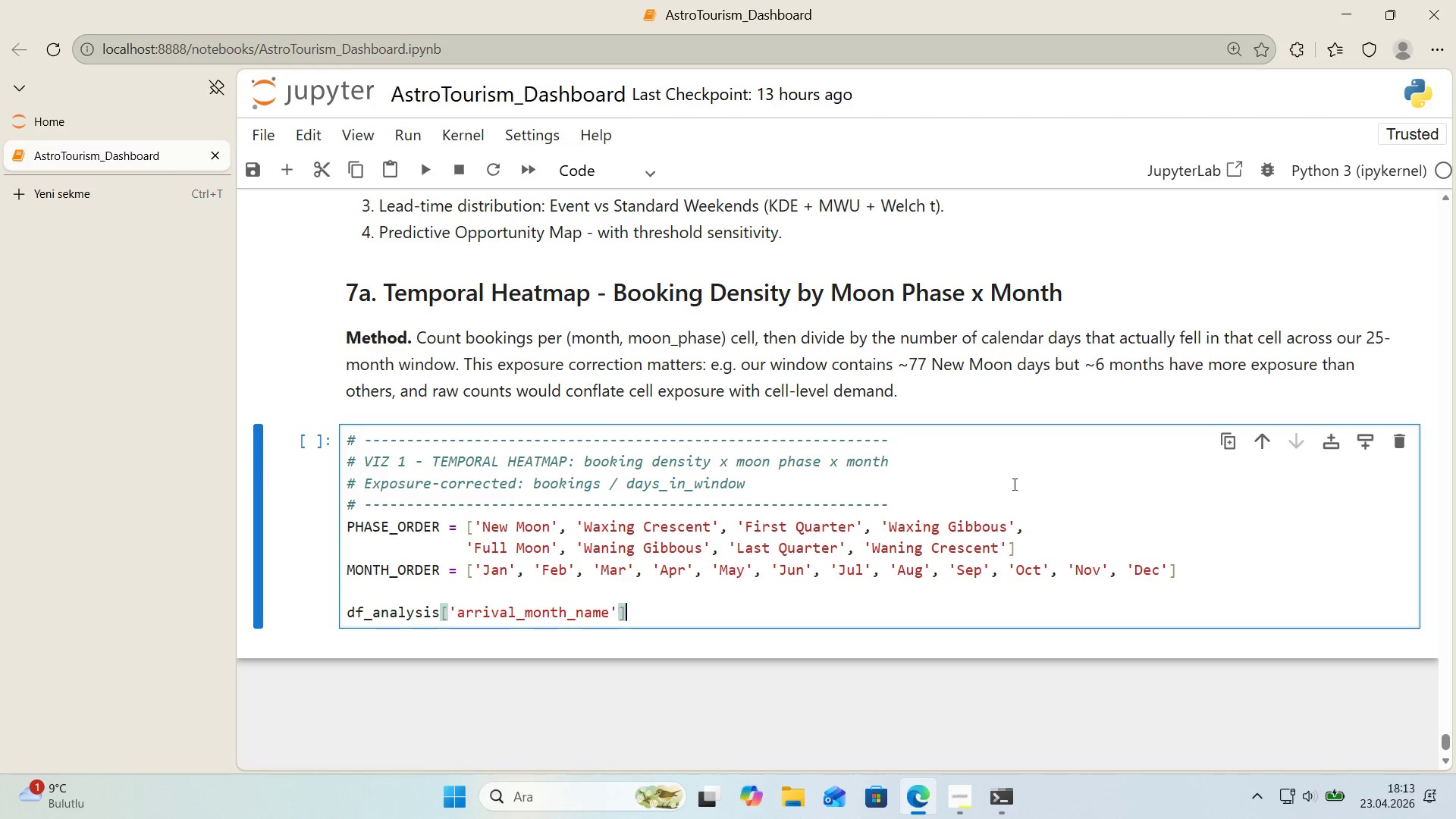 
key(ArrowRight)
 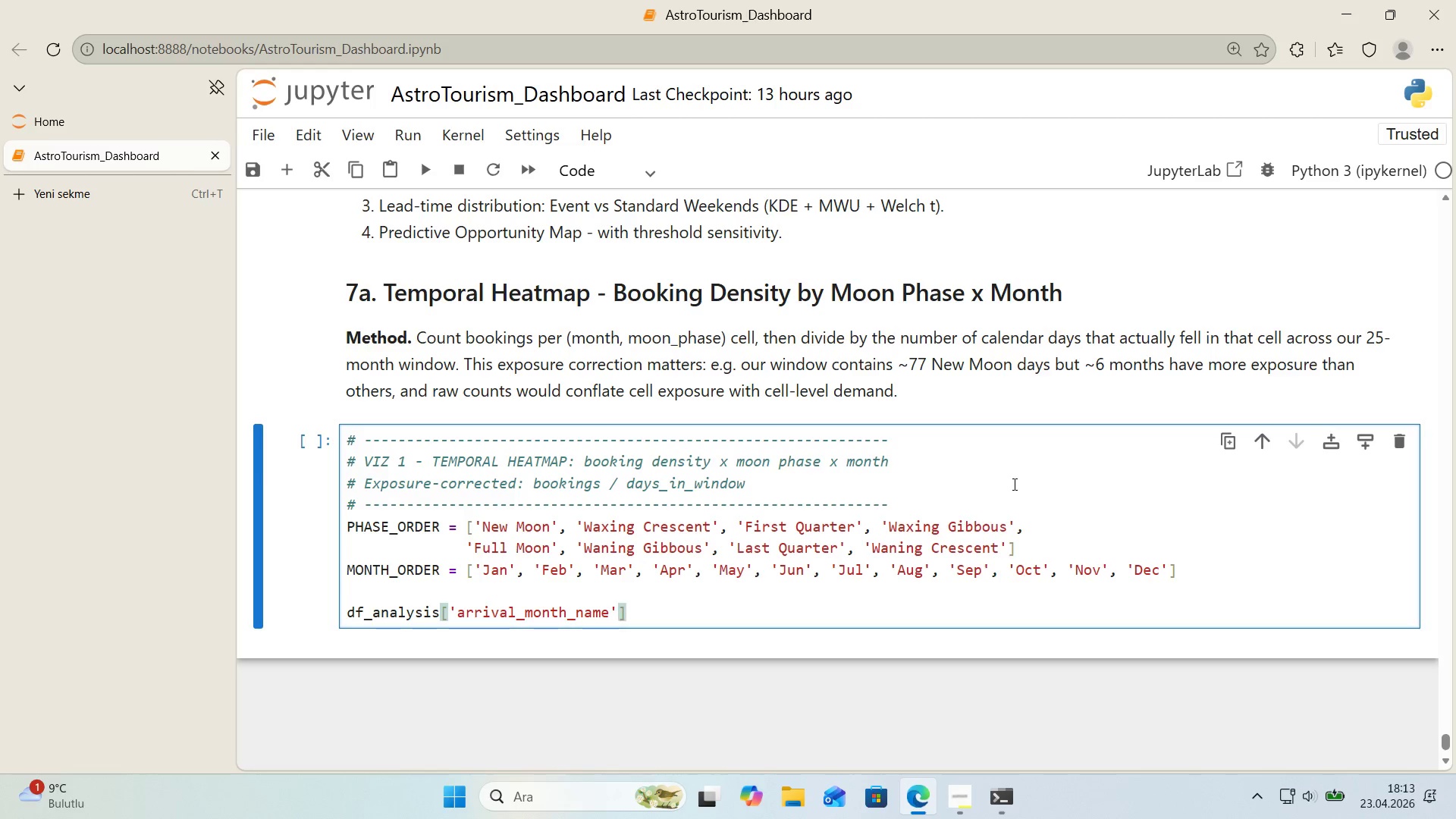 
type( ) df_analys's)
 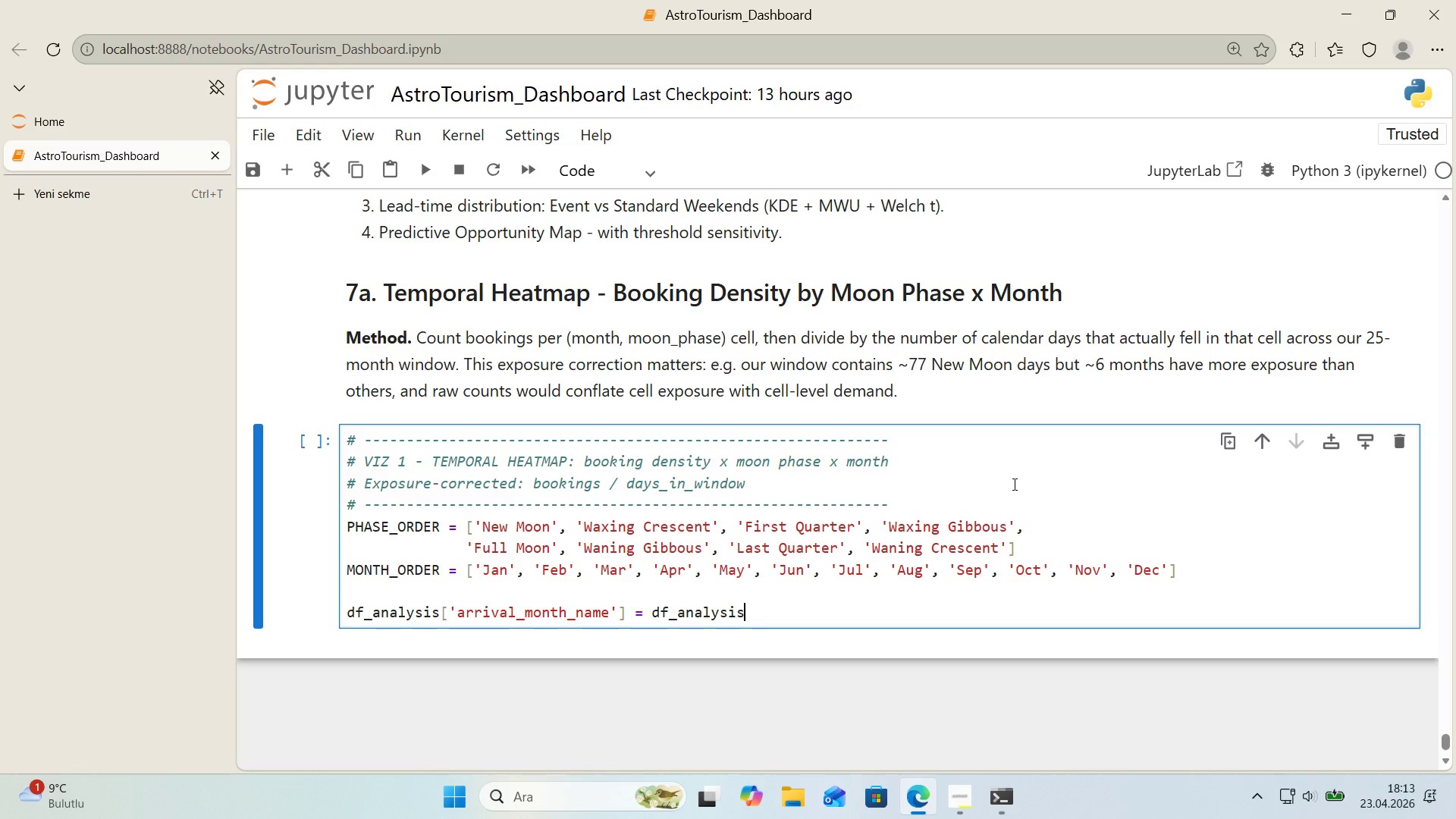 
key(Alt+Control+8)
 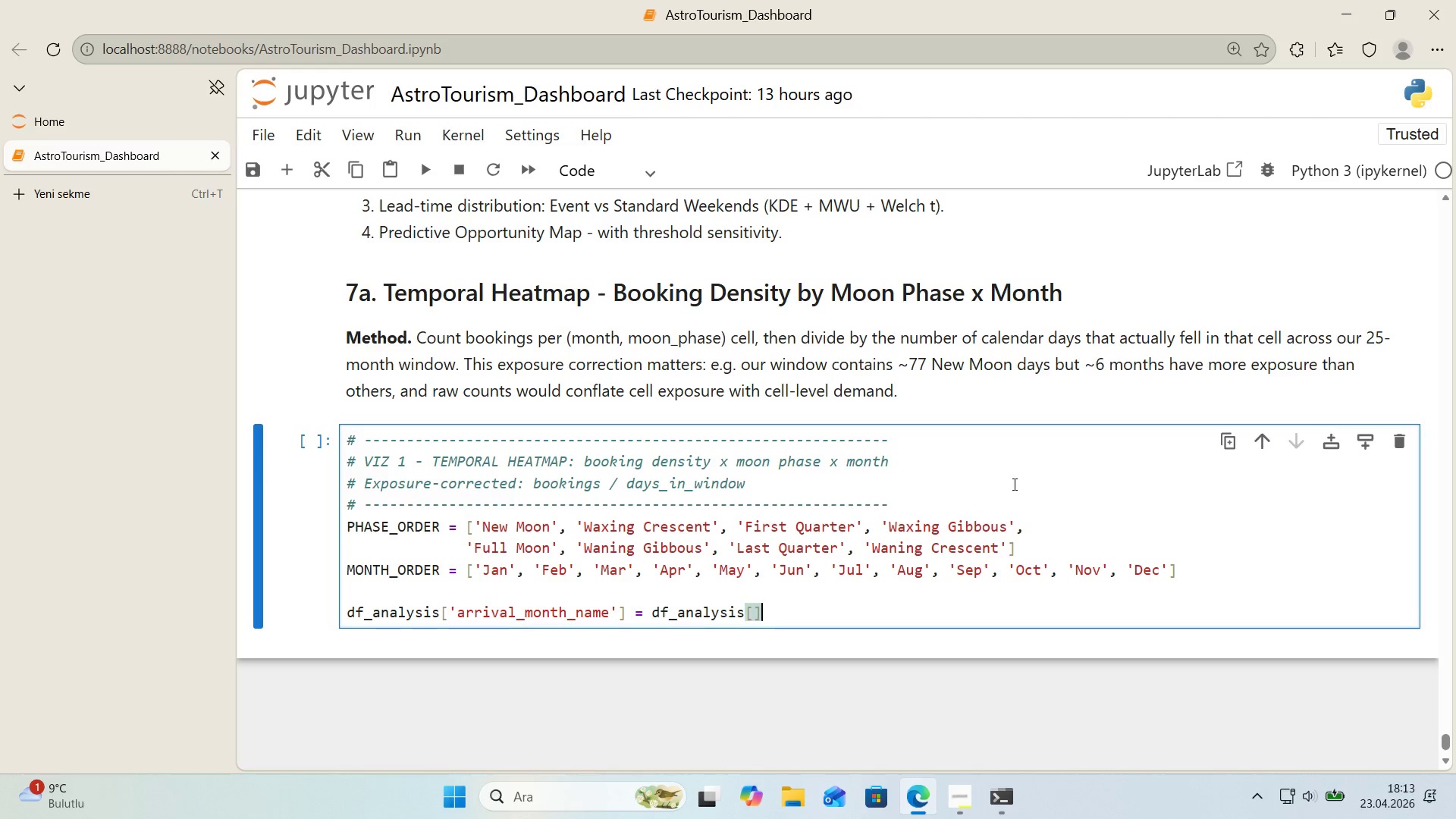 
key(Alt+Control+9)
 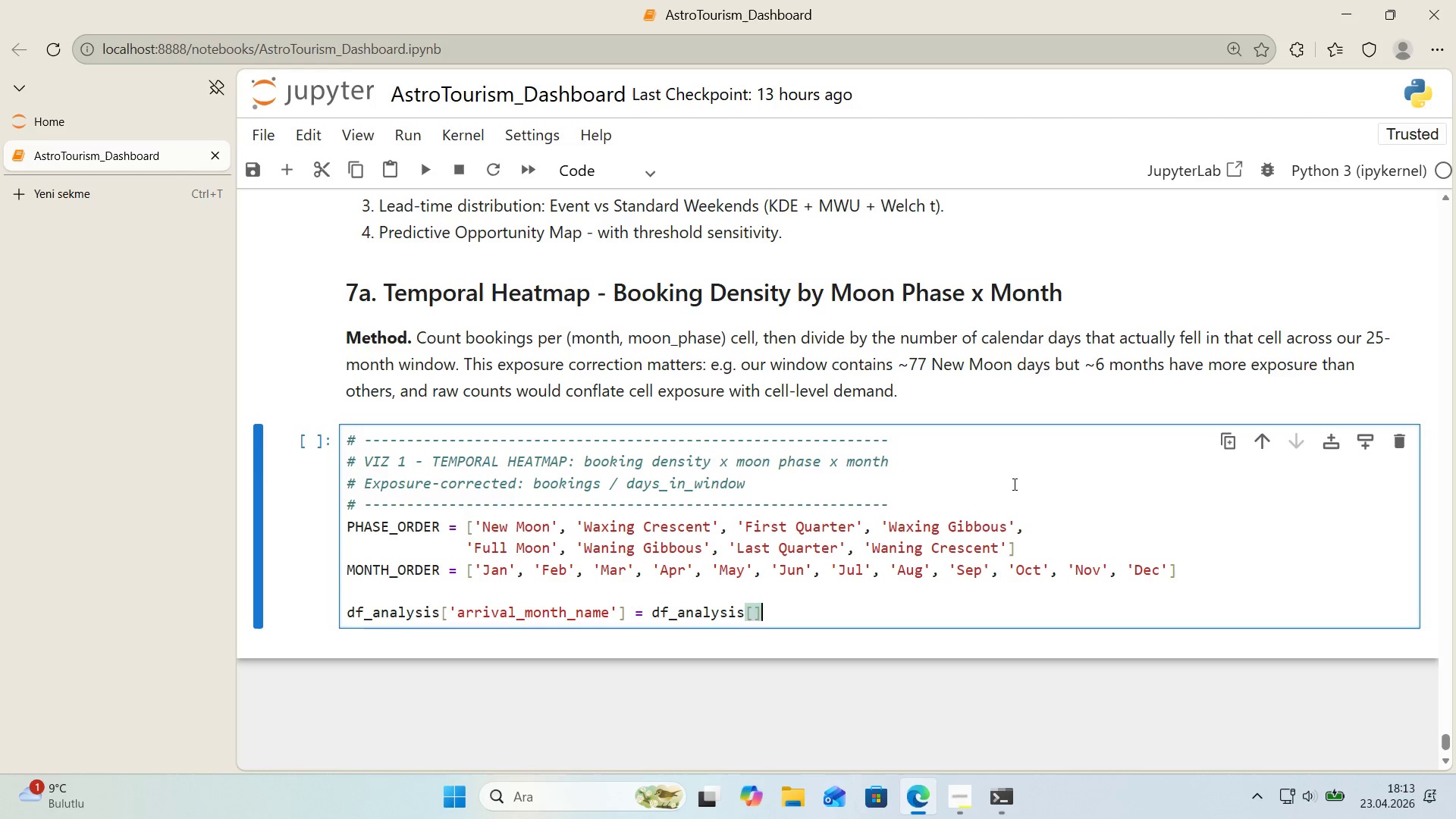 
key(ArrowLeft)
 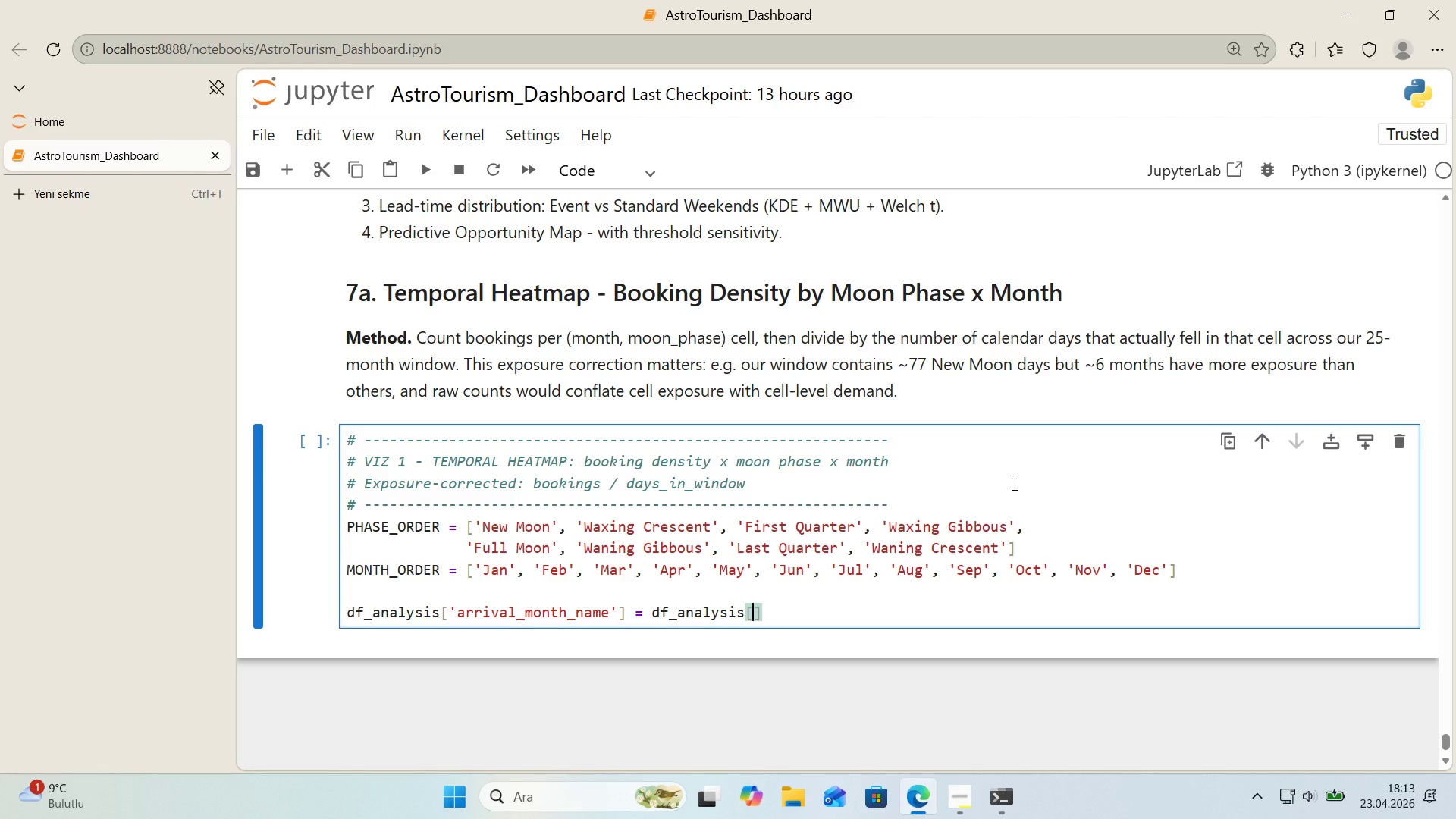 
type(@@)
 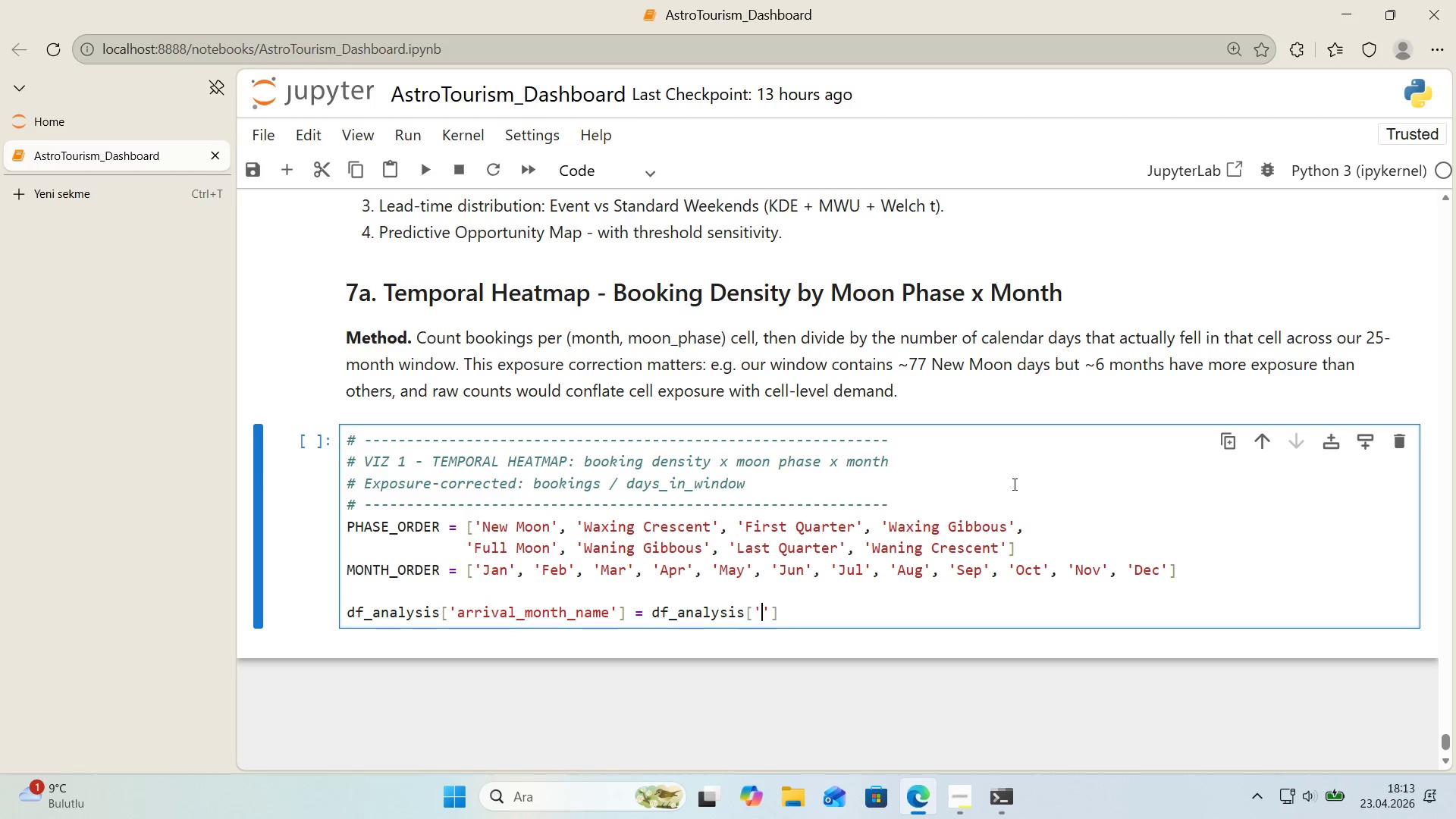 
key(ArrowLeft)
 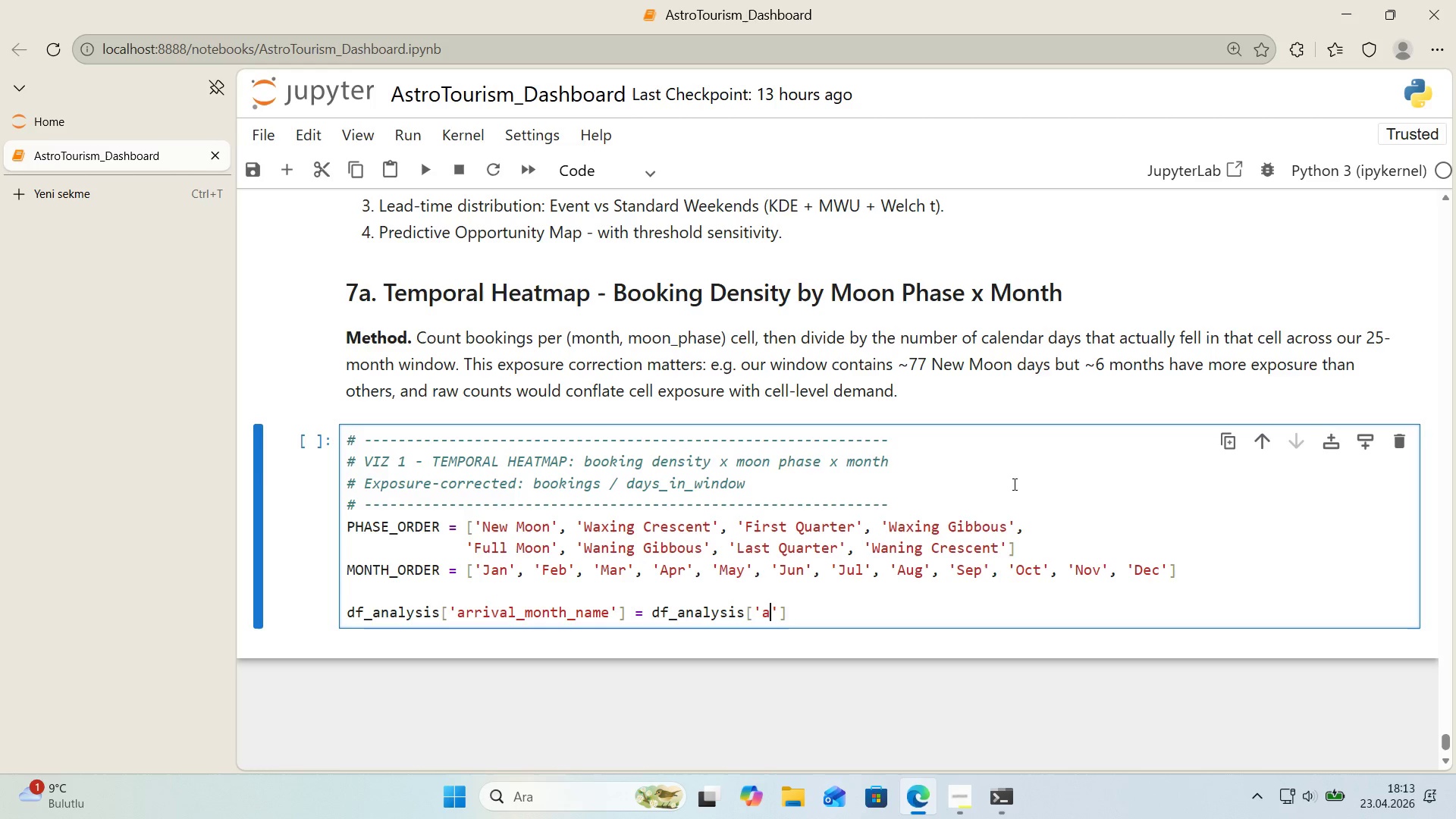 
type(arr'val_date)
 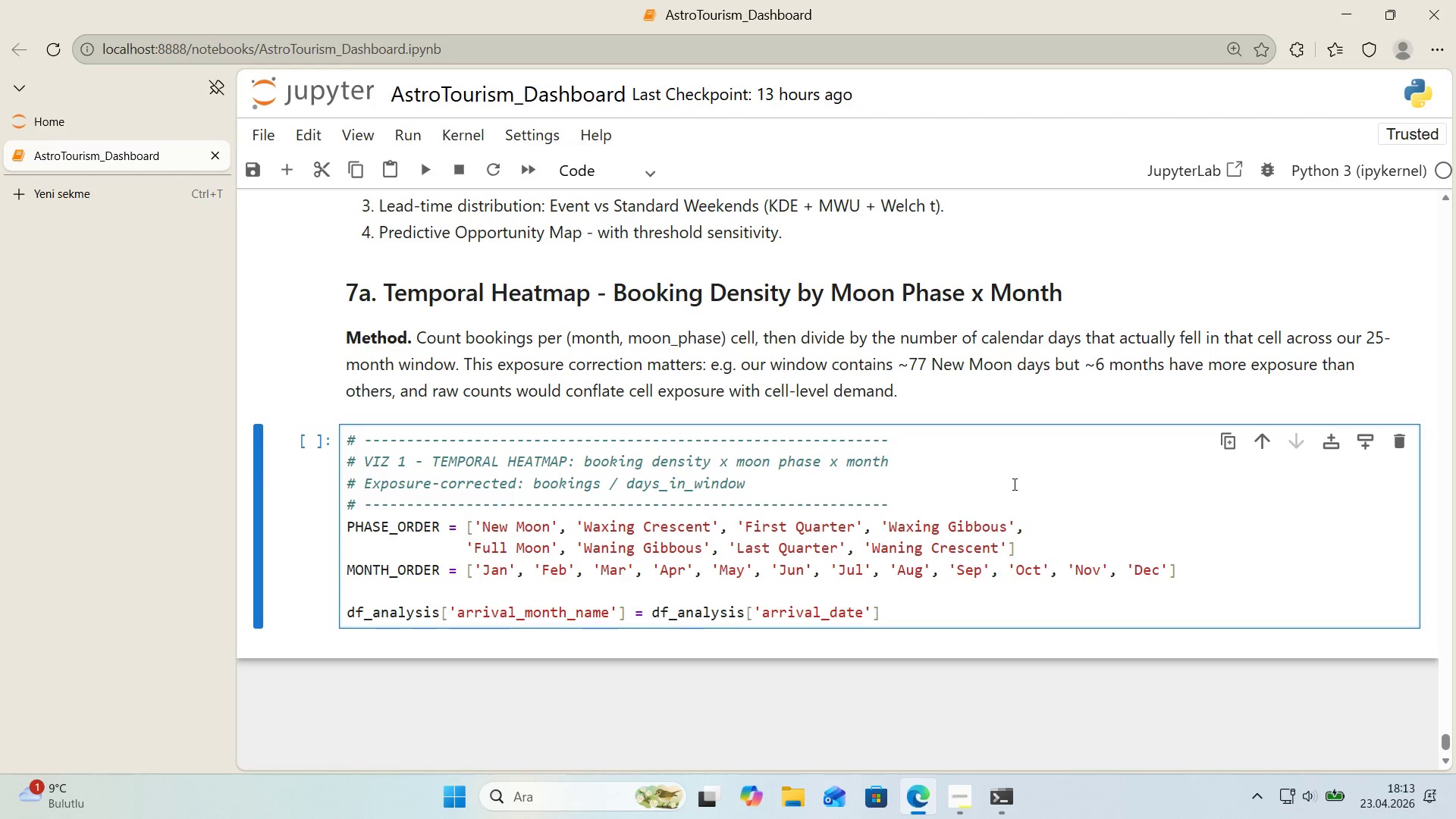 
key(ArrowRight)
 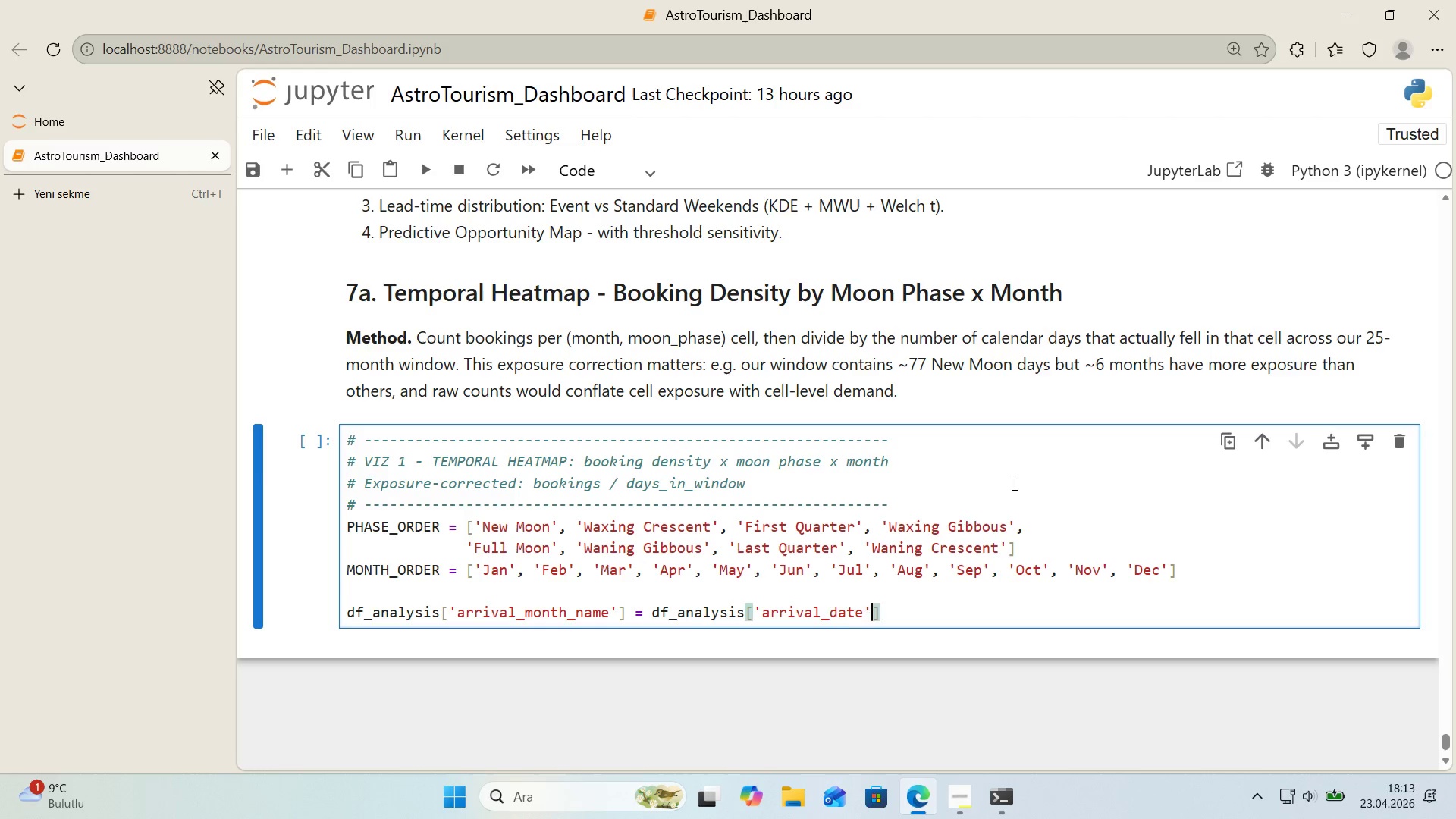 
key(ArrowRight)
 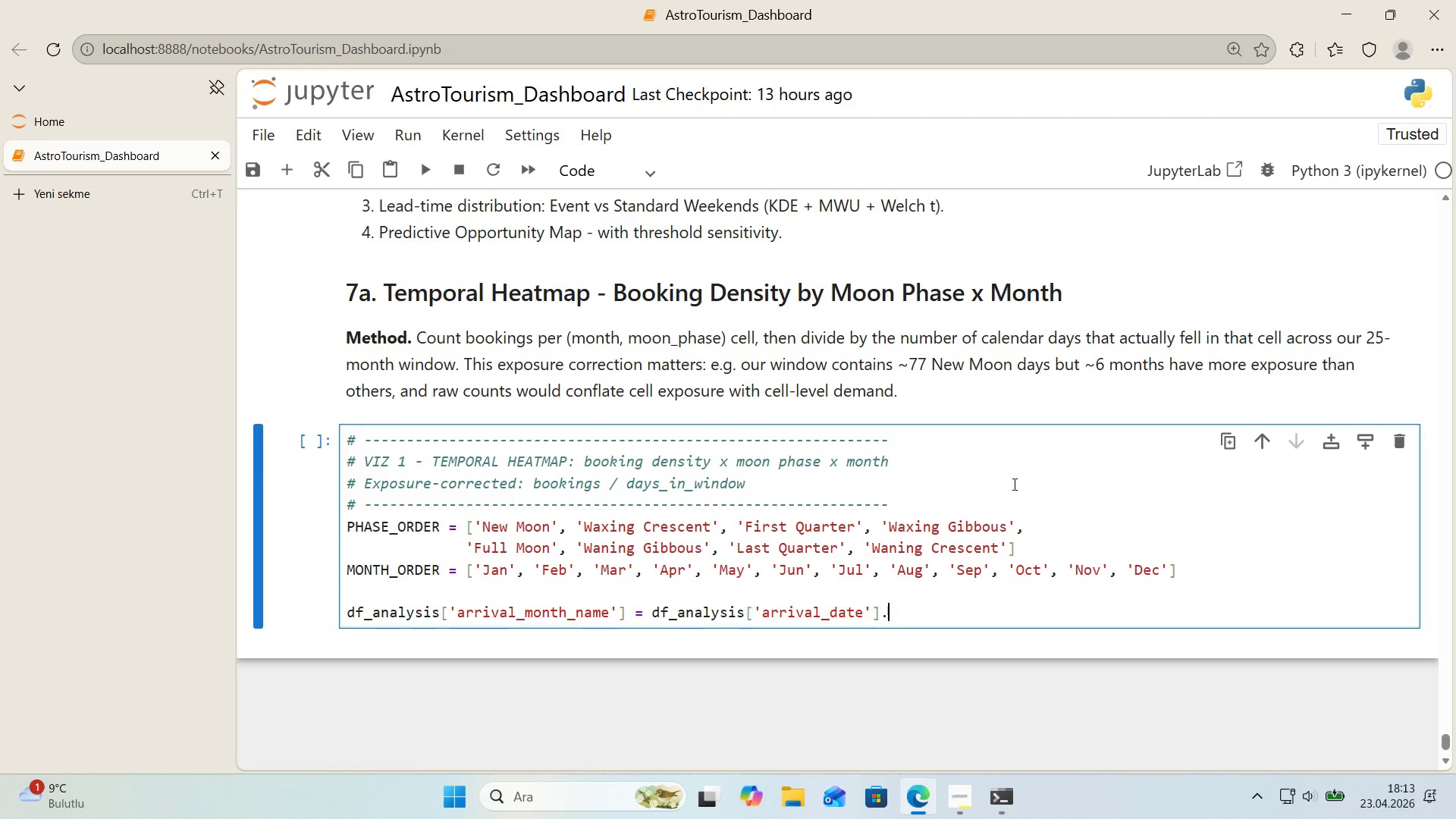 
type(.dt.strft'me*()
 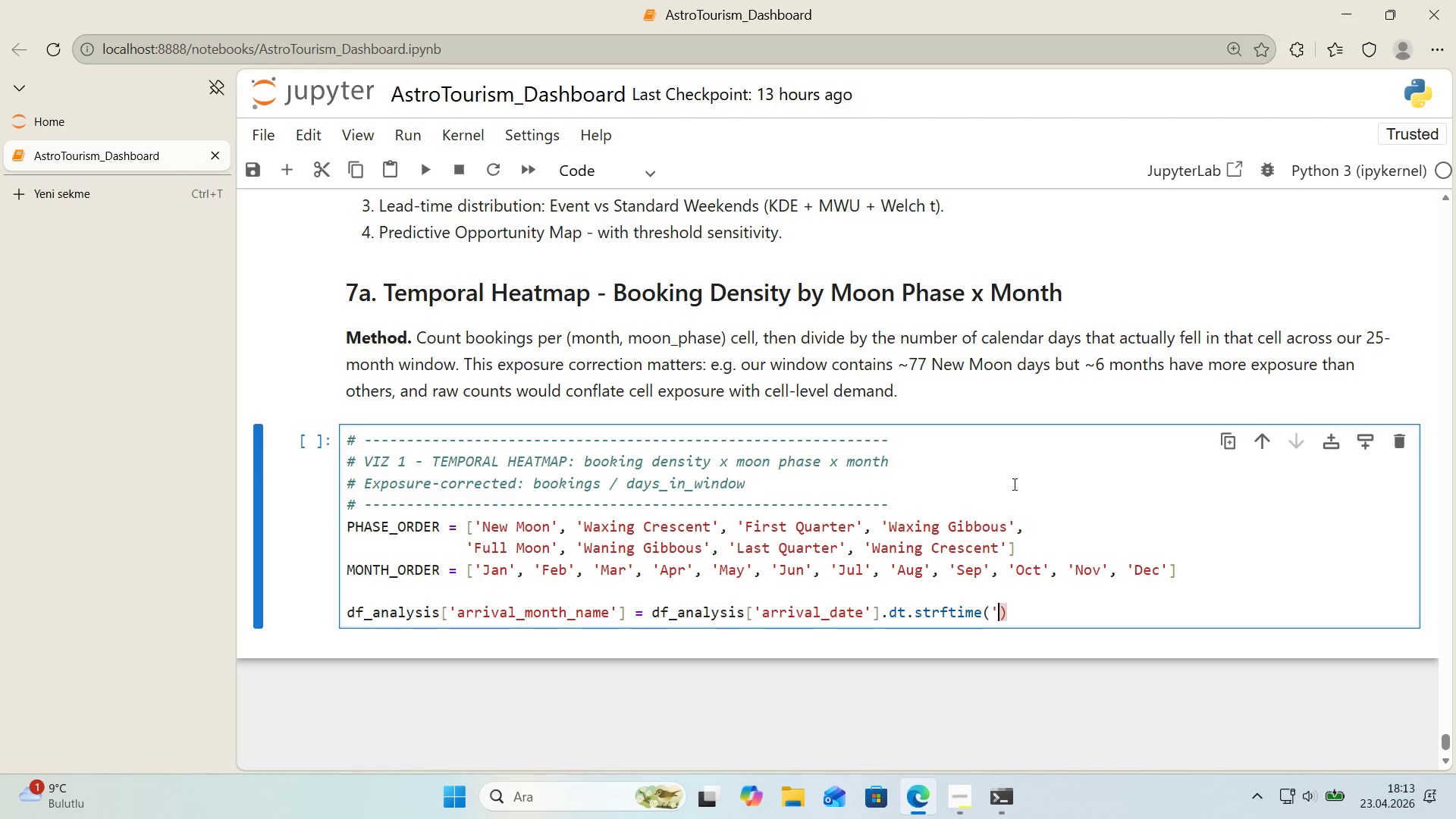 
 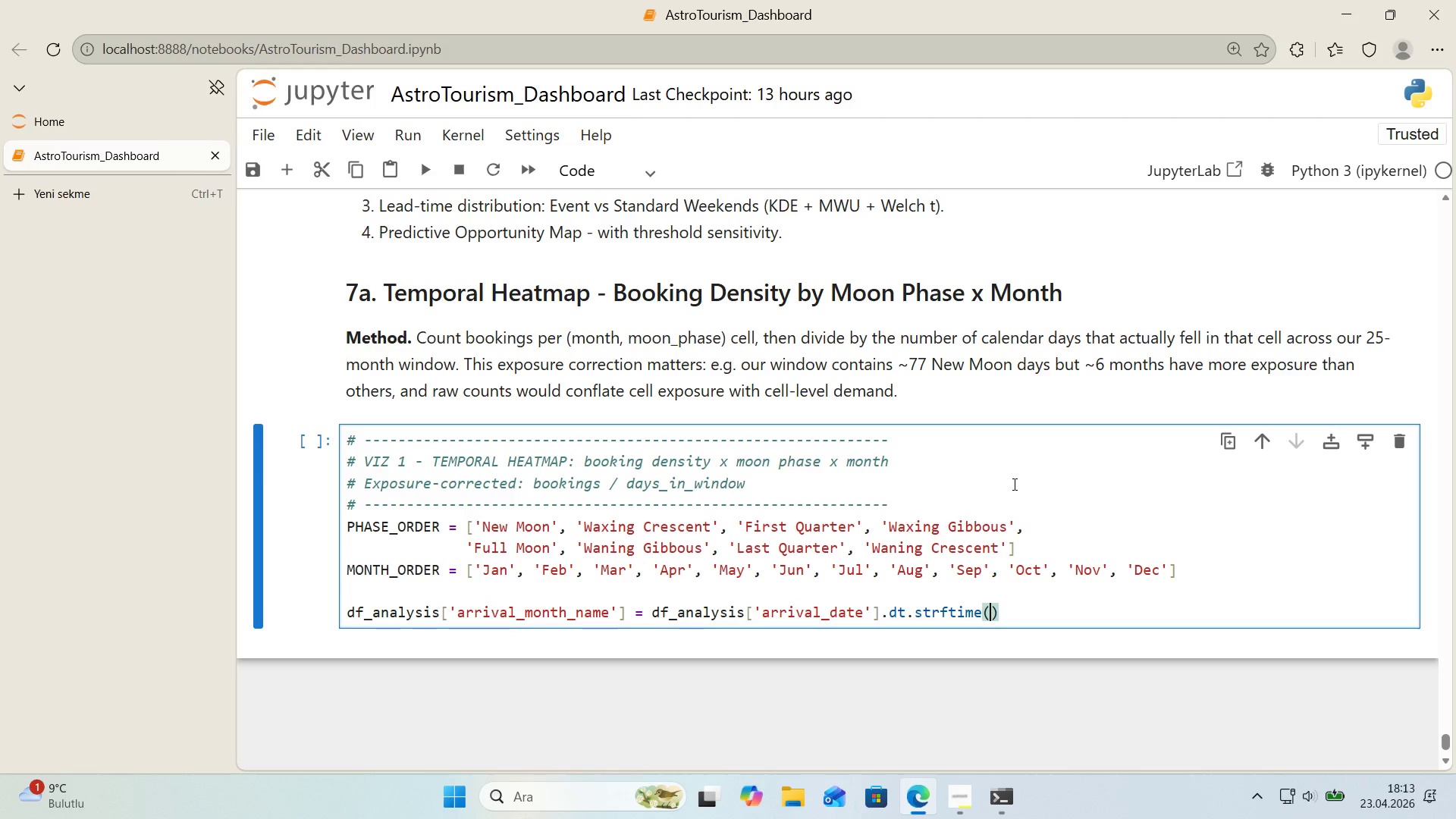 
key(ArrowLeft)
 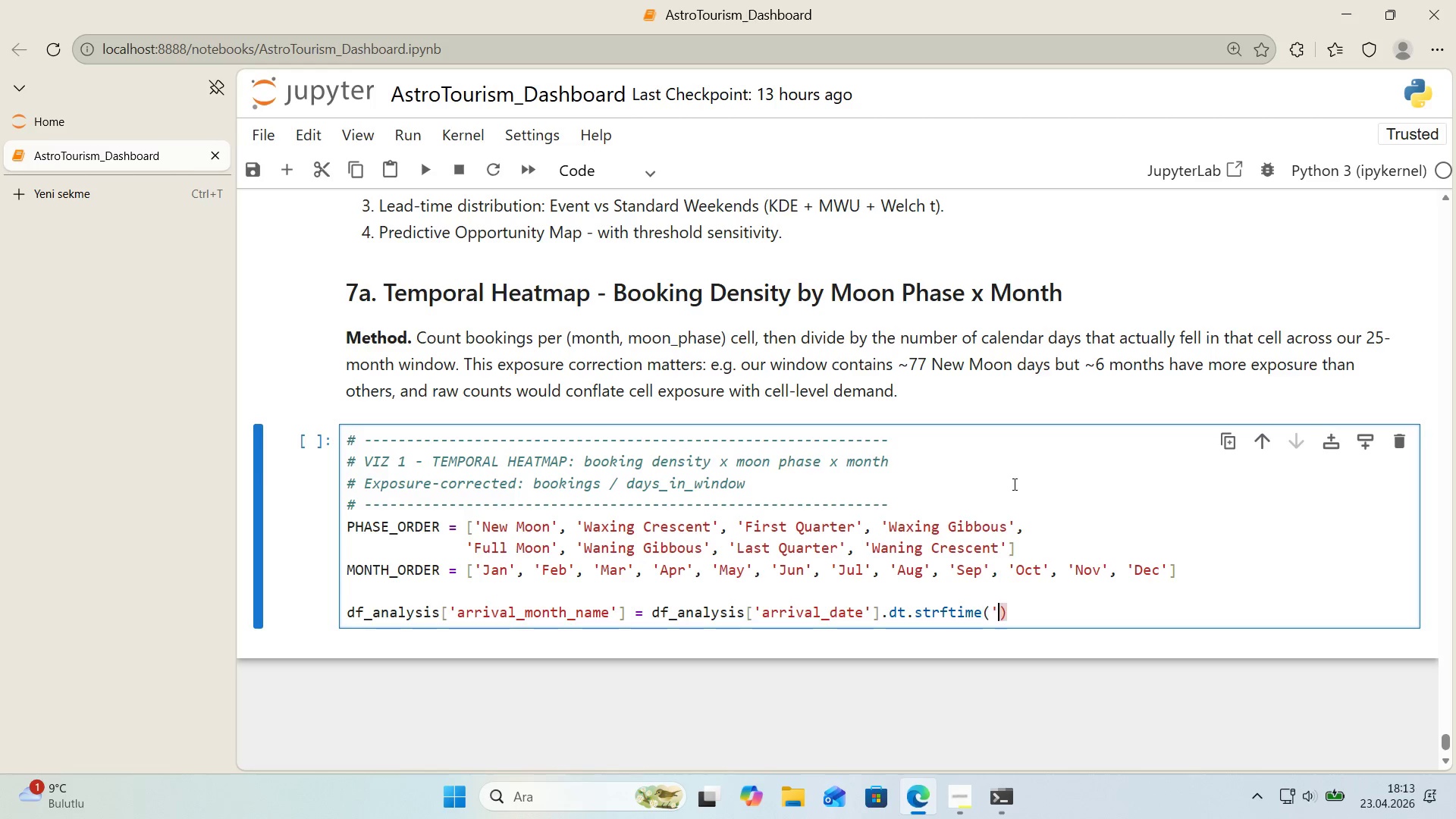 
type(@@)
 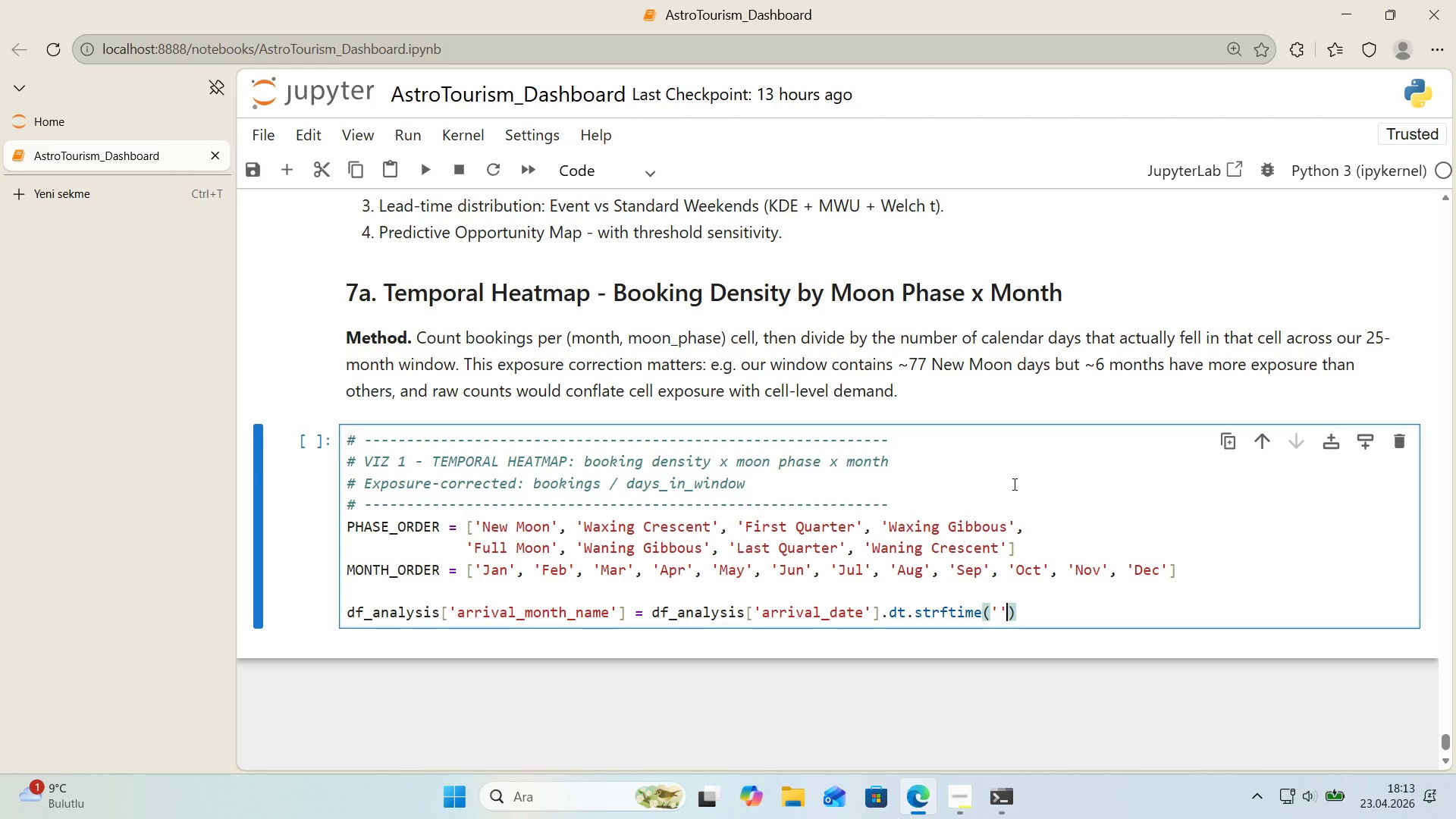 
key(ArrowLeft)
 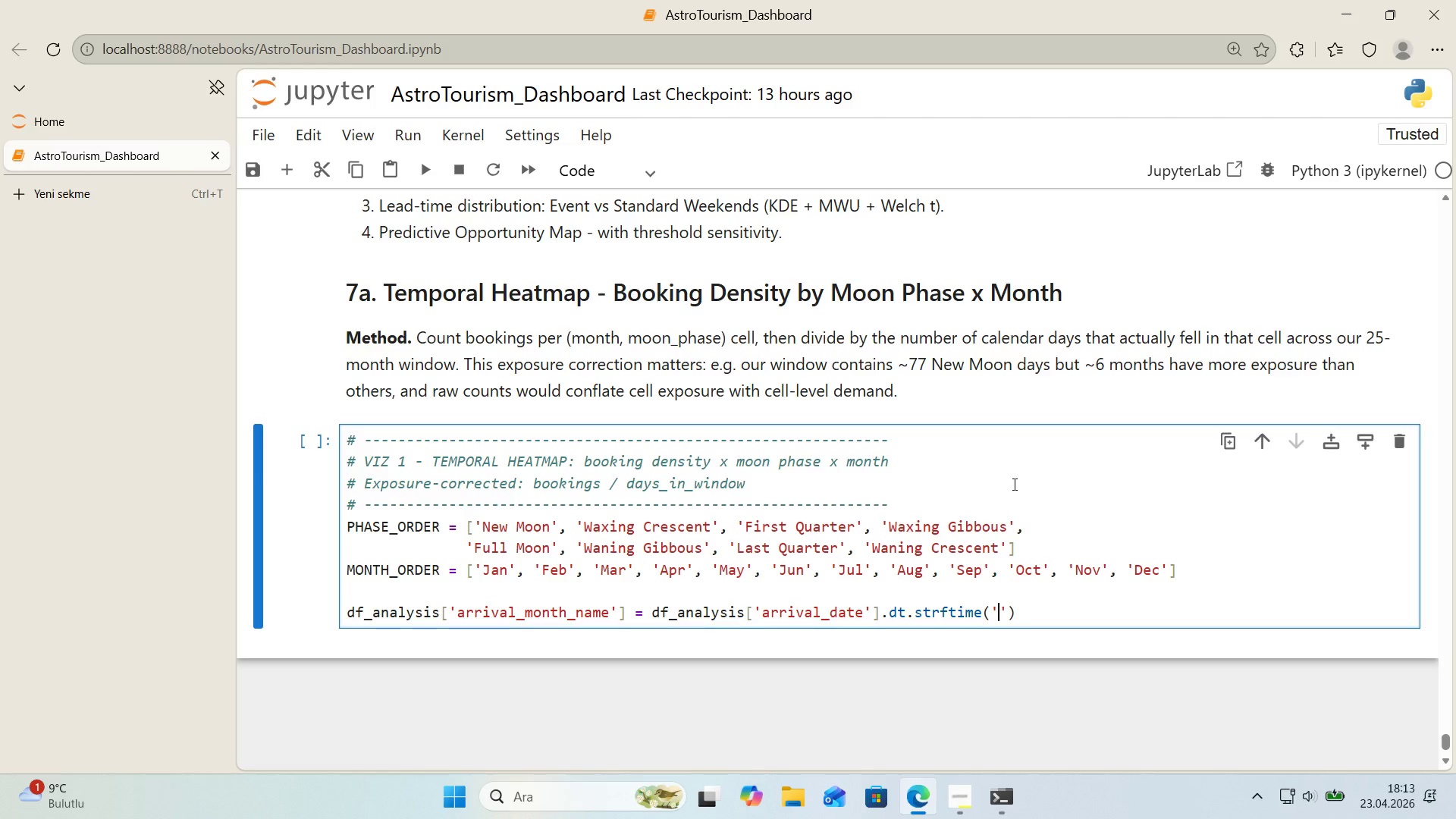 
type(%b)
 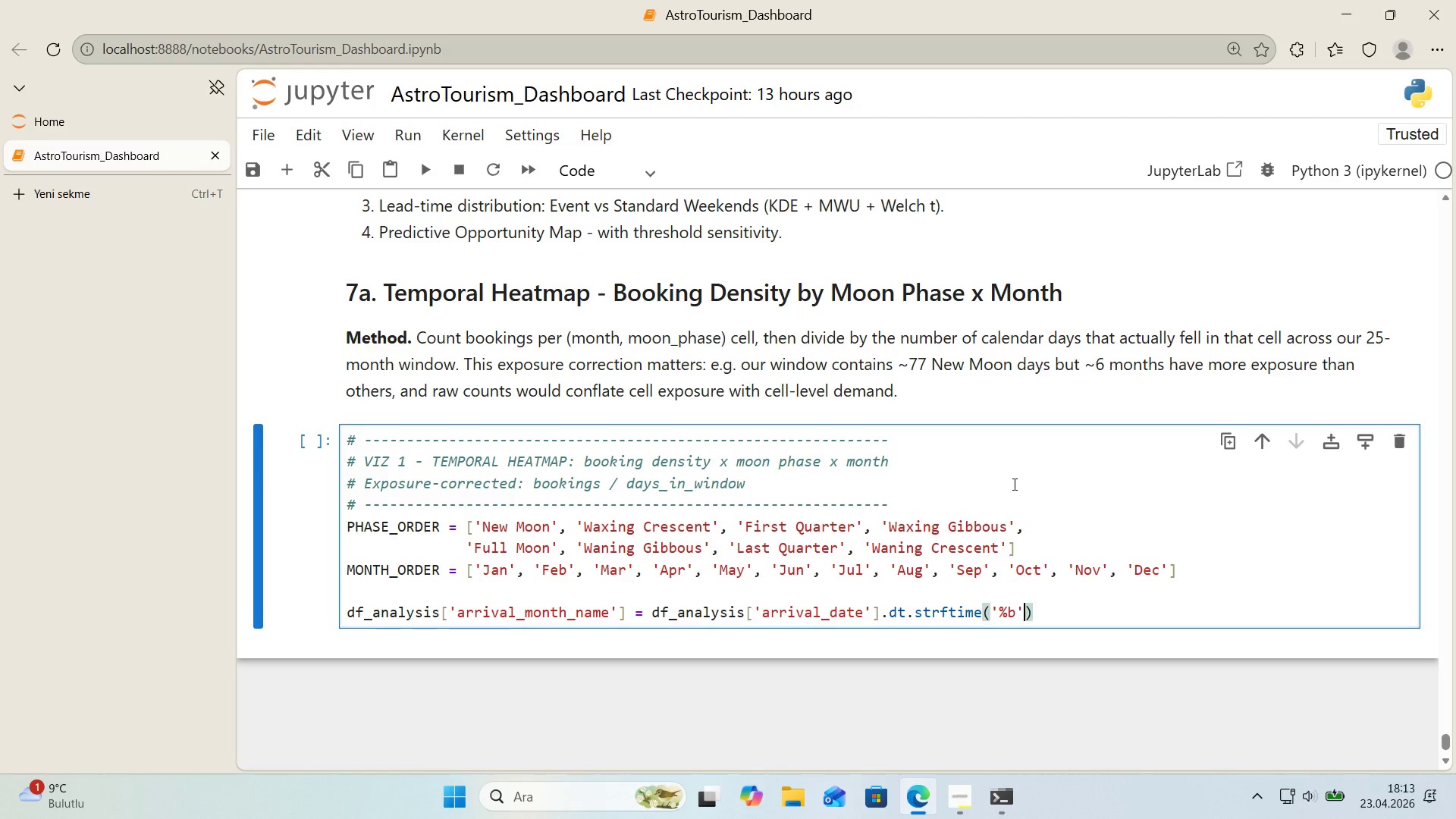 
key(ArrowRight)
 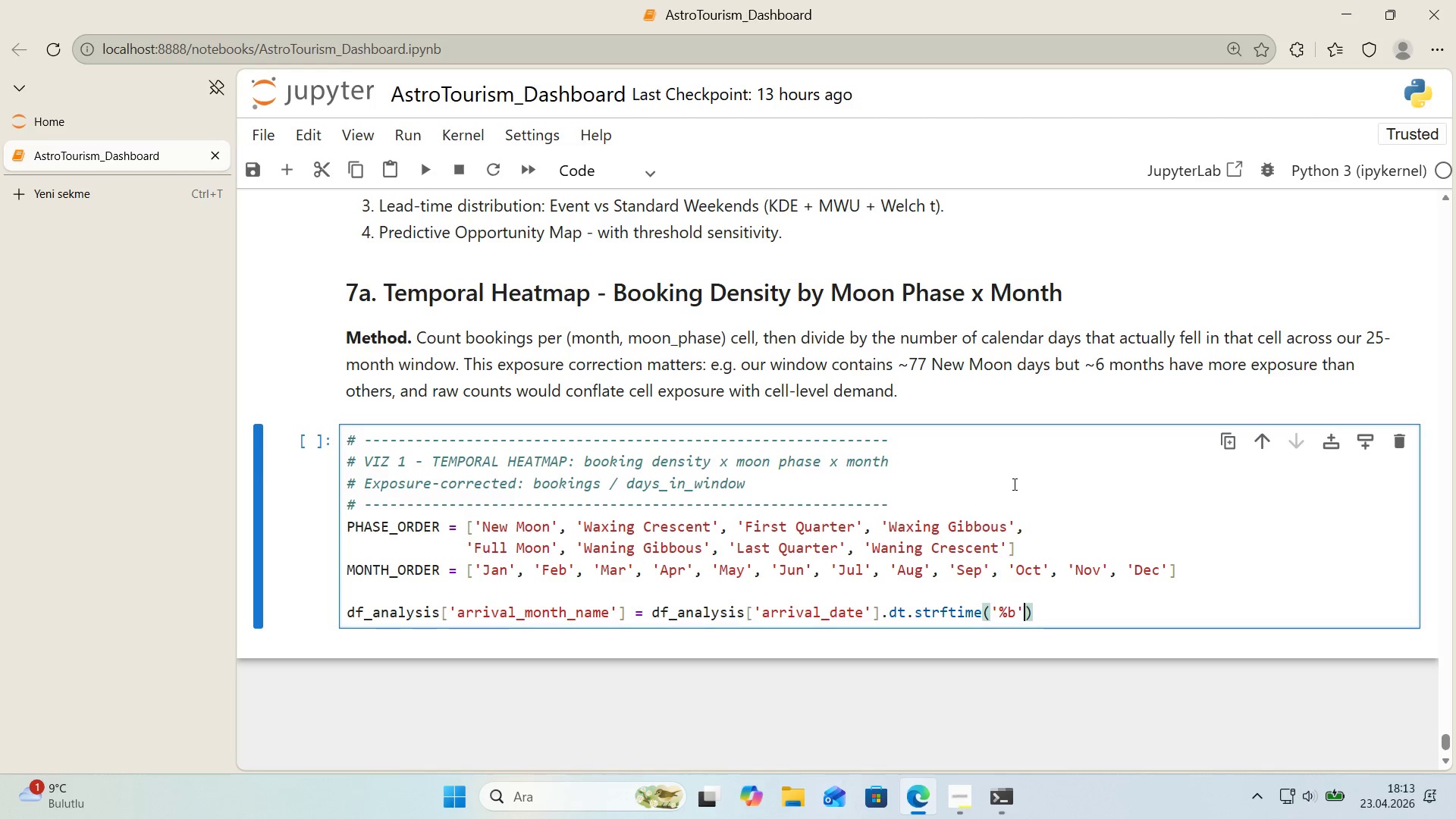 
key(ArrowRight)
 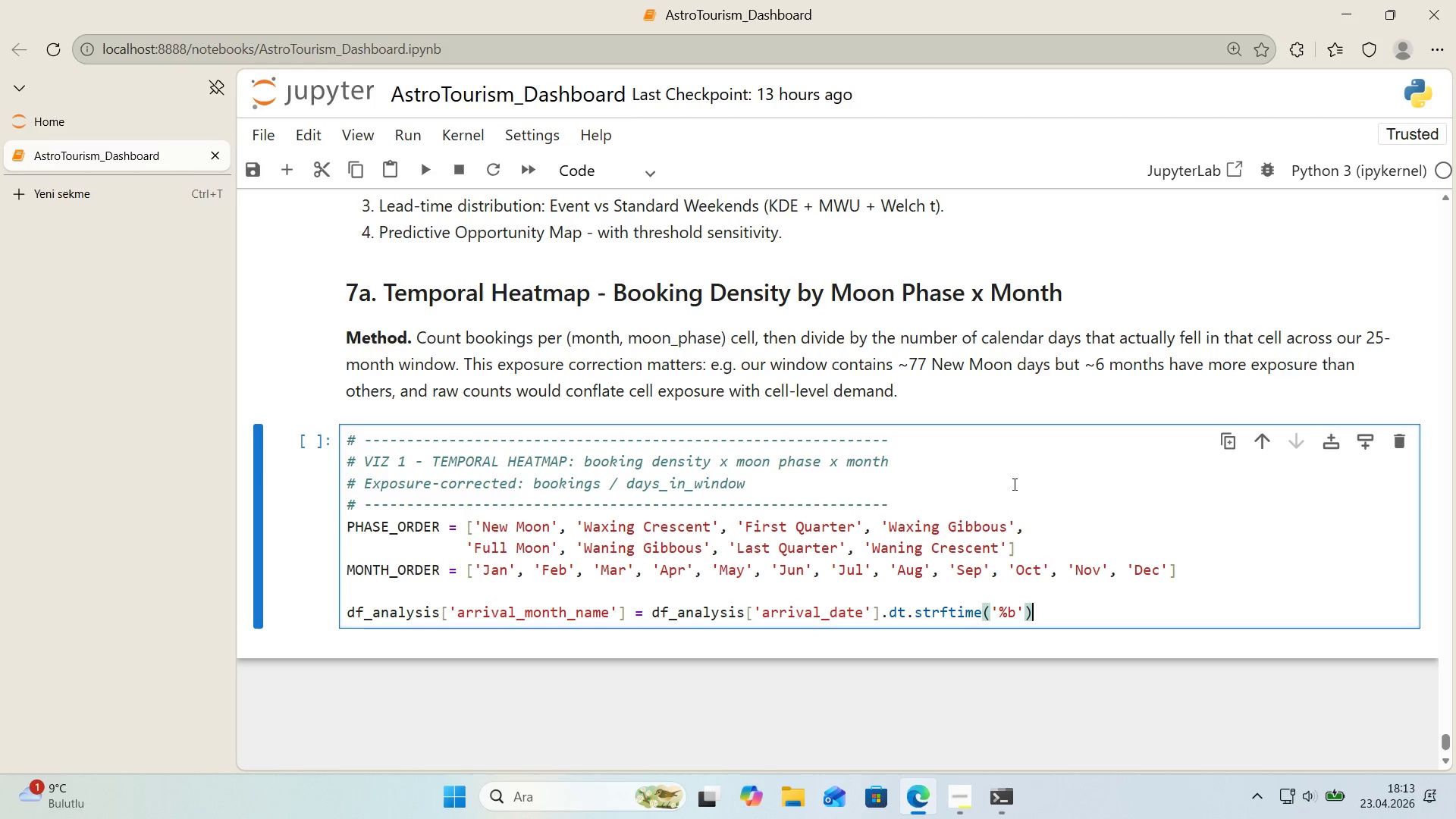 
key(Enter)
 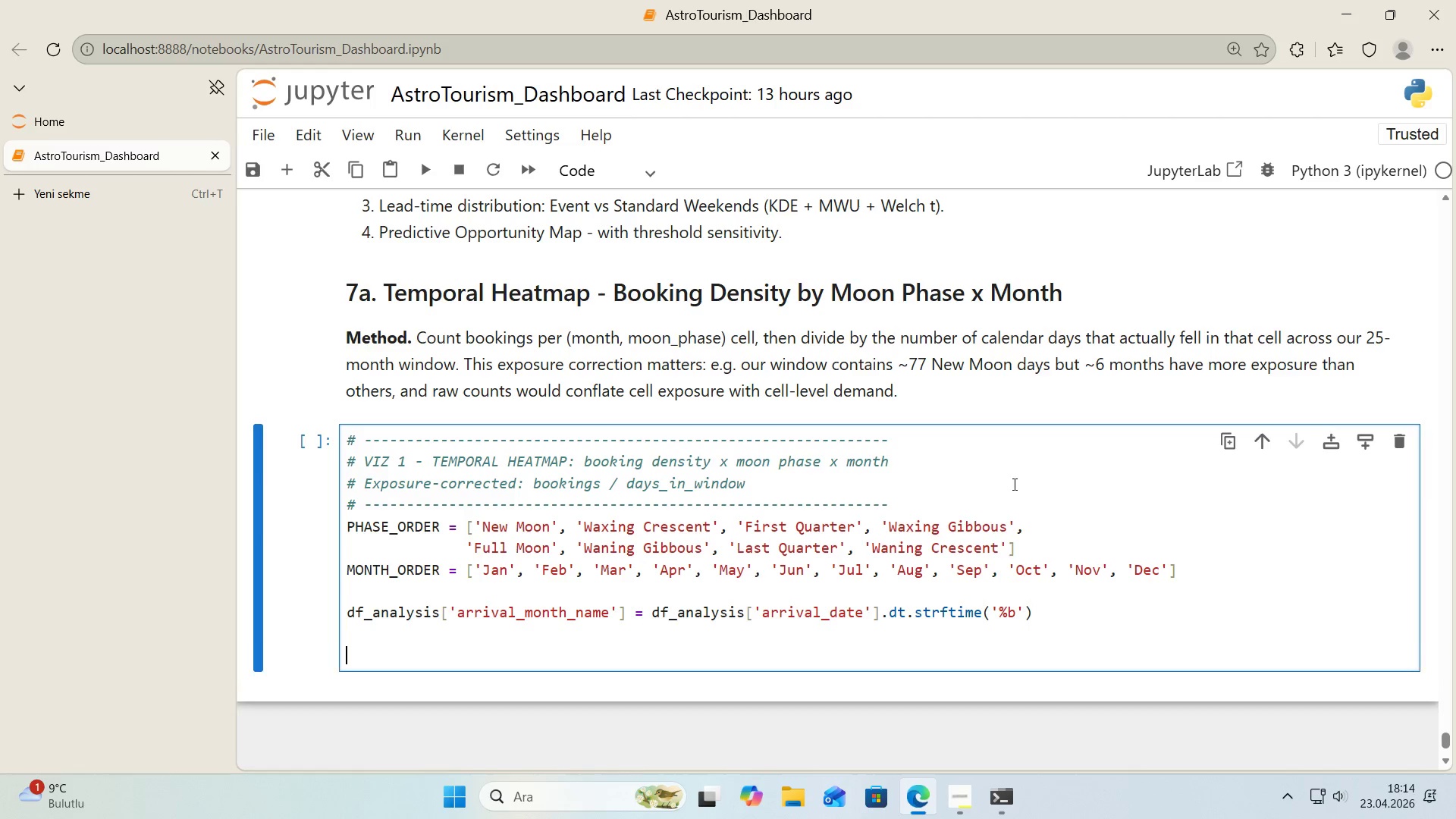 
key(Enter)
 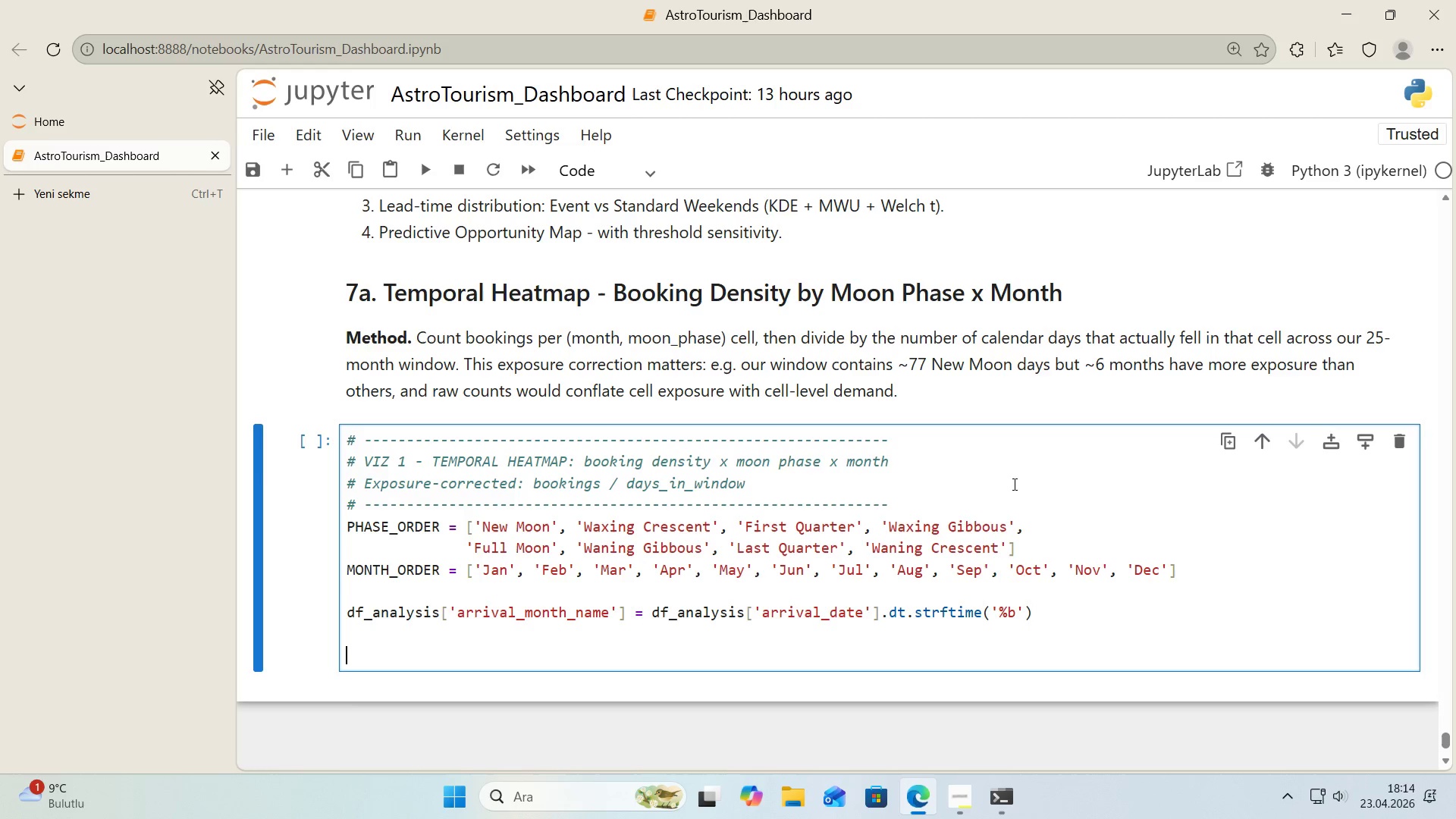 
type(exposure ) *()
 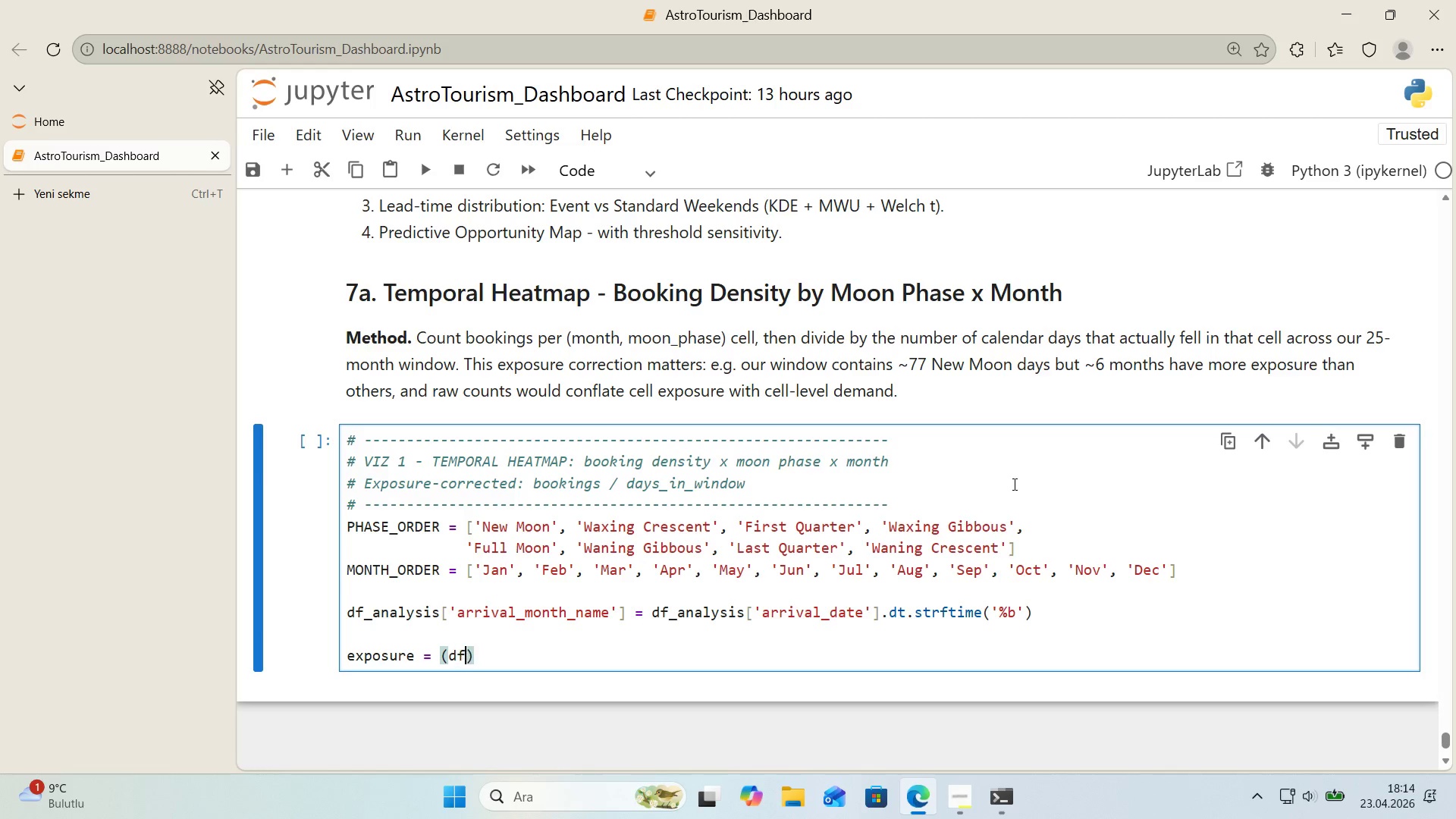 
 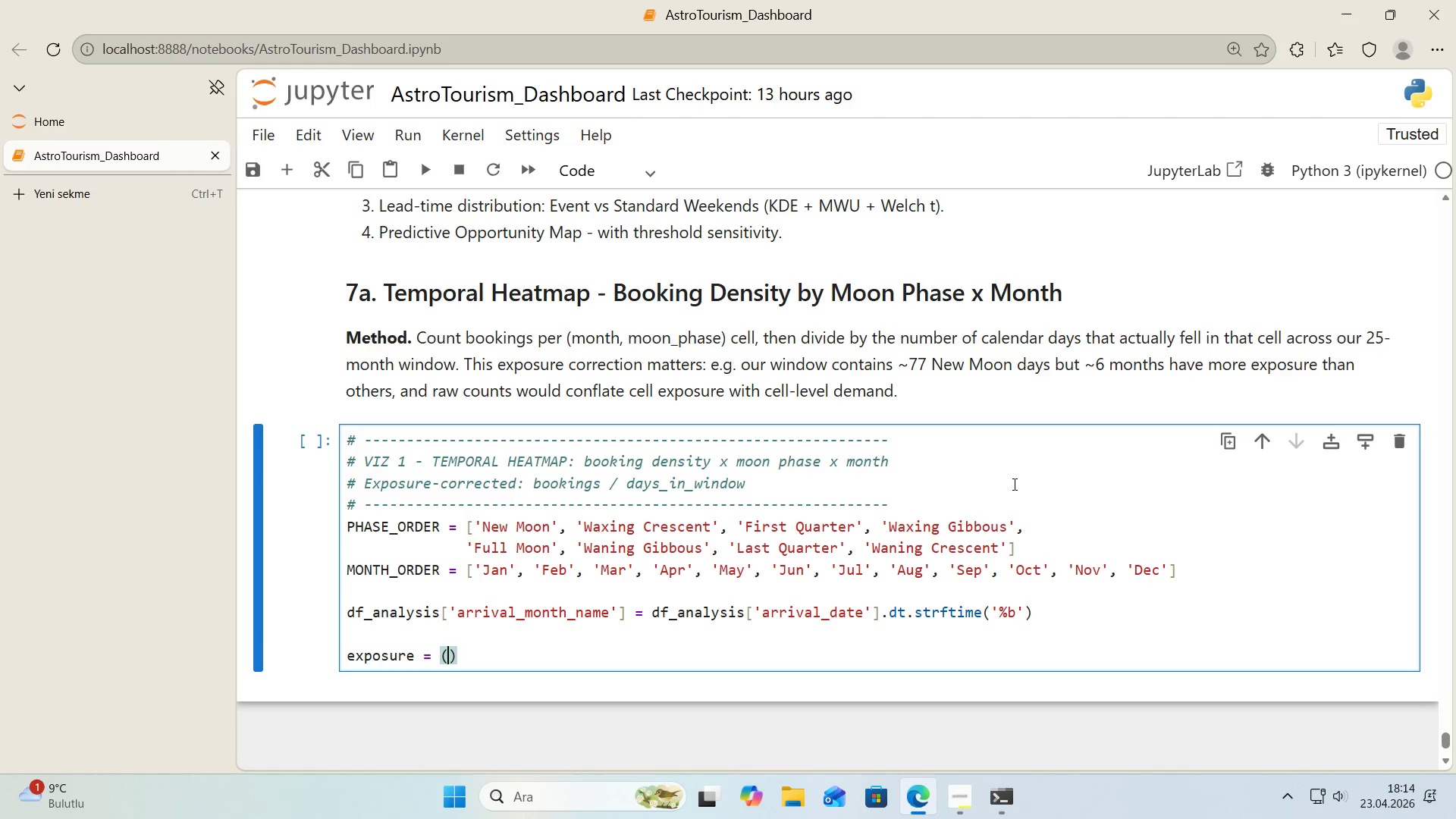 
key(ArrowLeft)
 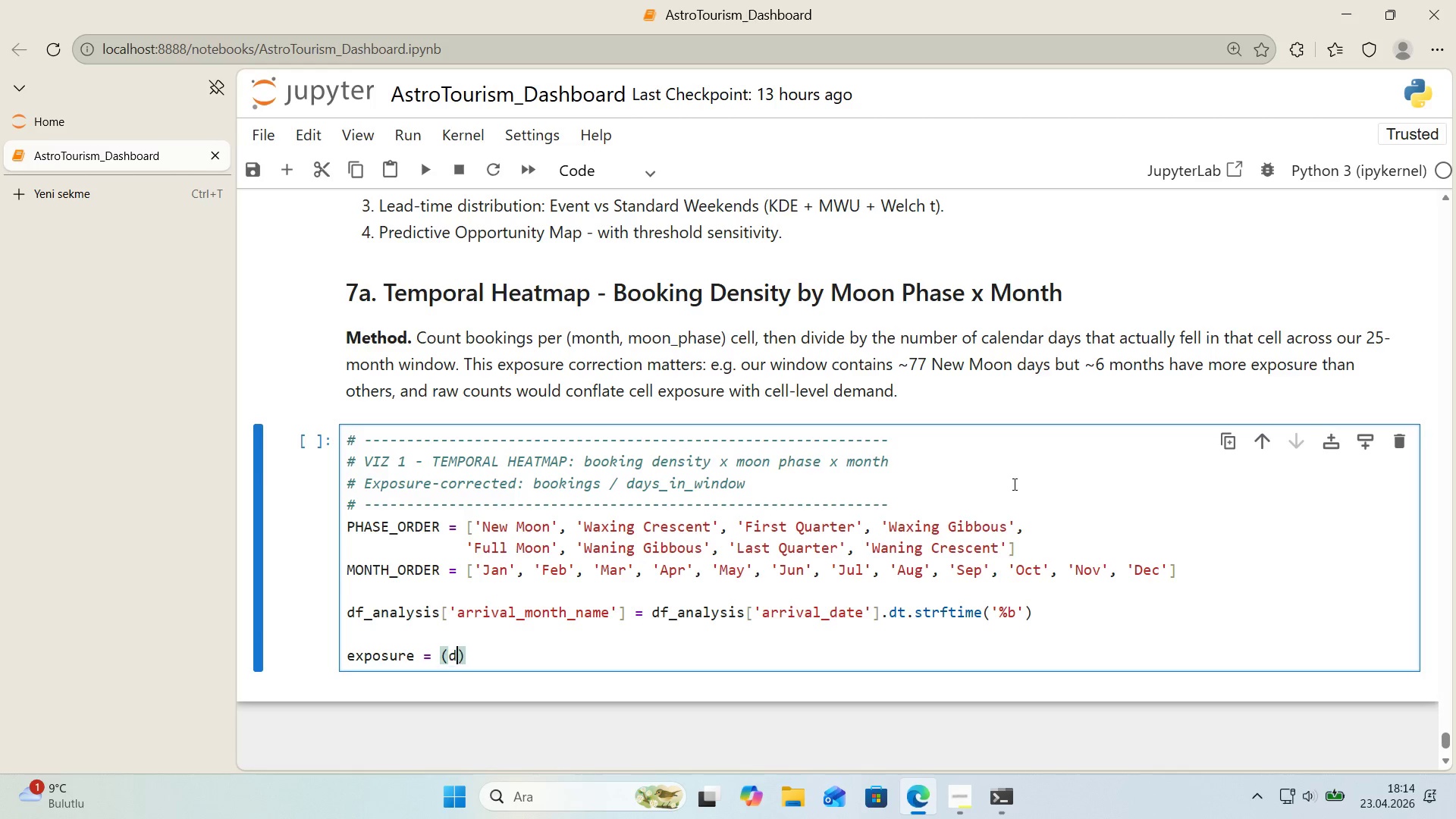 
type(df_astro)
 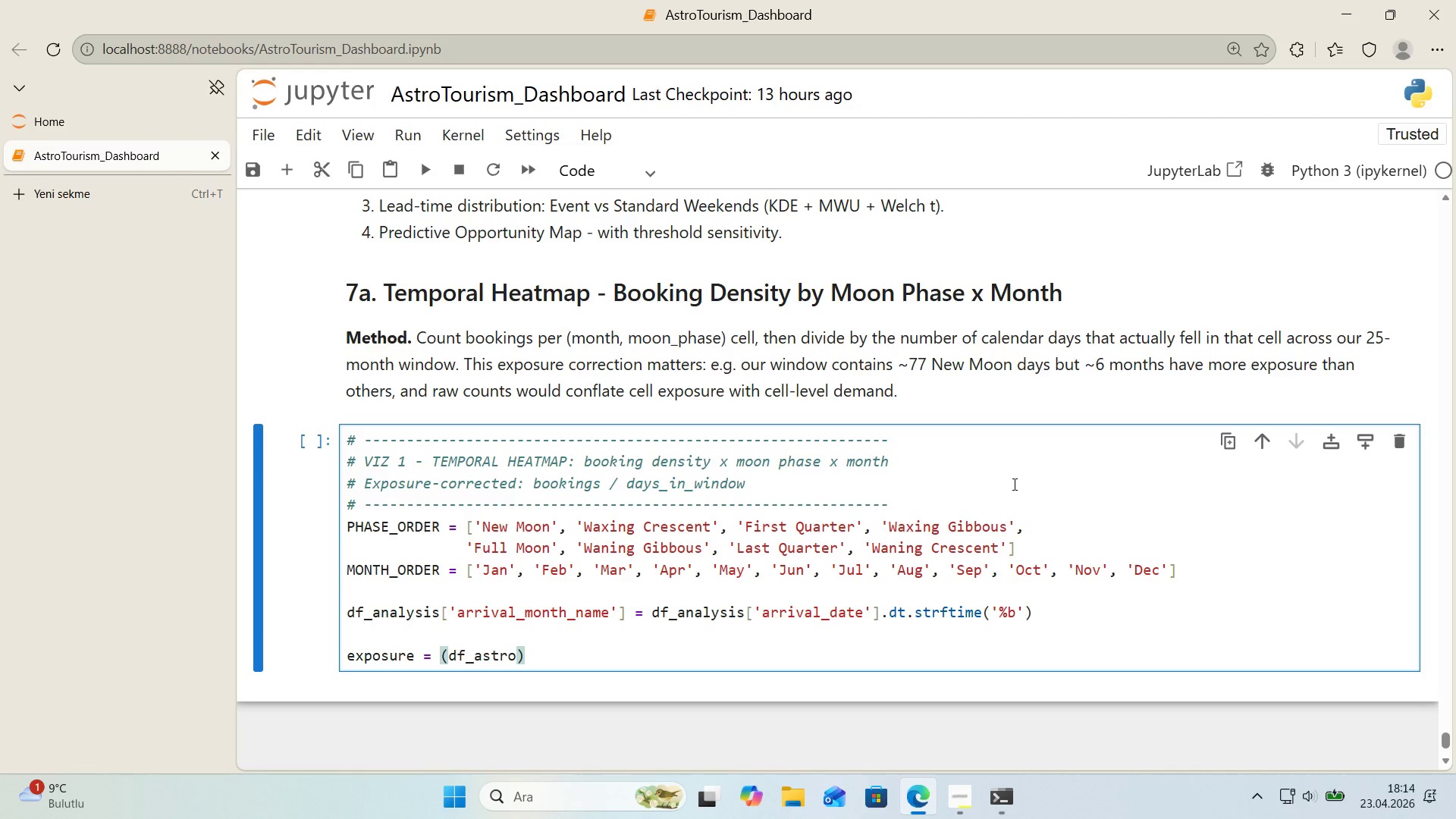 
key(Enter)
 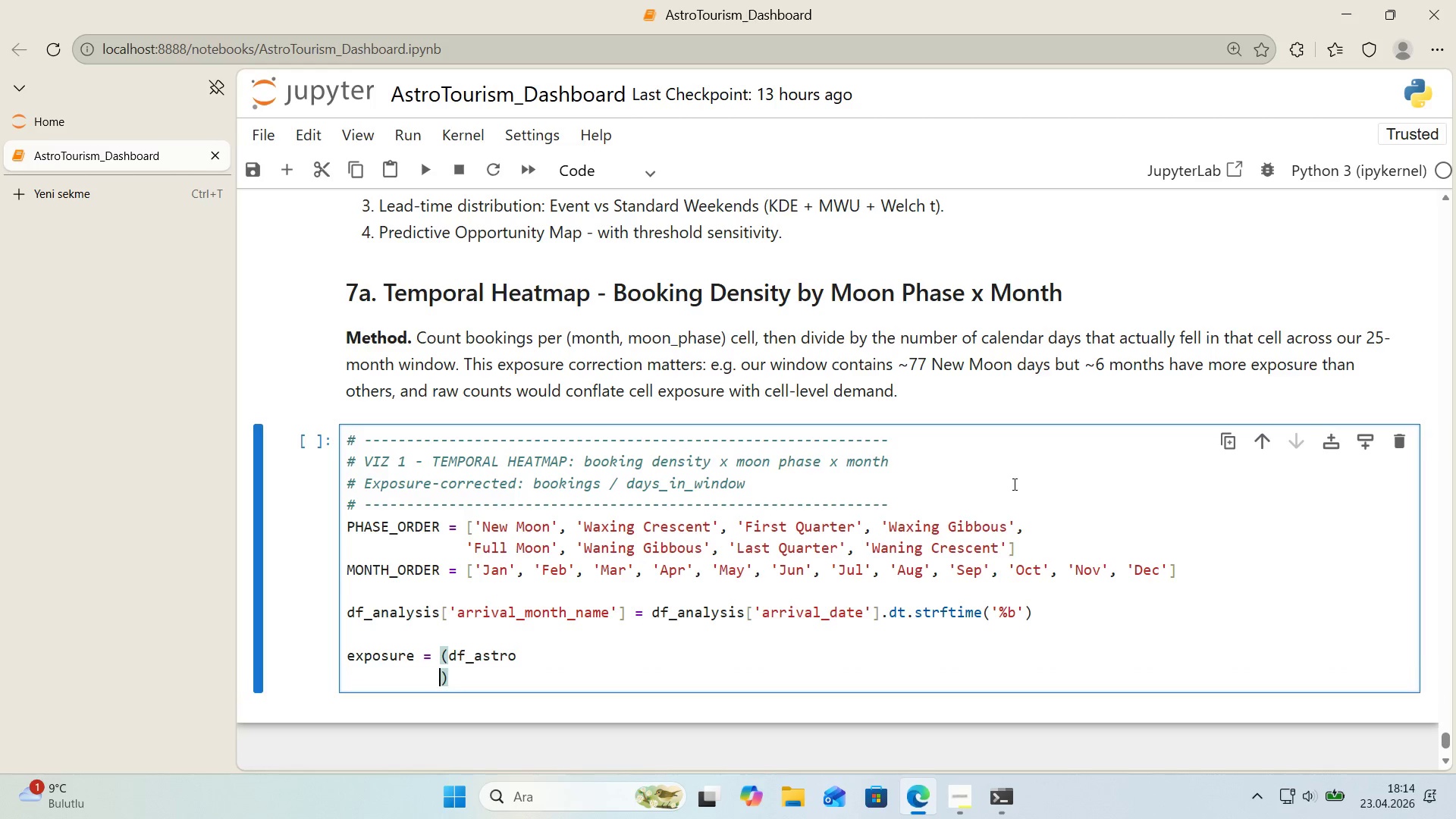 
type(.ass'gn*()
 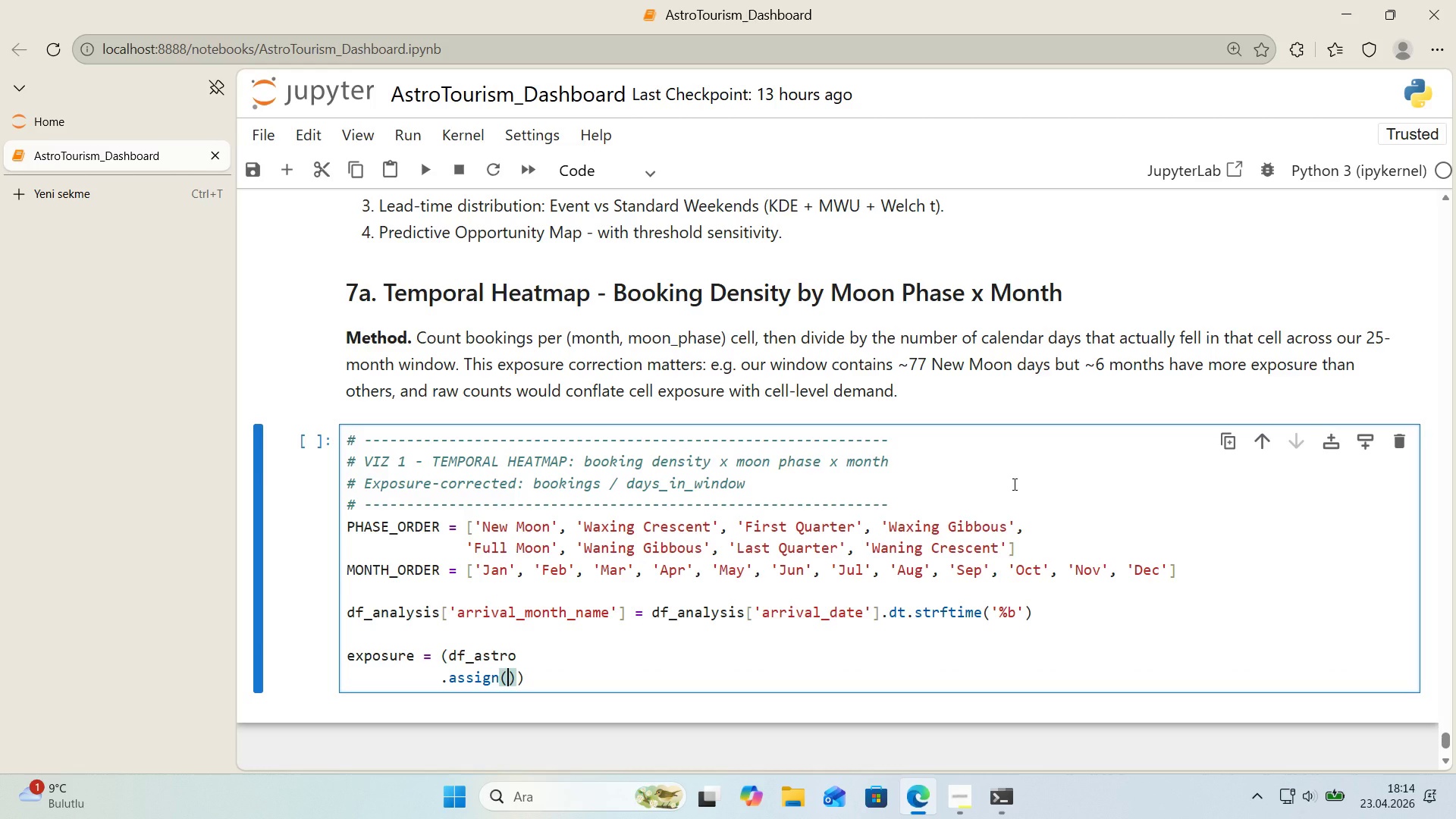 
 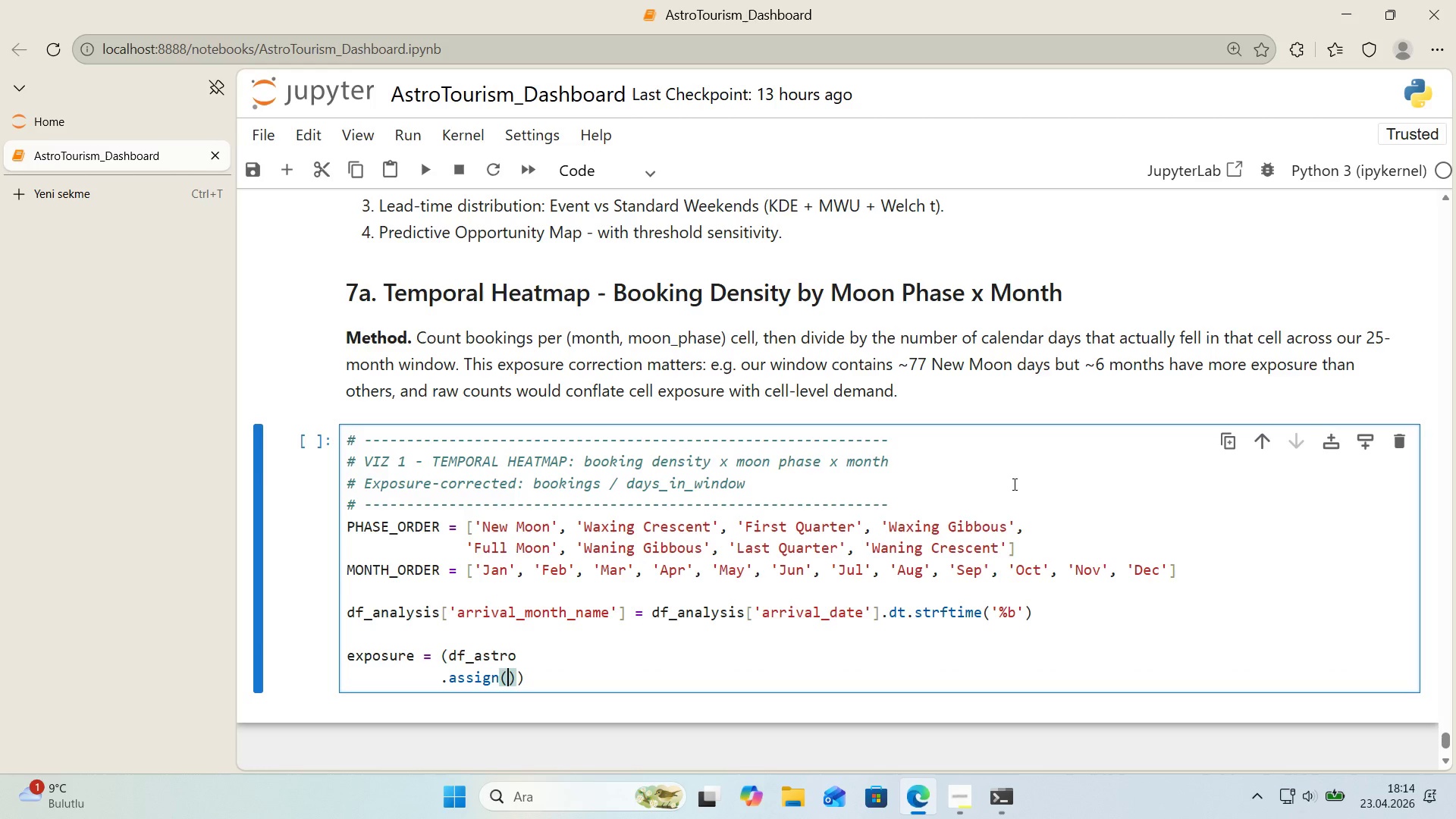 
key(ArrowLeft)
 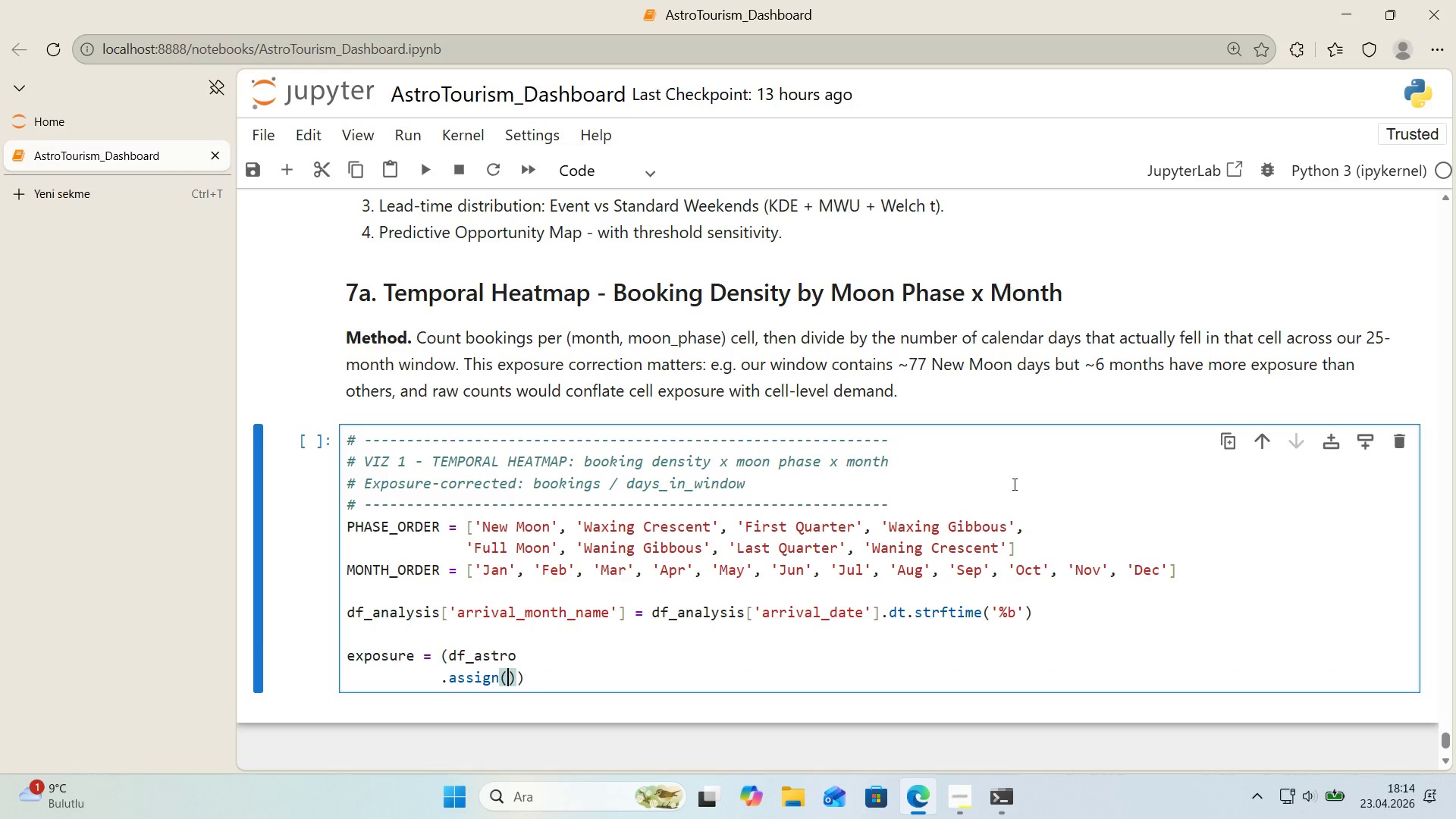 
type(month)df)
 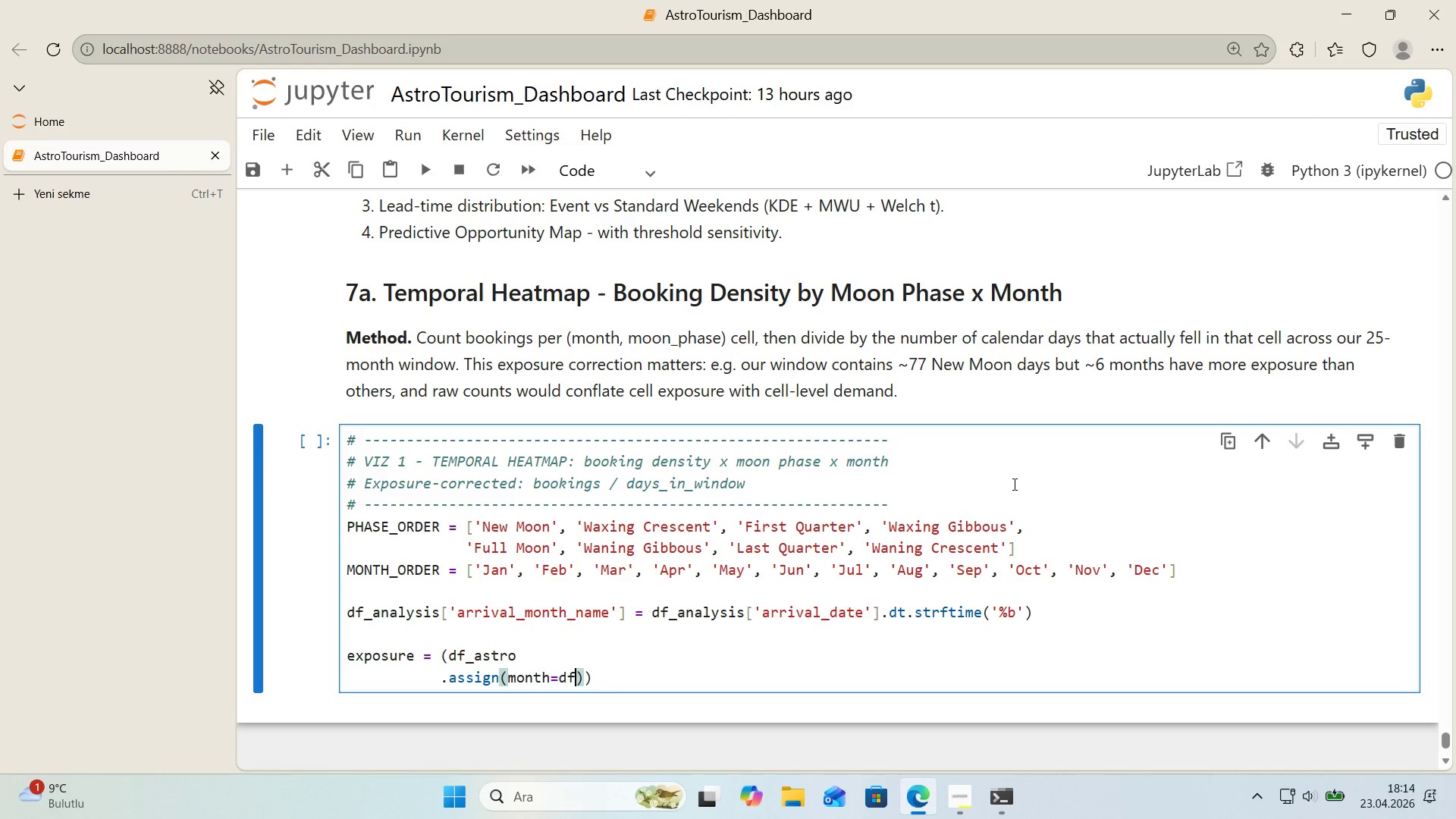 
wait(11.81)
 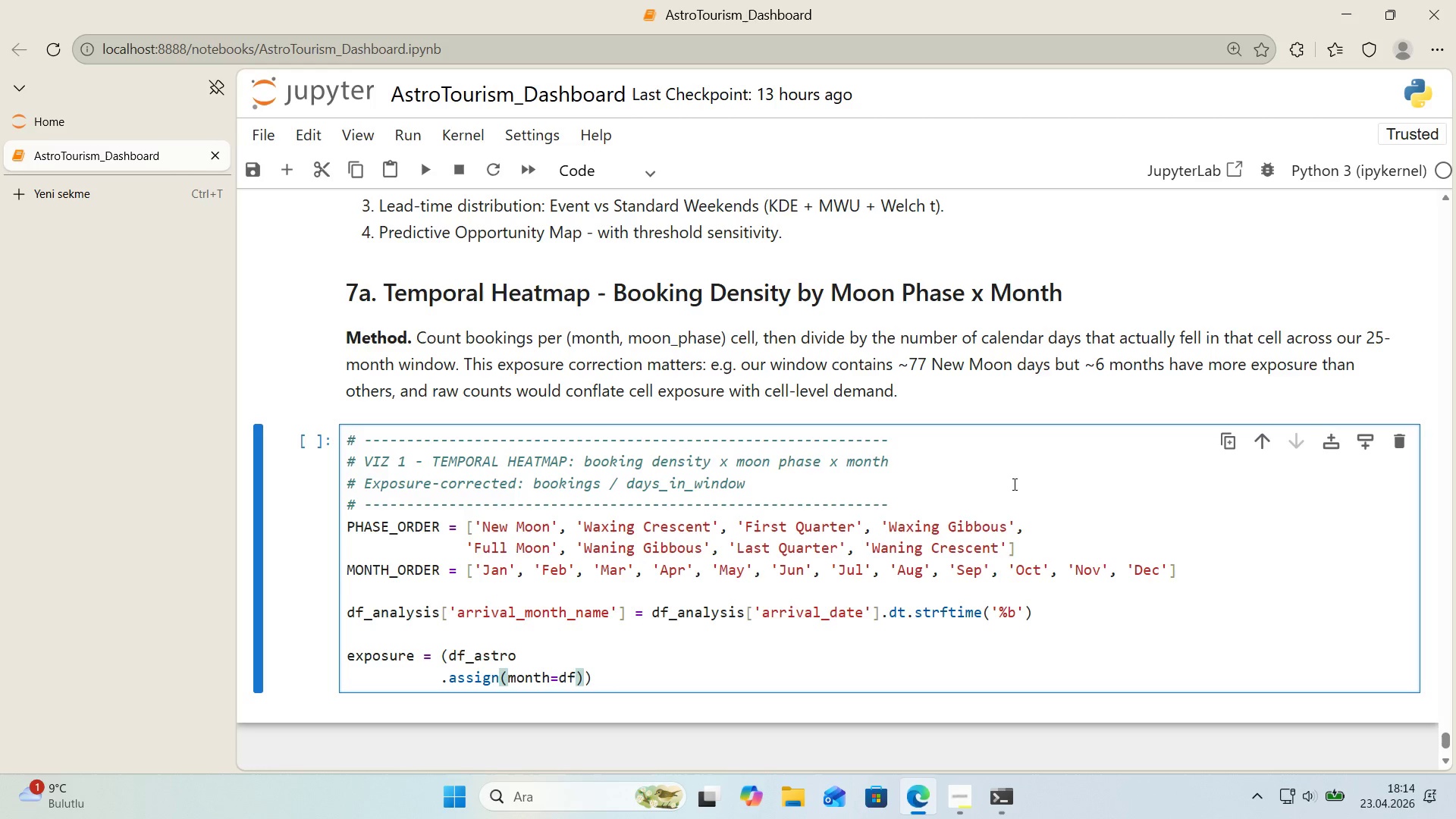 
type(_astro)
 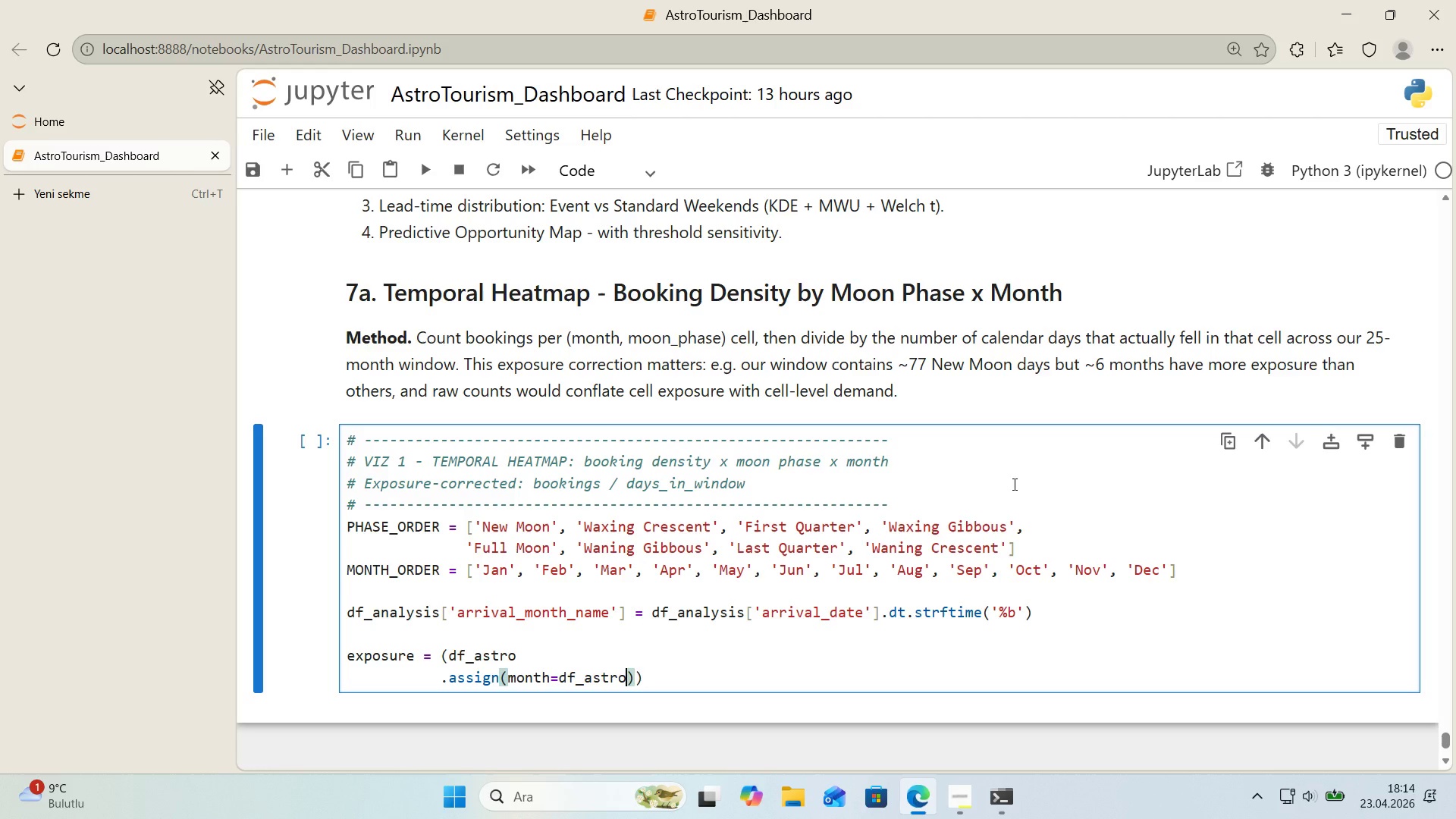 
key(Alt+Control+8)
 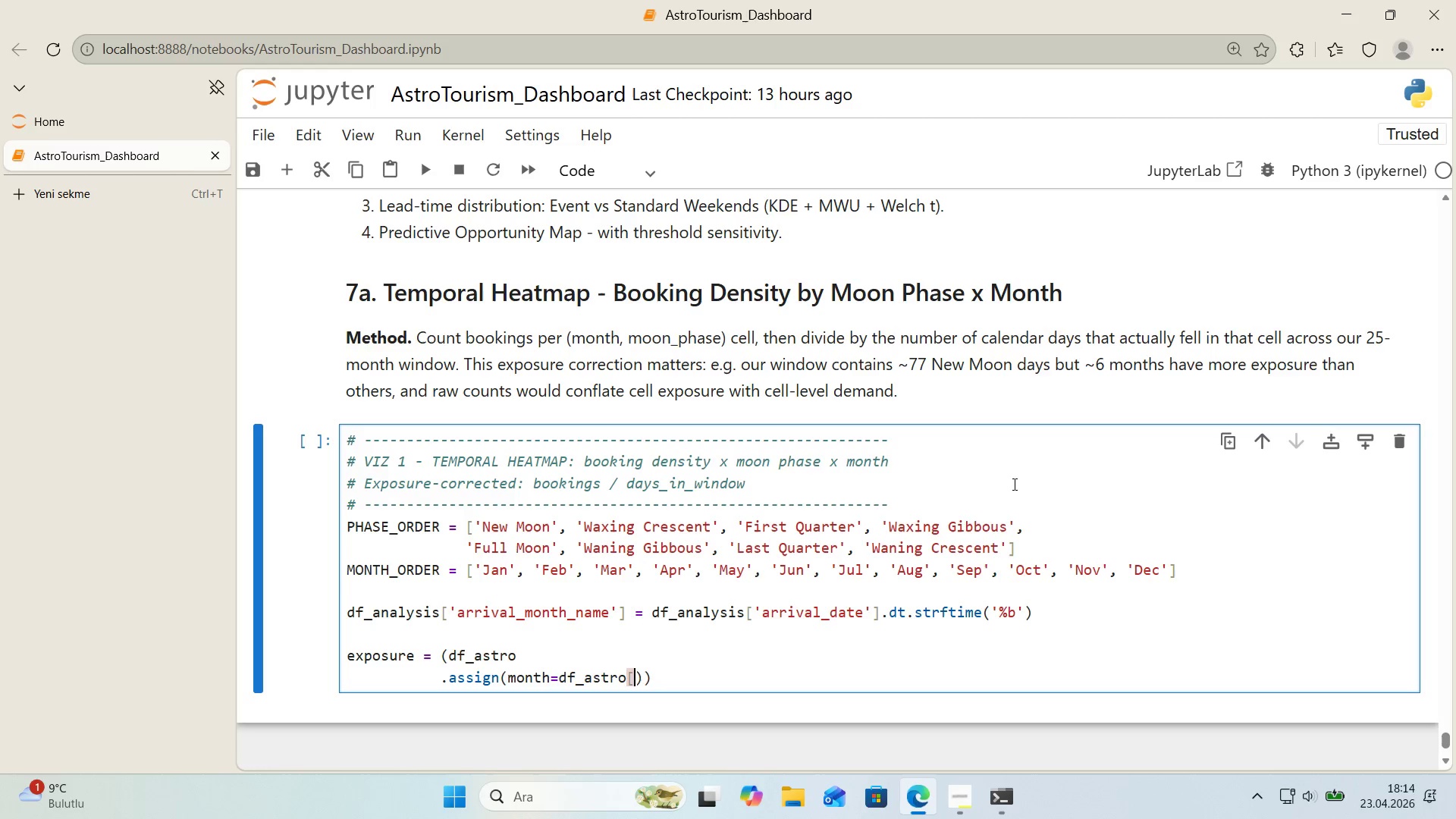 
key(Alt+Control+9)
 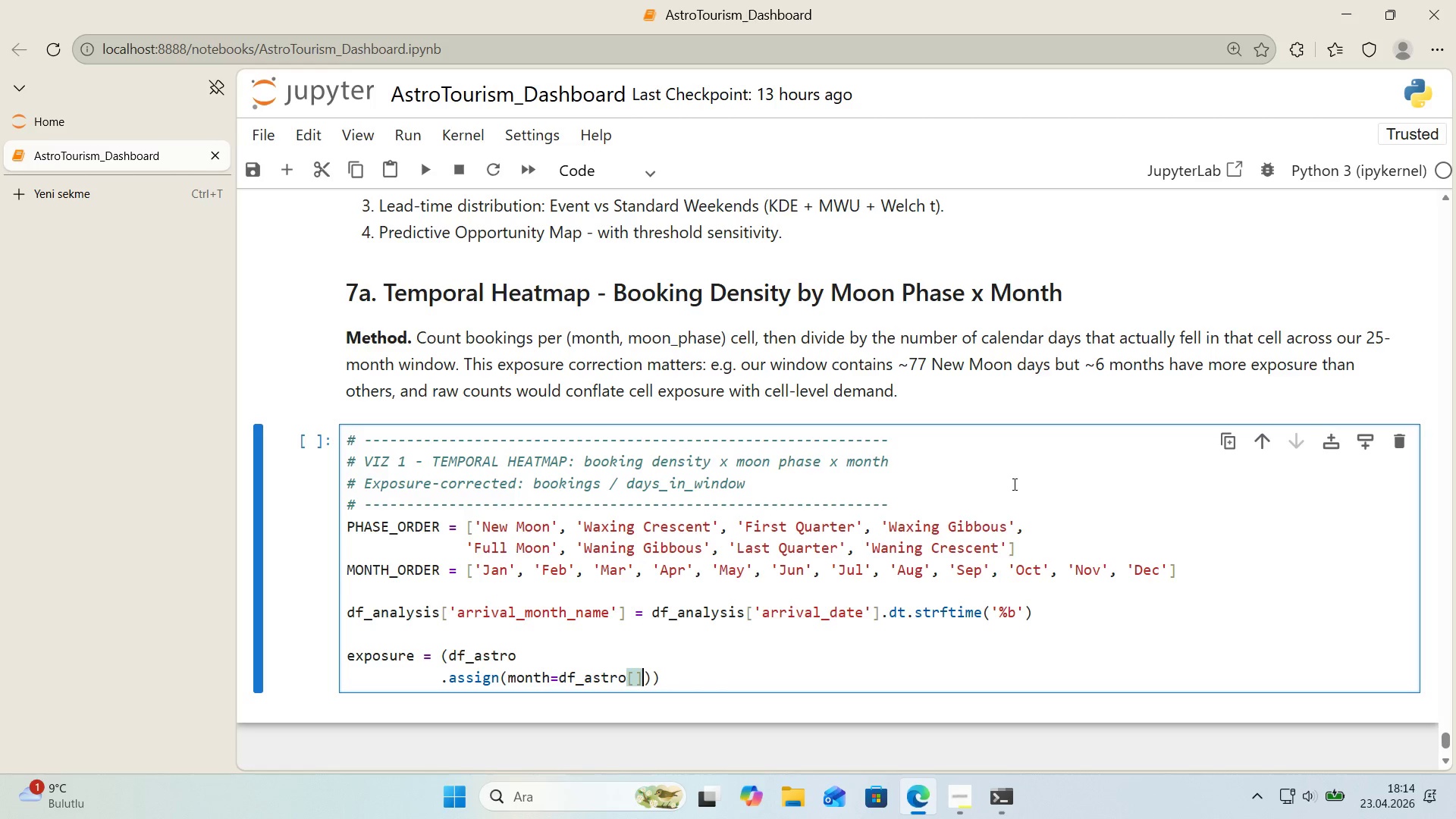 
key(ArrowLeft)
 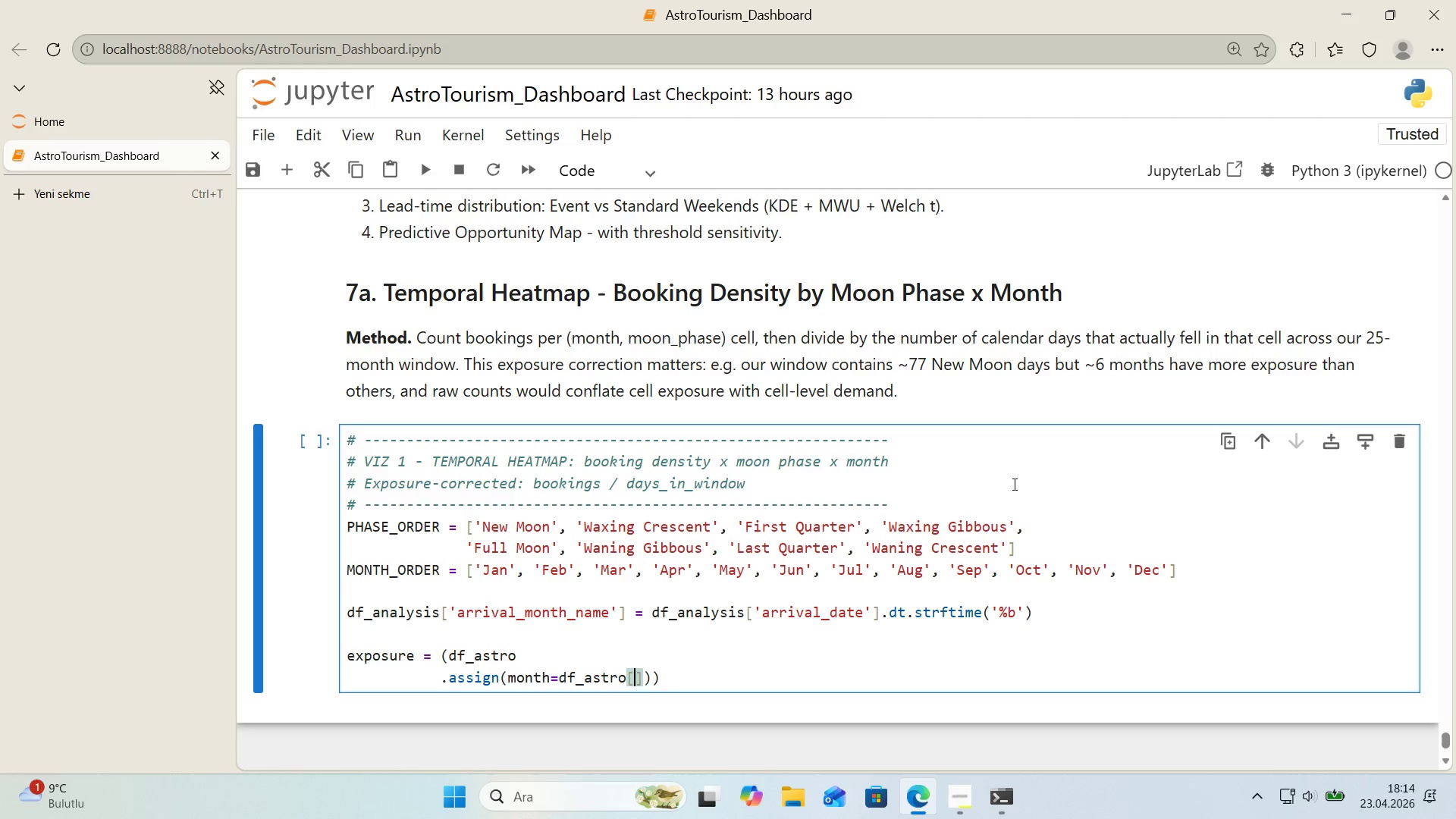 
type(@@)
 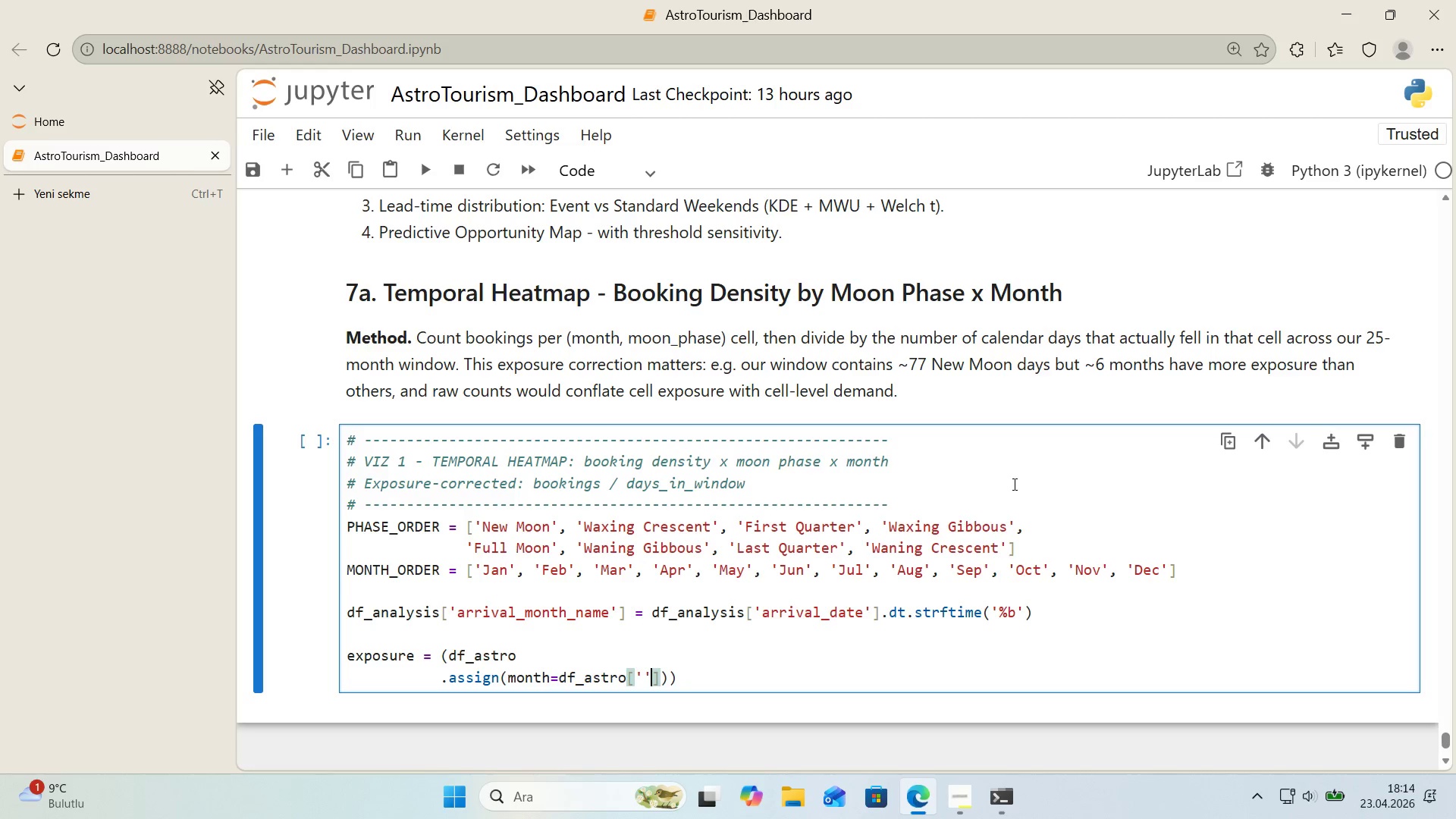 
key(ArrowLeft)
 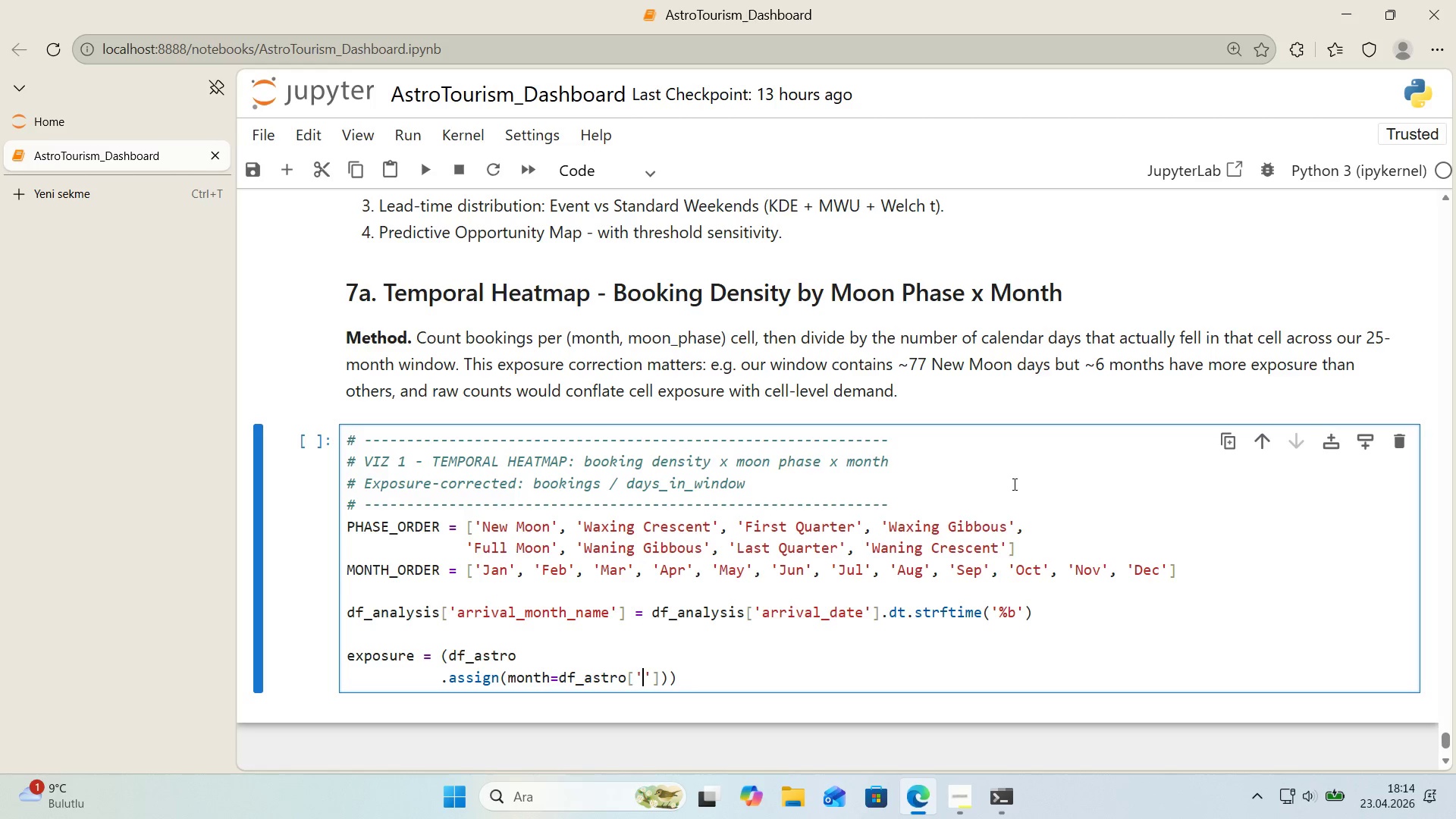 
type(date)
 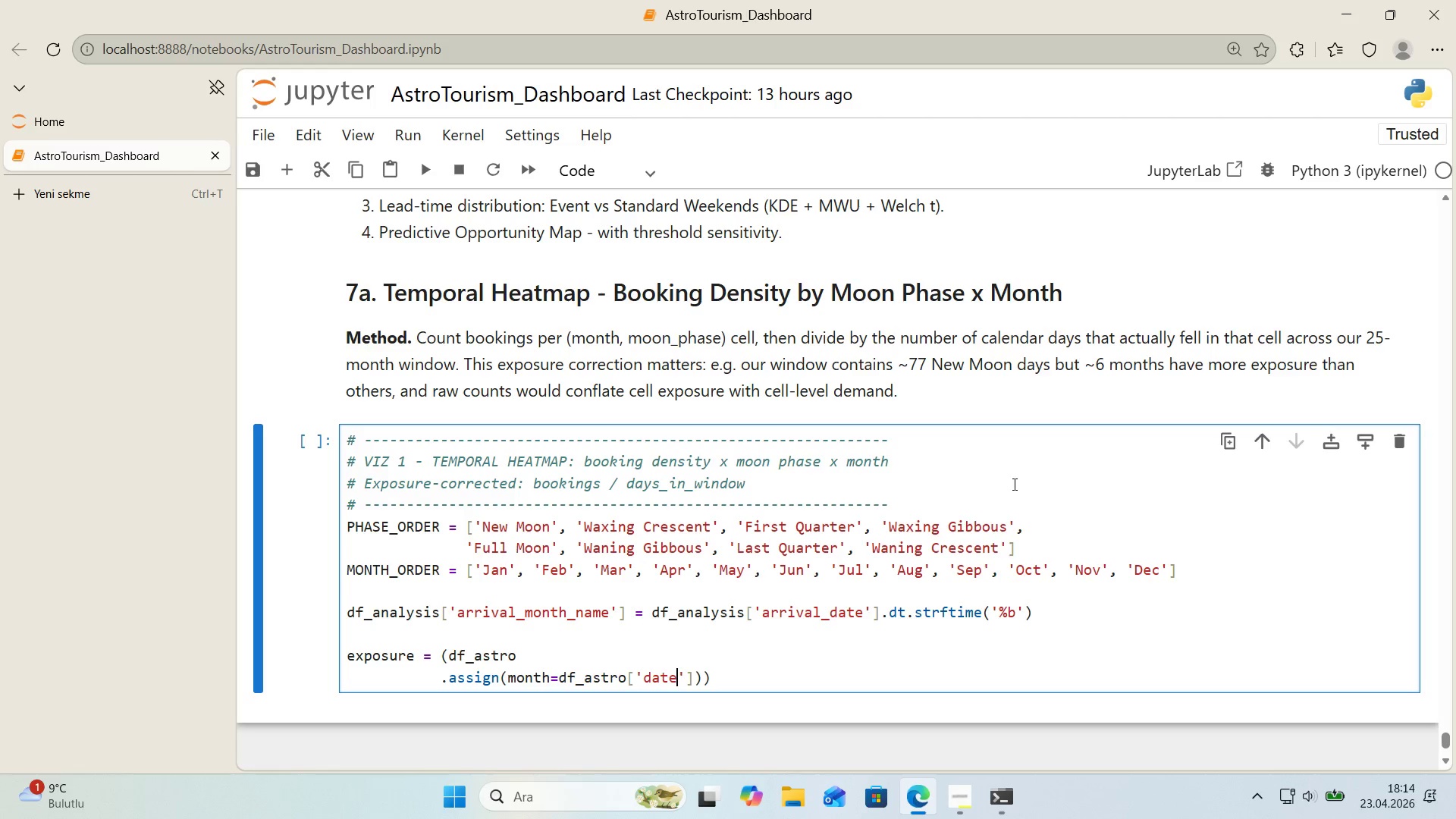 
key(ArrowRight)
 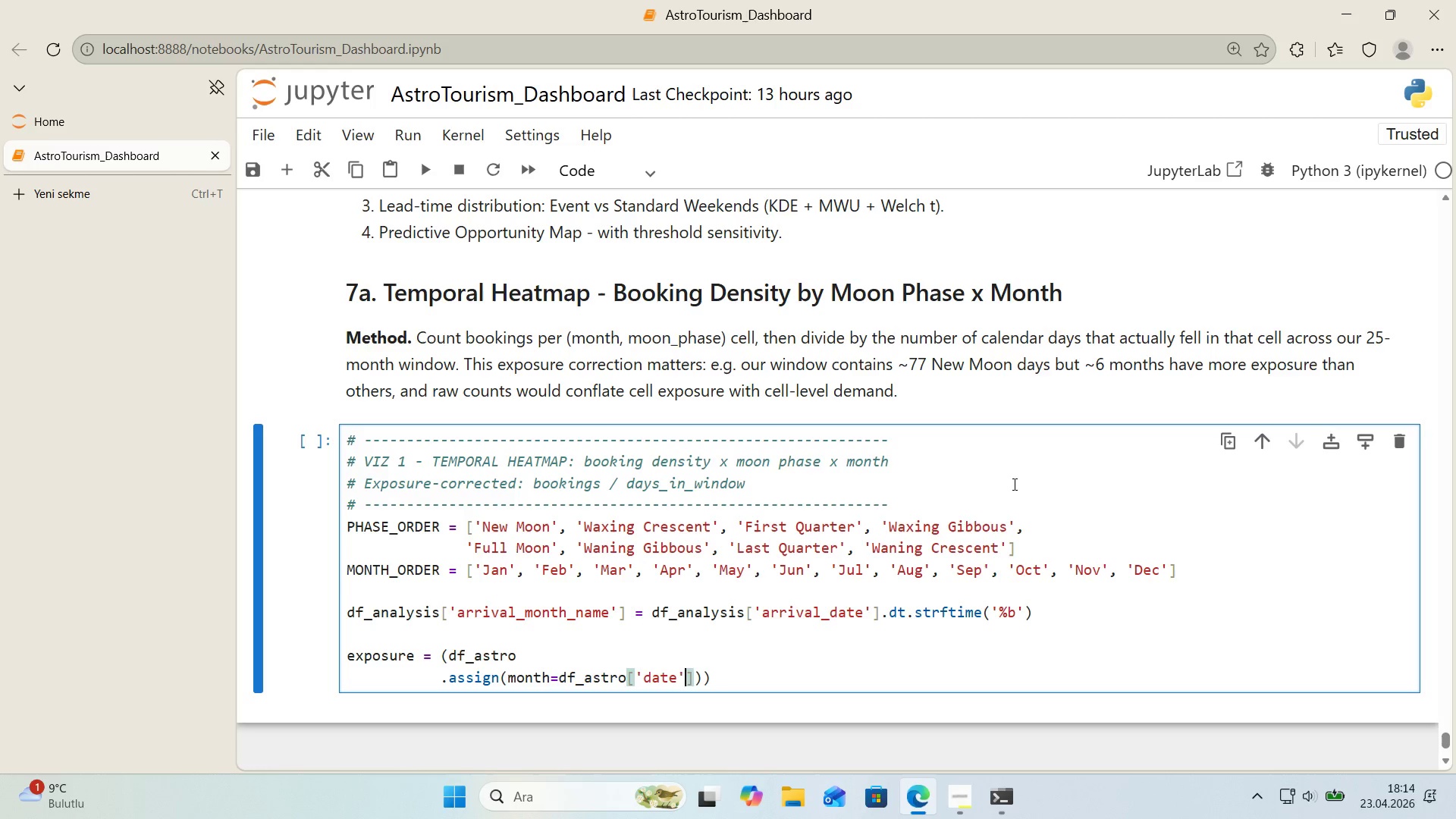 
key(ArrowRight)
 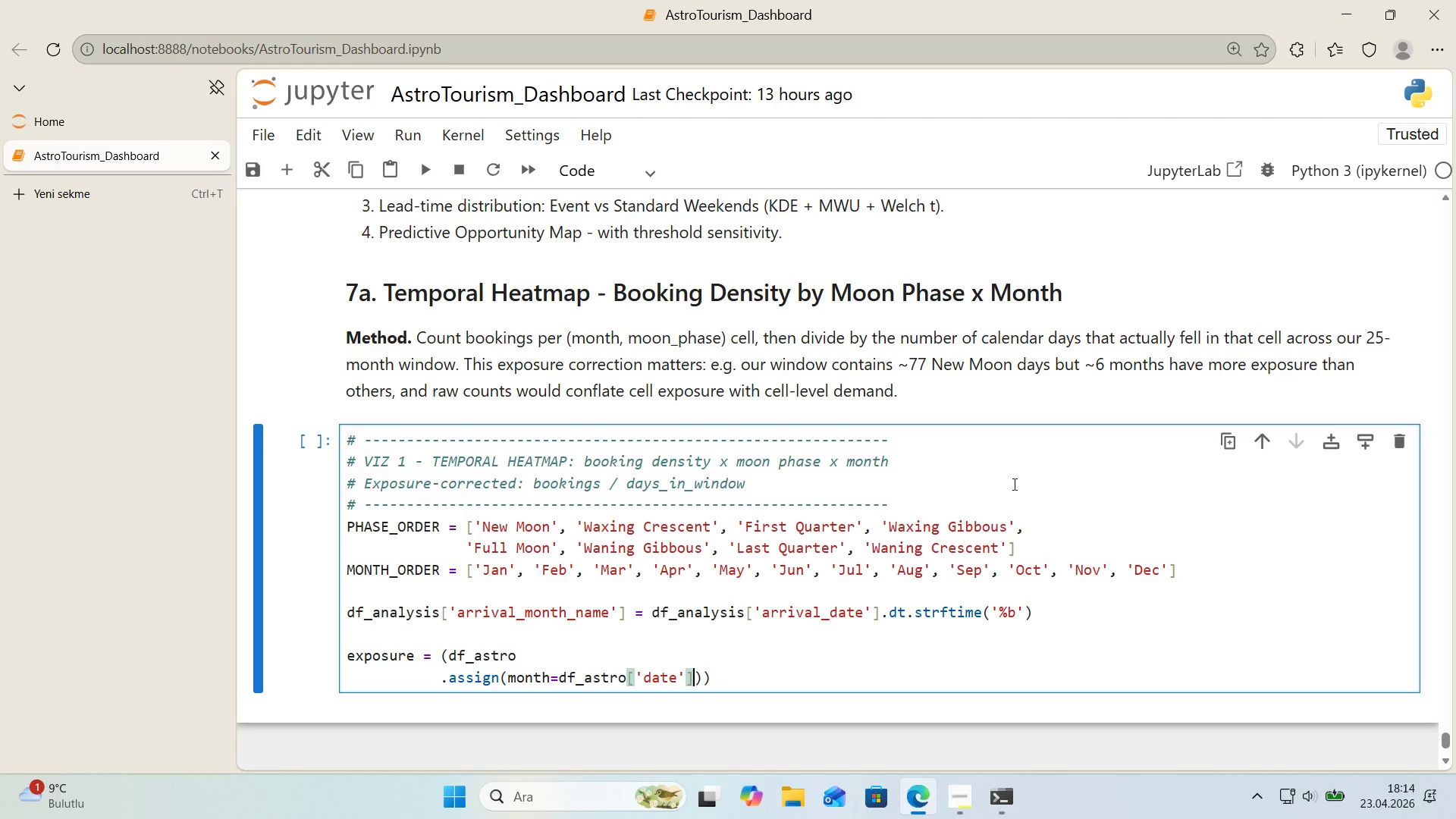 
type(.dt.strft'me*()
 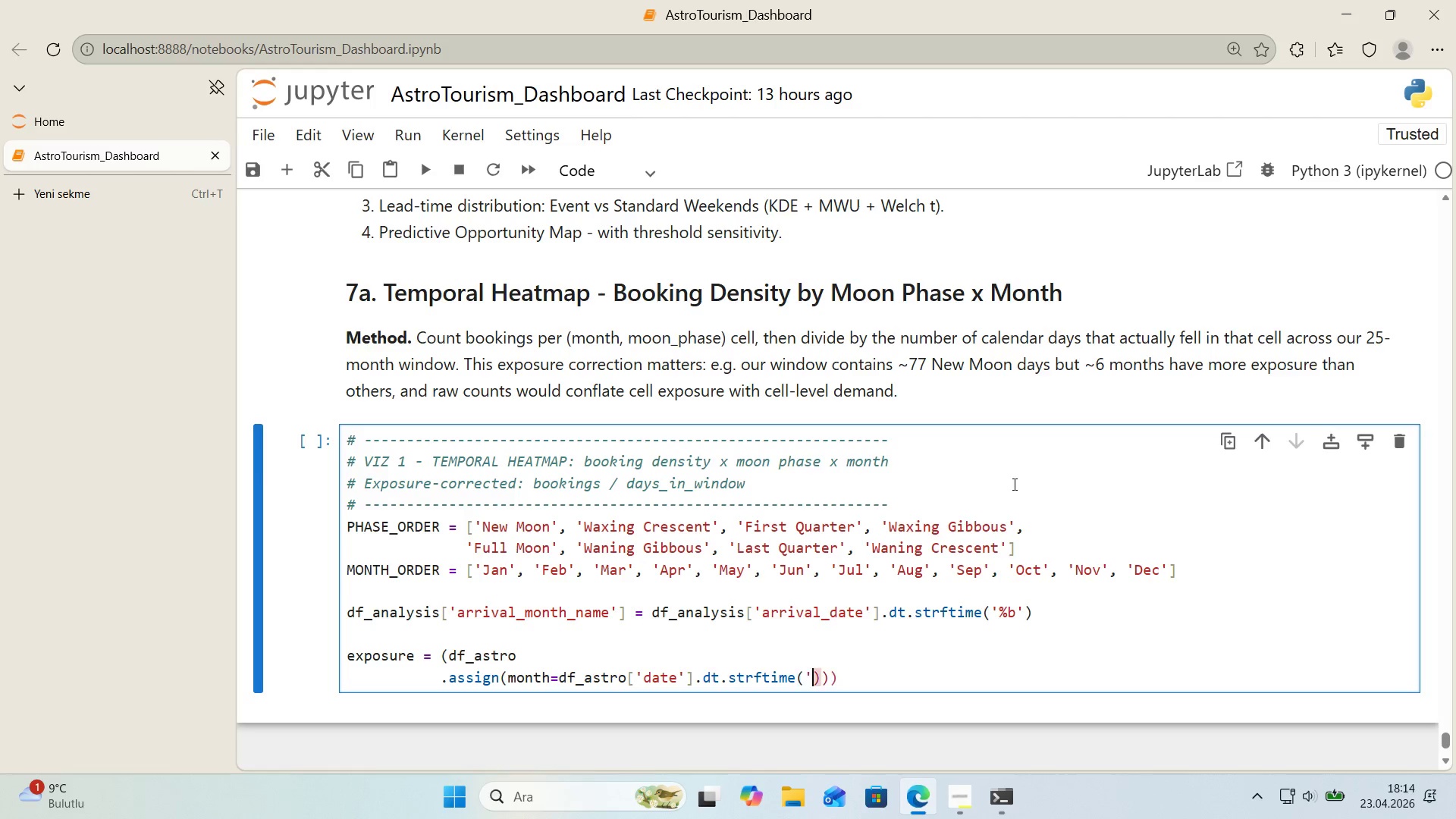 
 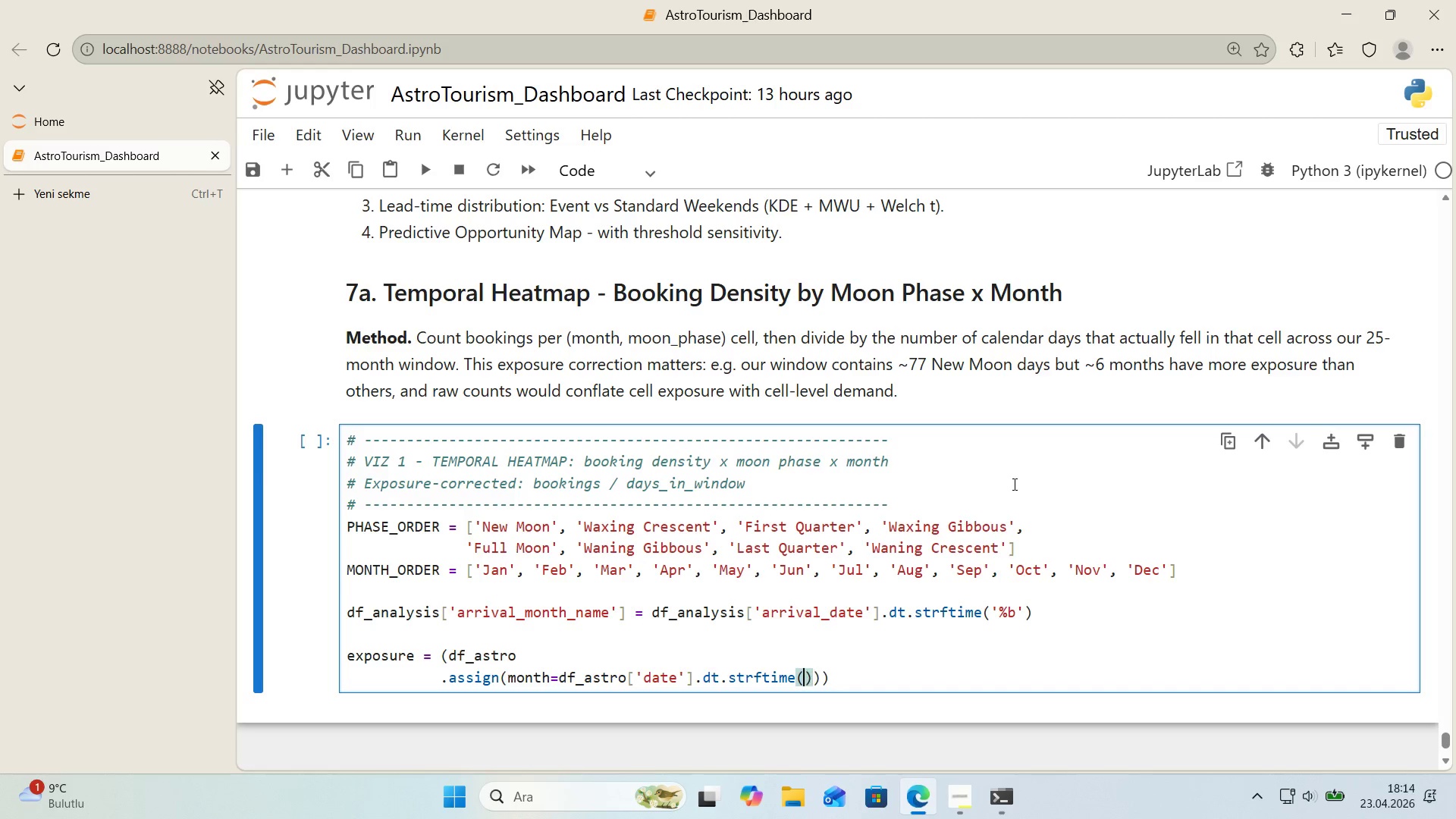 
key(ArrowLeft)
 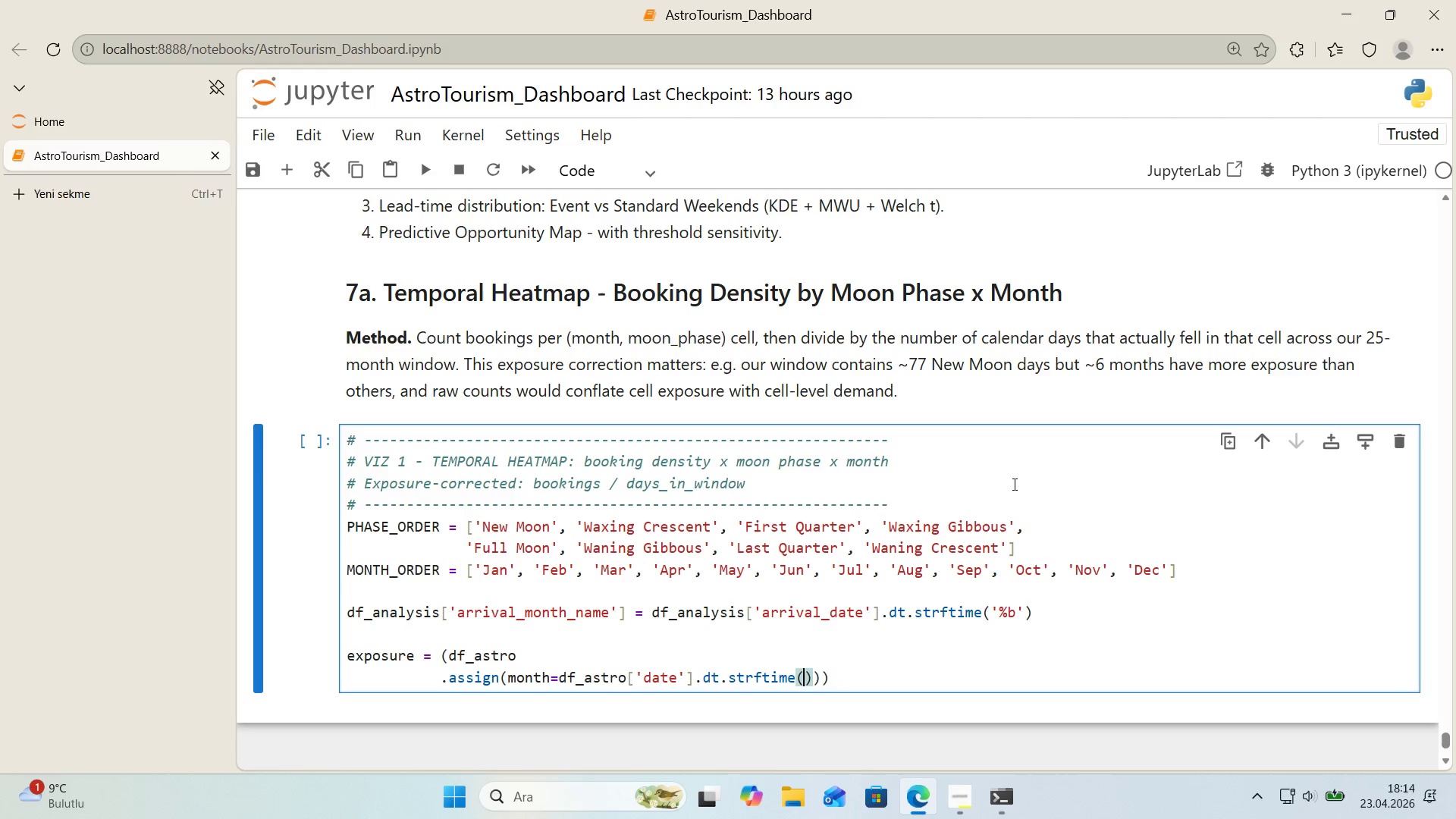 
type(@@)
 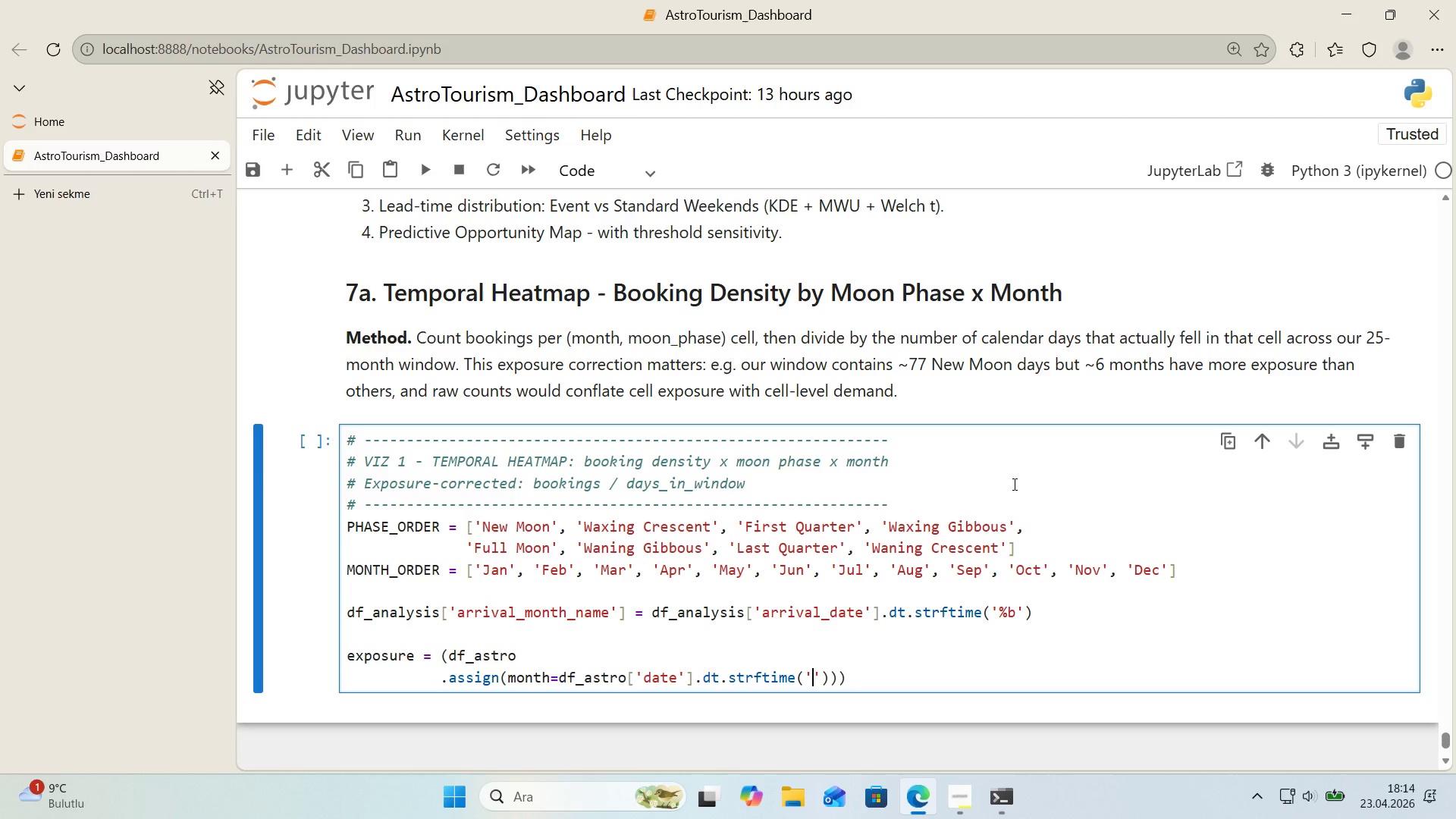 
key(ArrowLeft)
 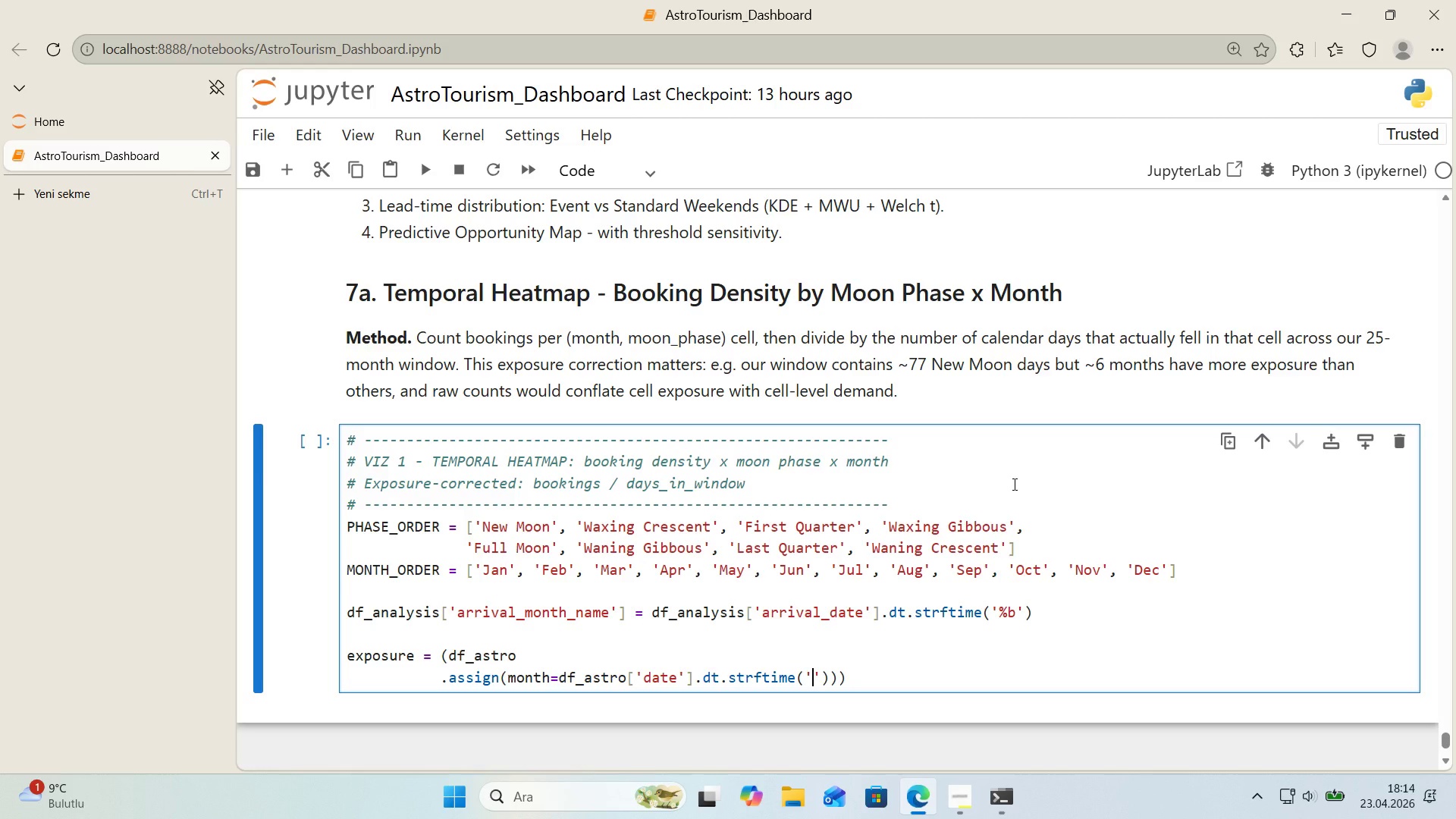 
type(%b)
 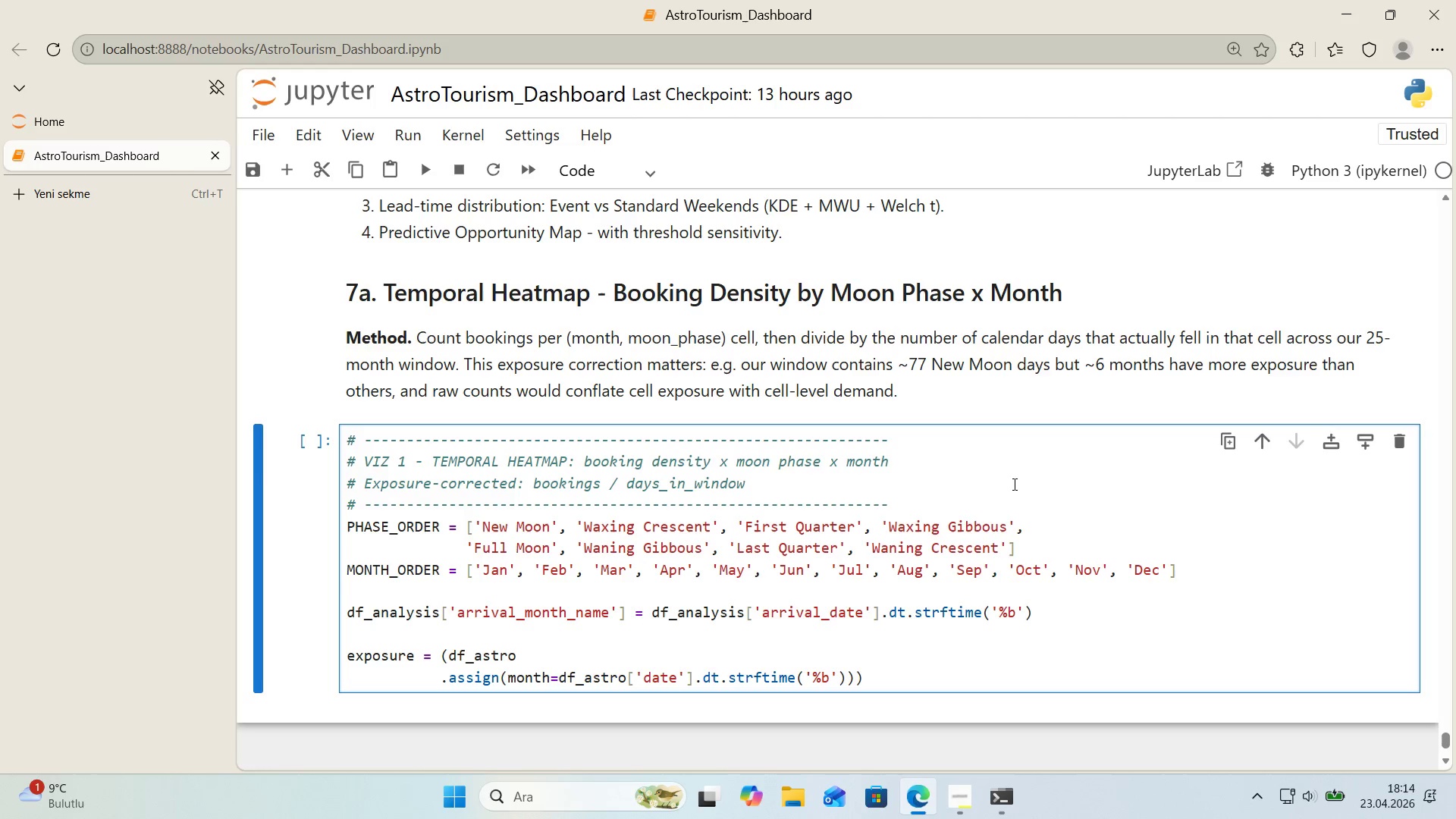 
key(ArrowRight)
 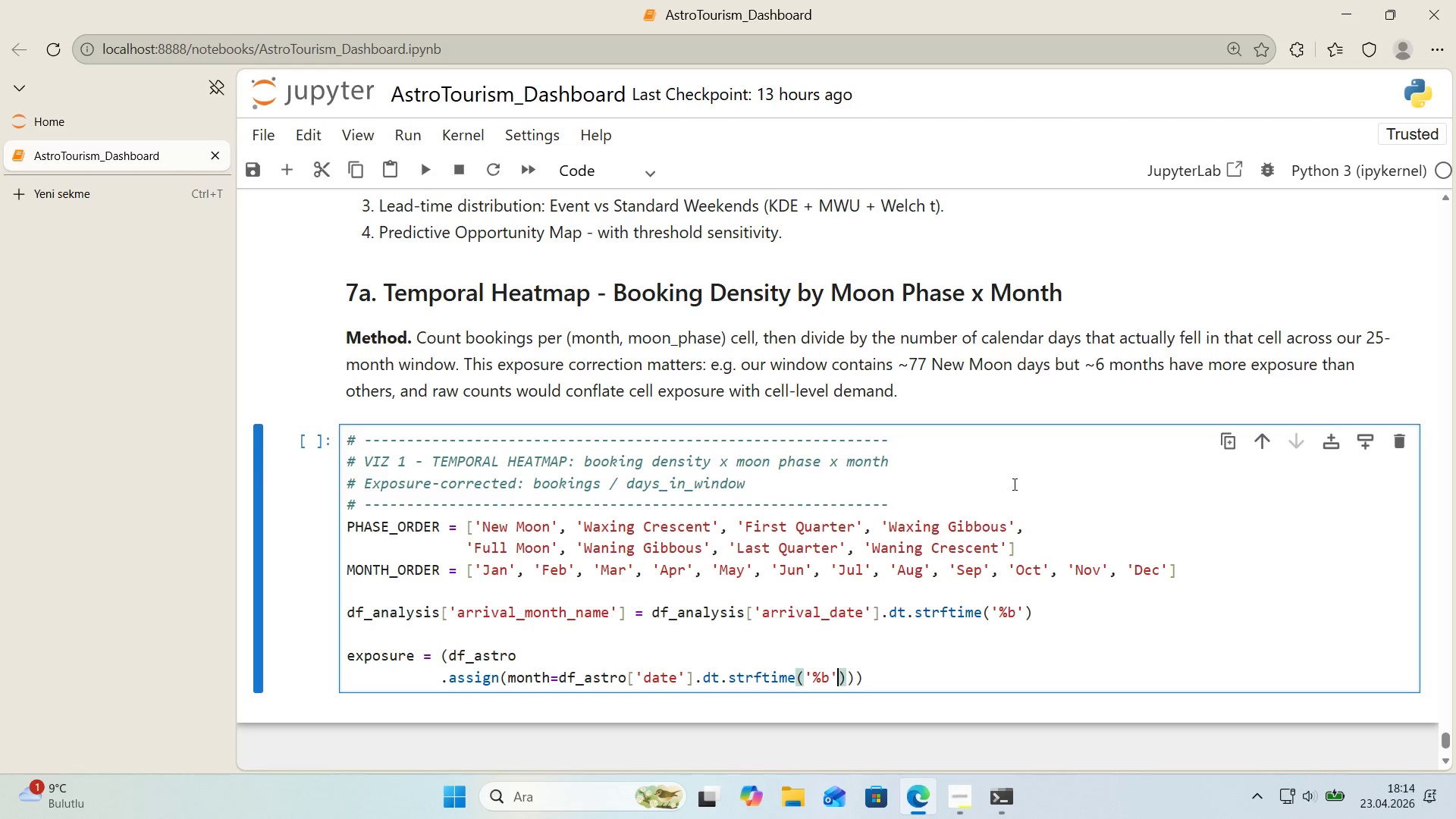 
key(ArrowRight)
 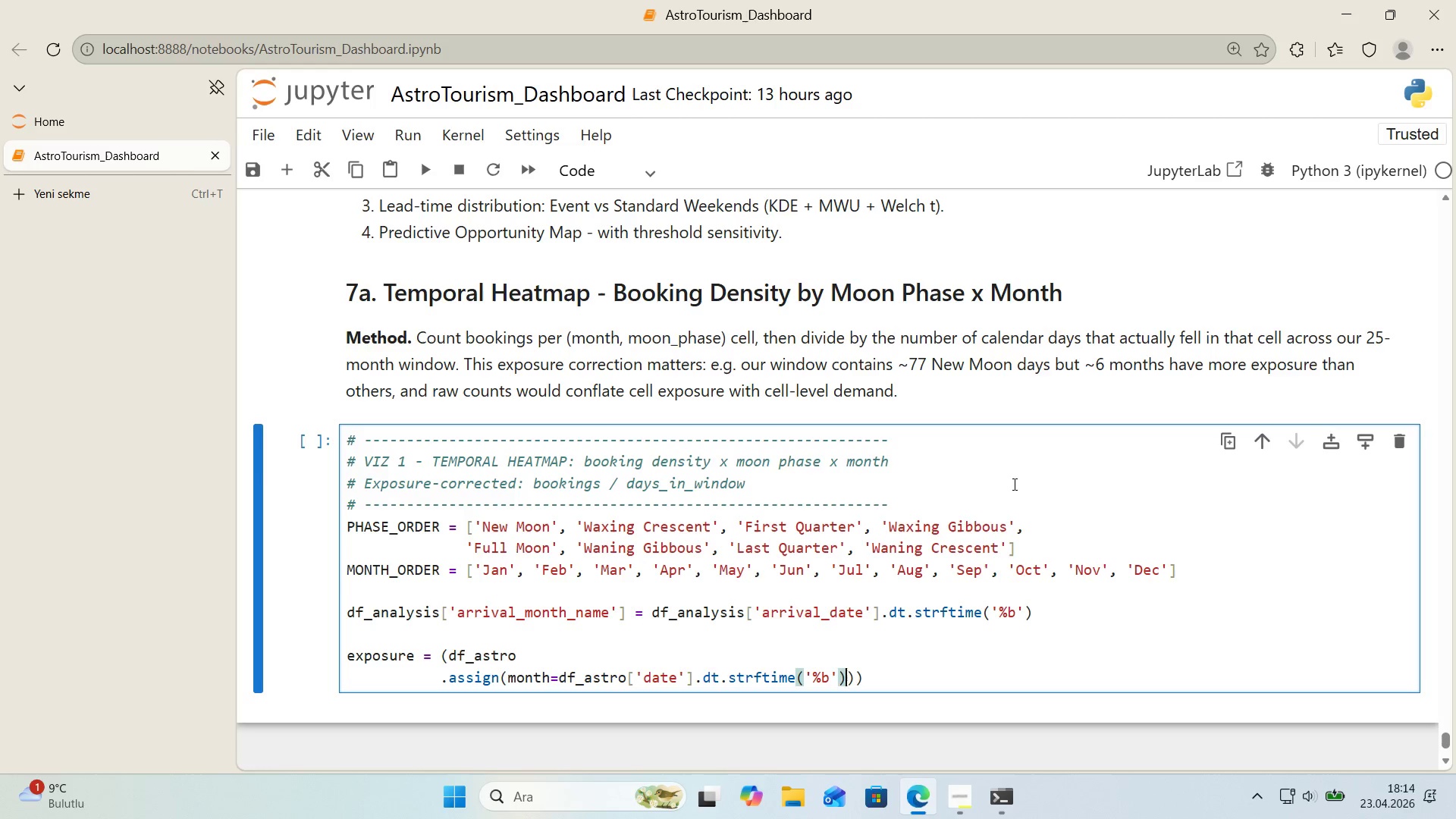 
key(ArrowRight)
 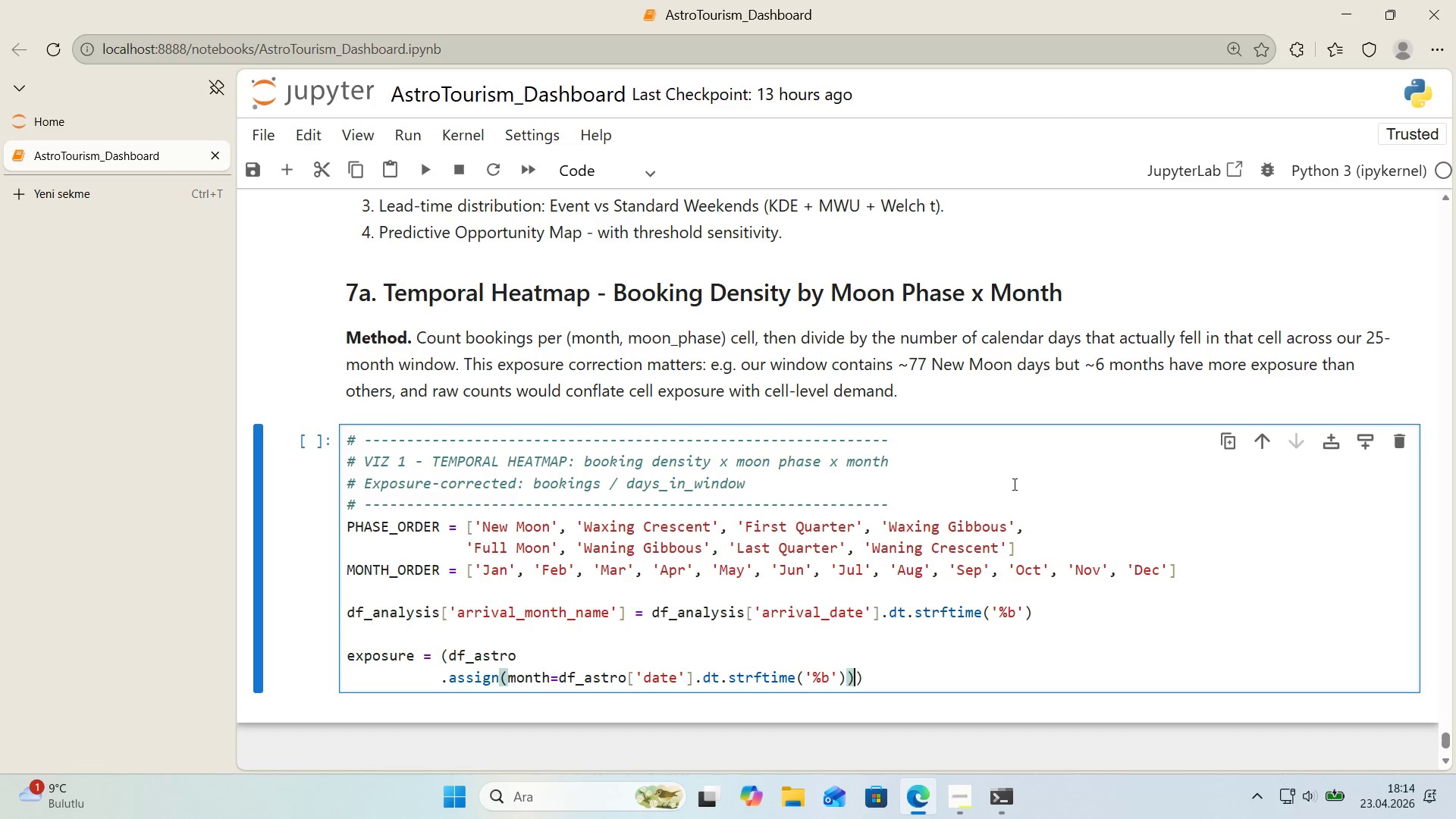 
key(Enter)
 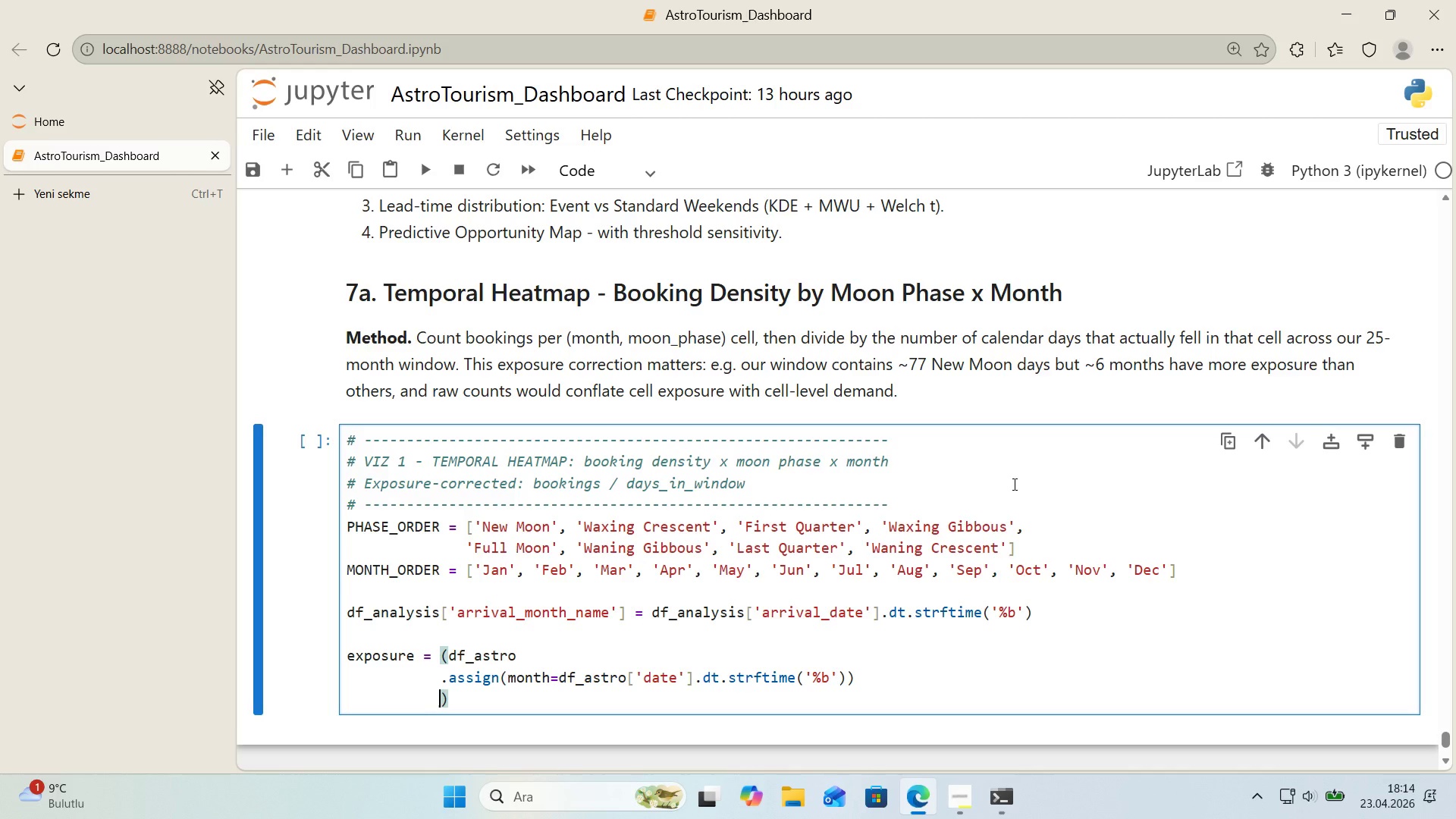 
type(.groupbu)
key(Backspace)
type(y*()
 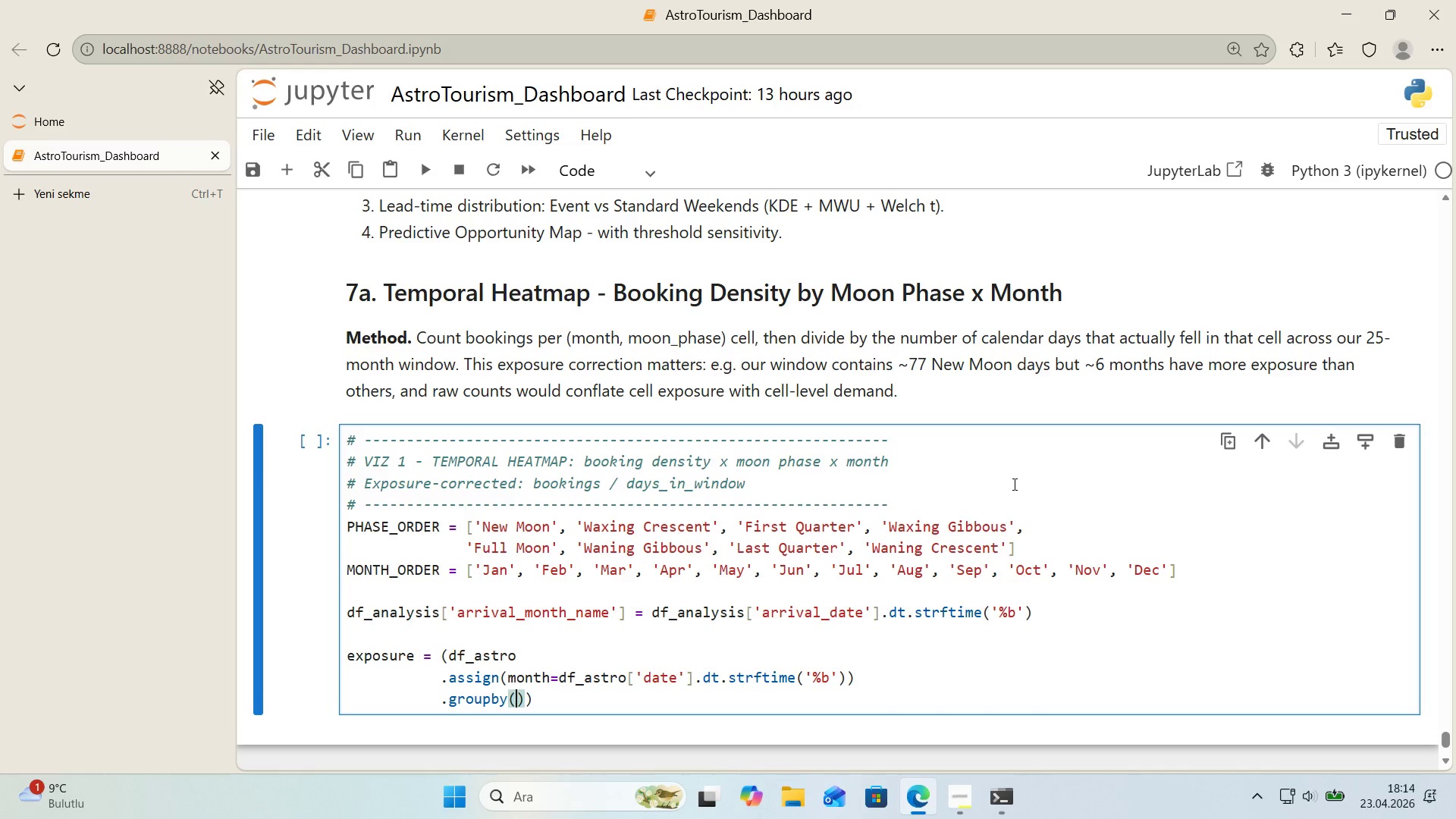 
 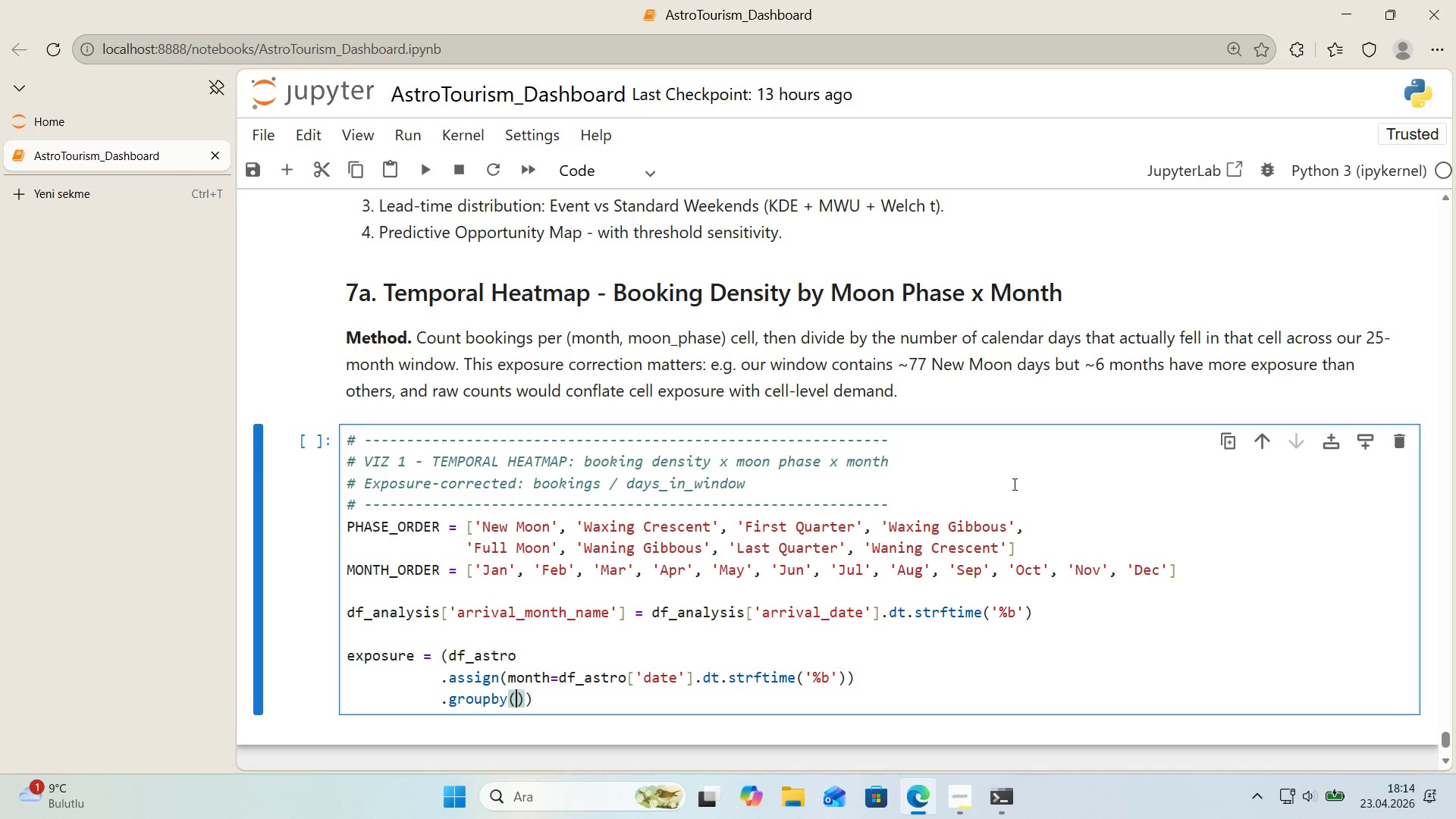 
key(ArrowLeft)
 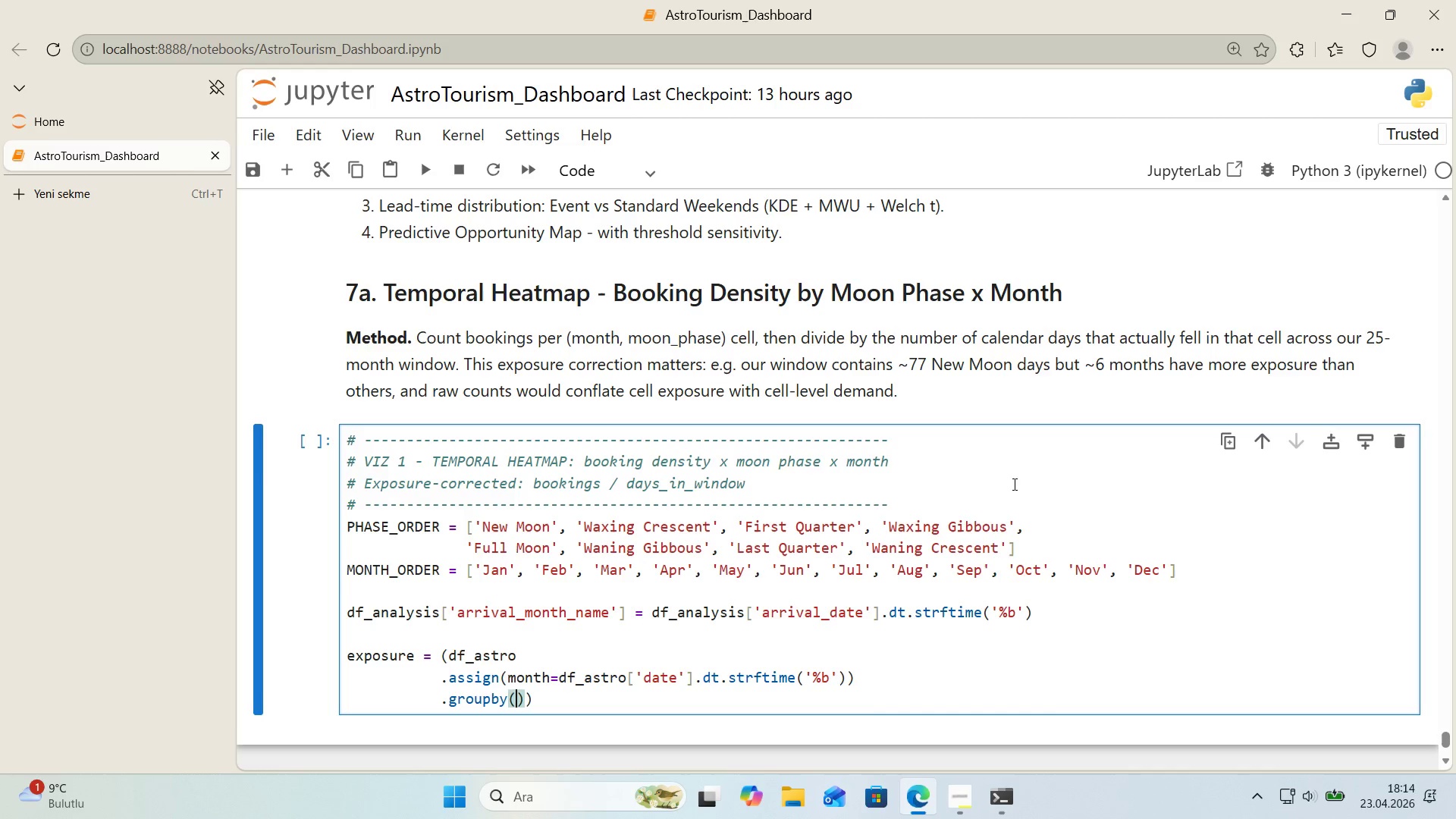 
key(Alt+Control+8)
 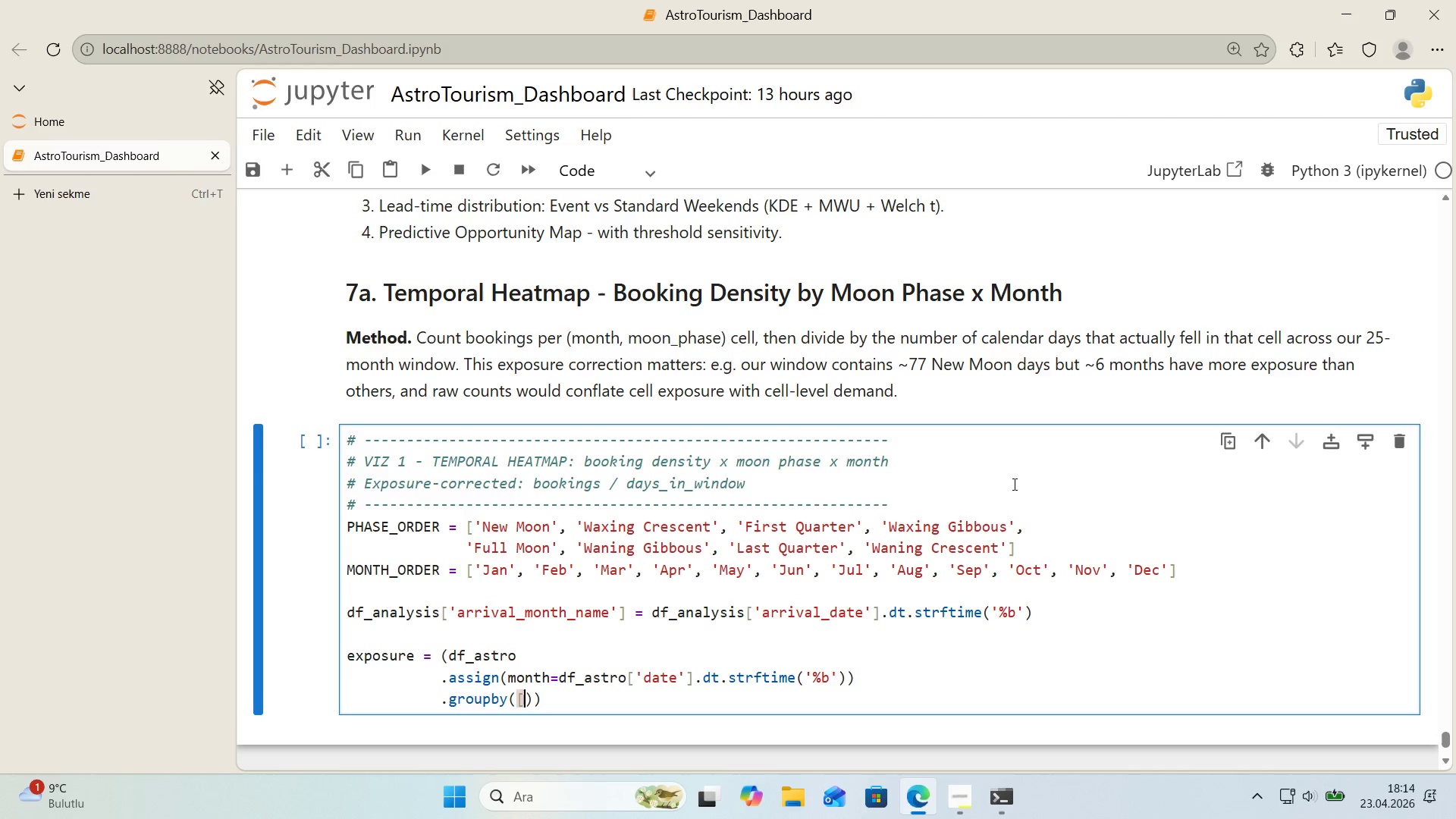 
key(Alt+Control+9)
 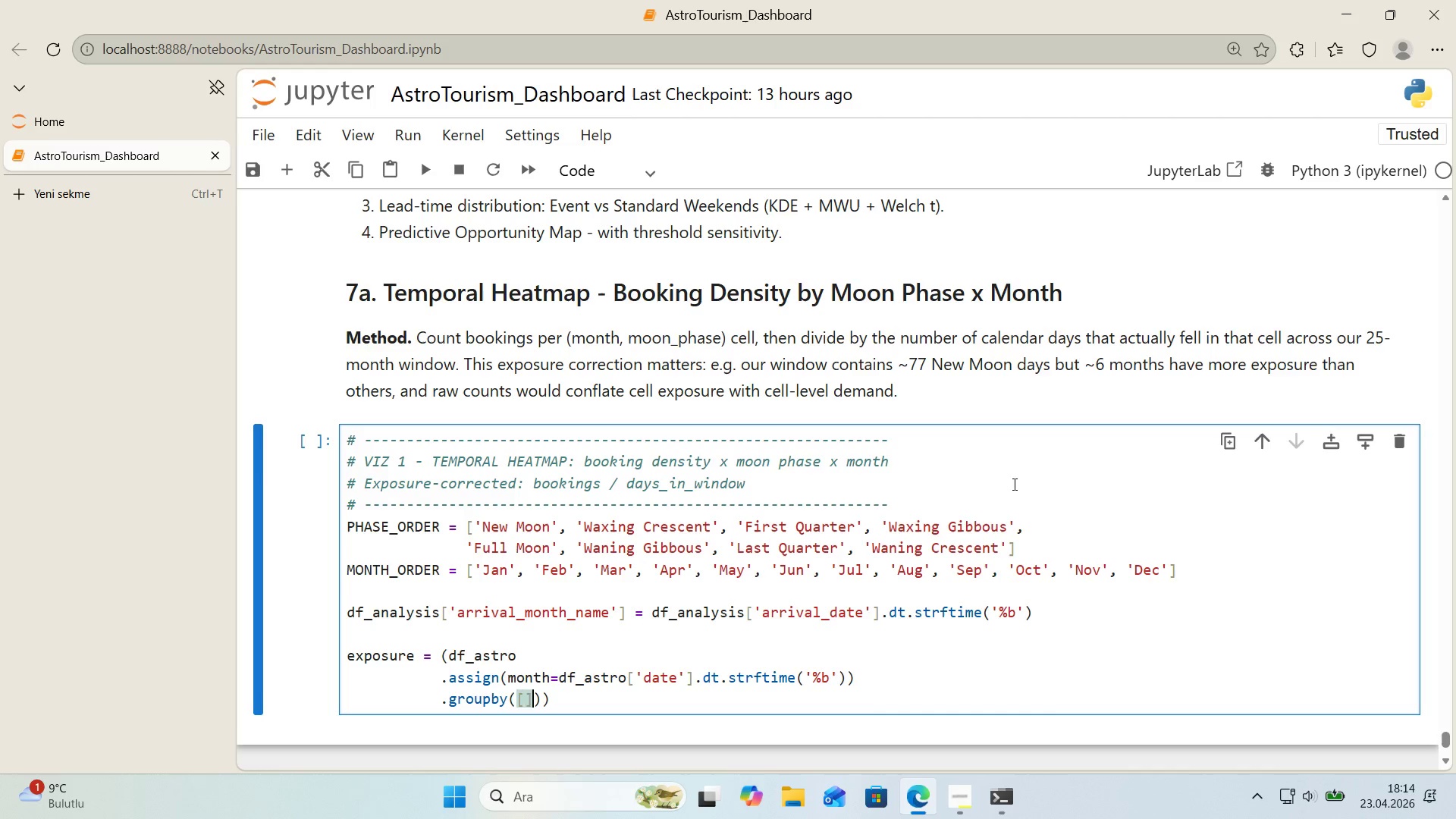 
key(ArrowLeft)
 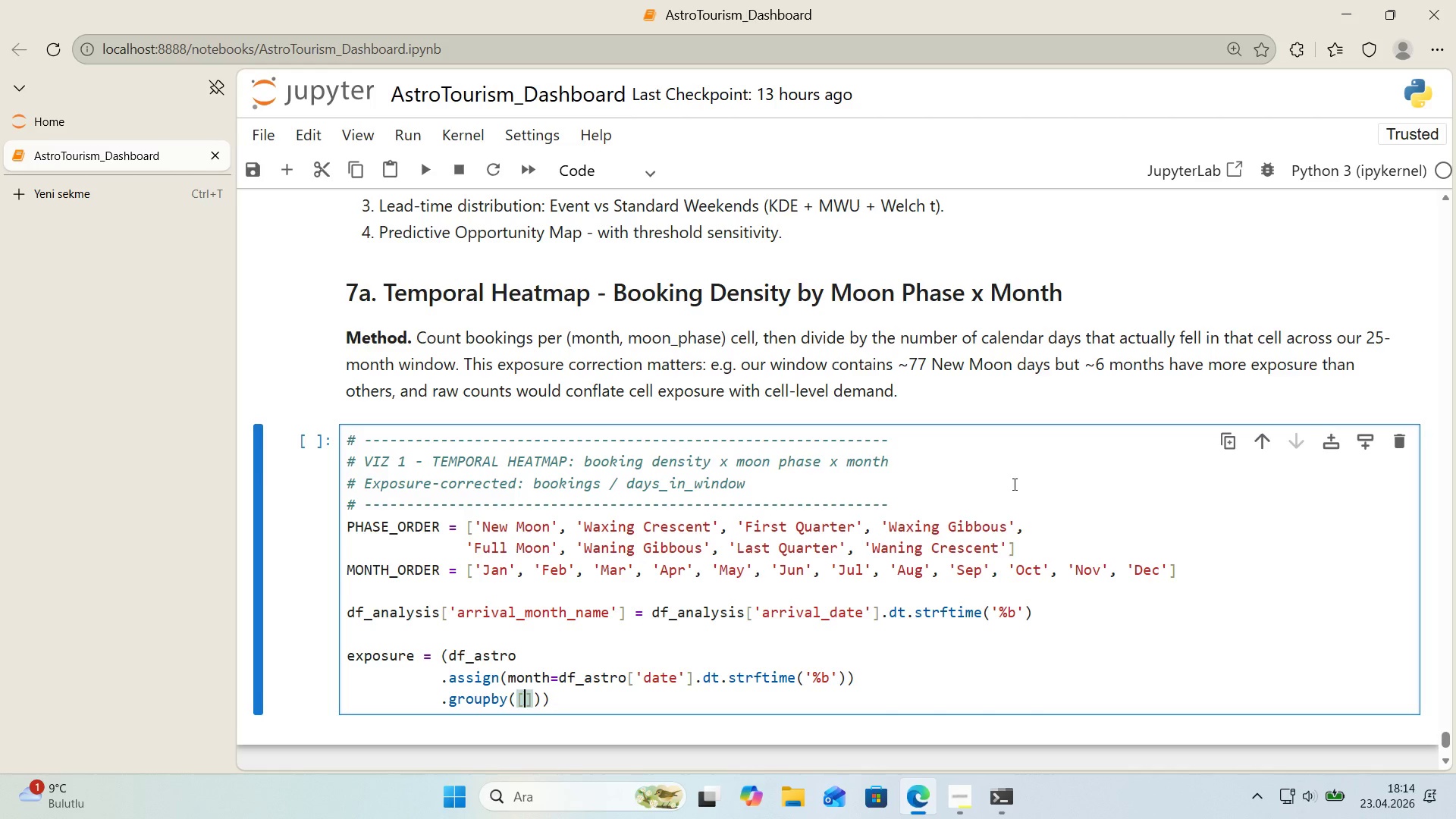 
type(@@)
 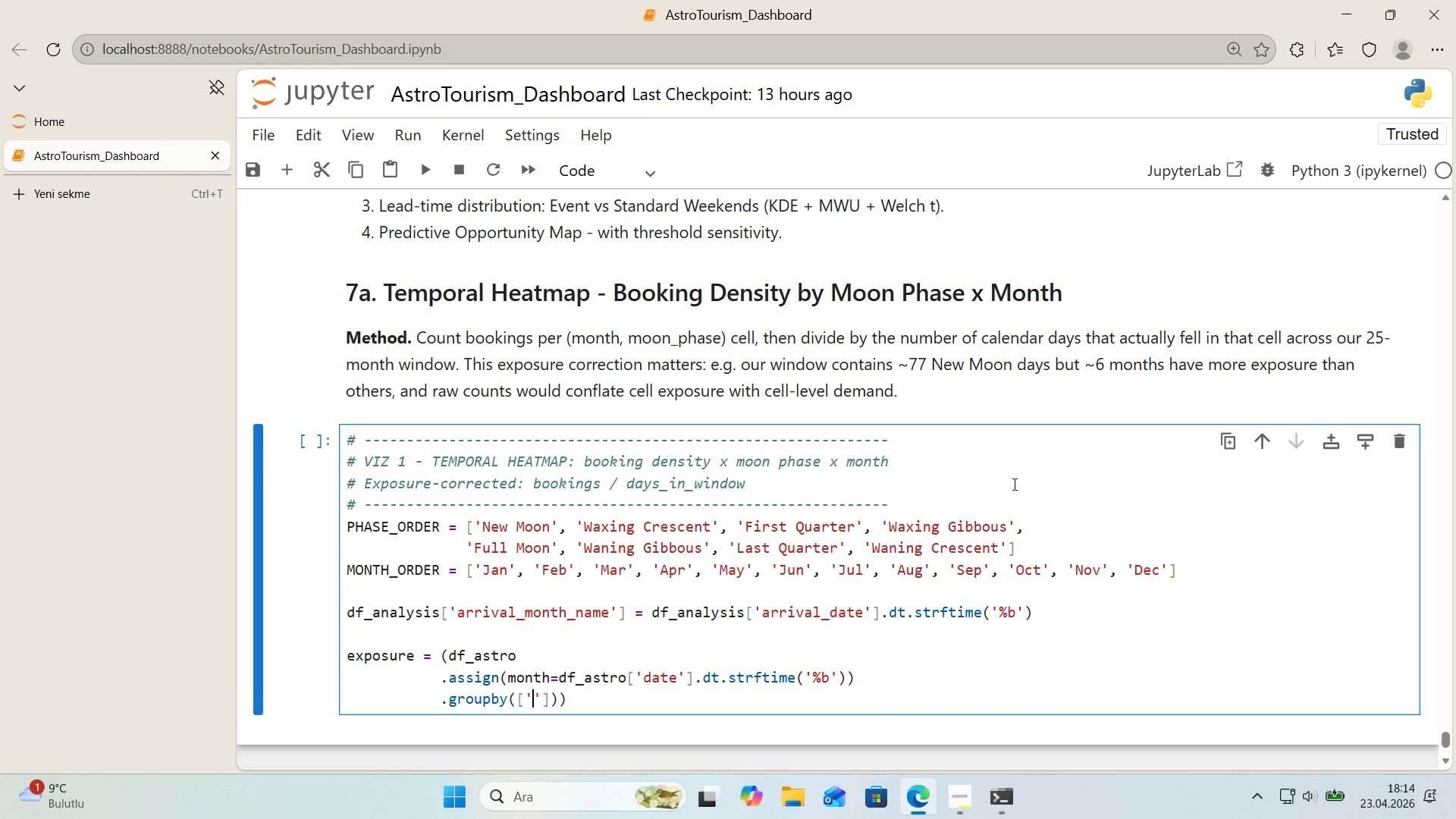 
key(ArrowLeft)
 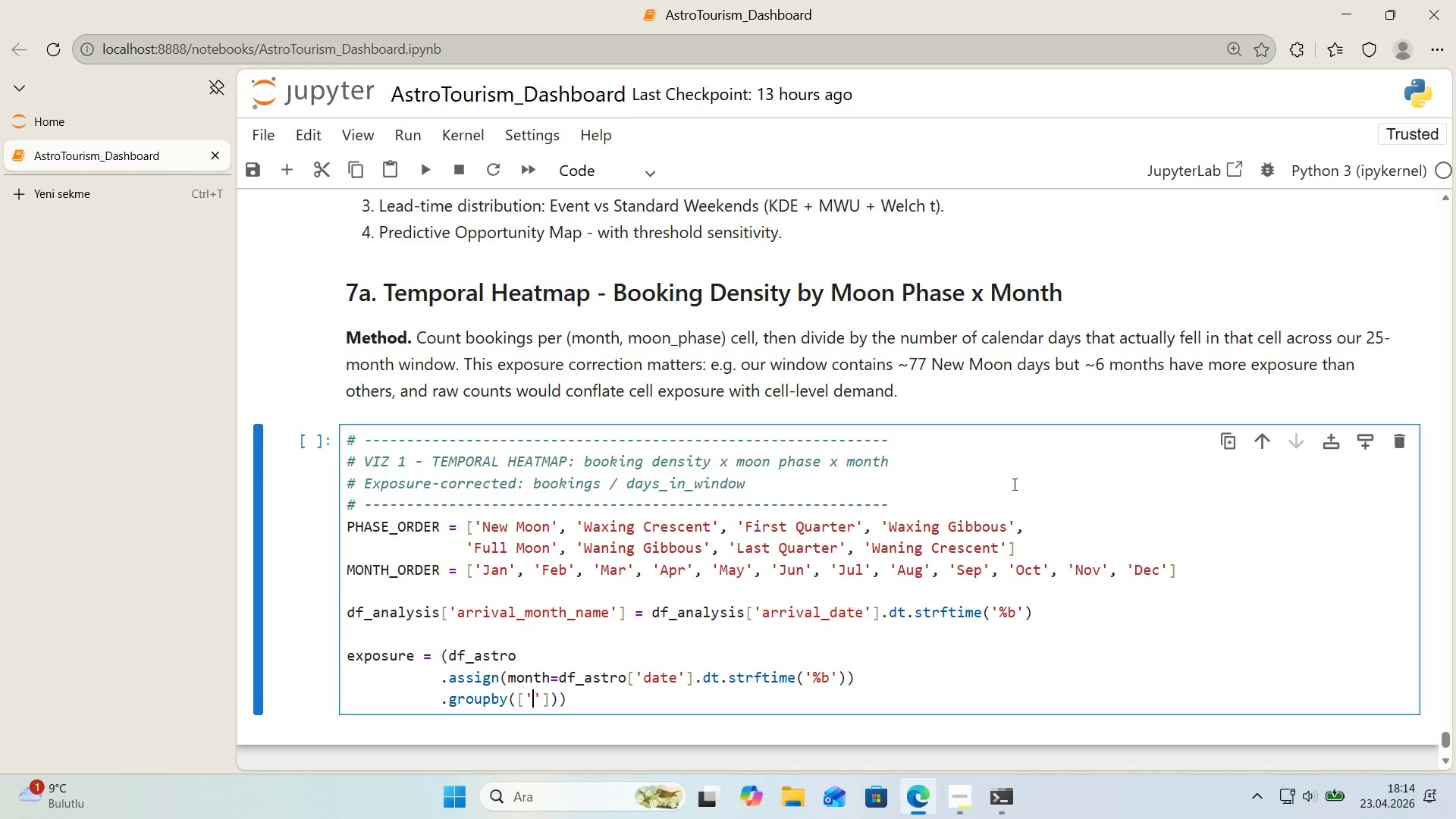 
type(month)
 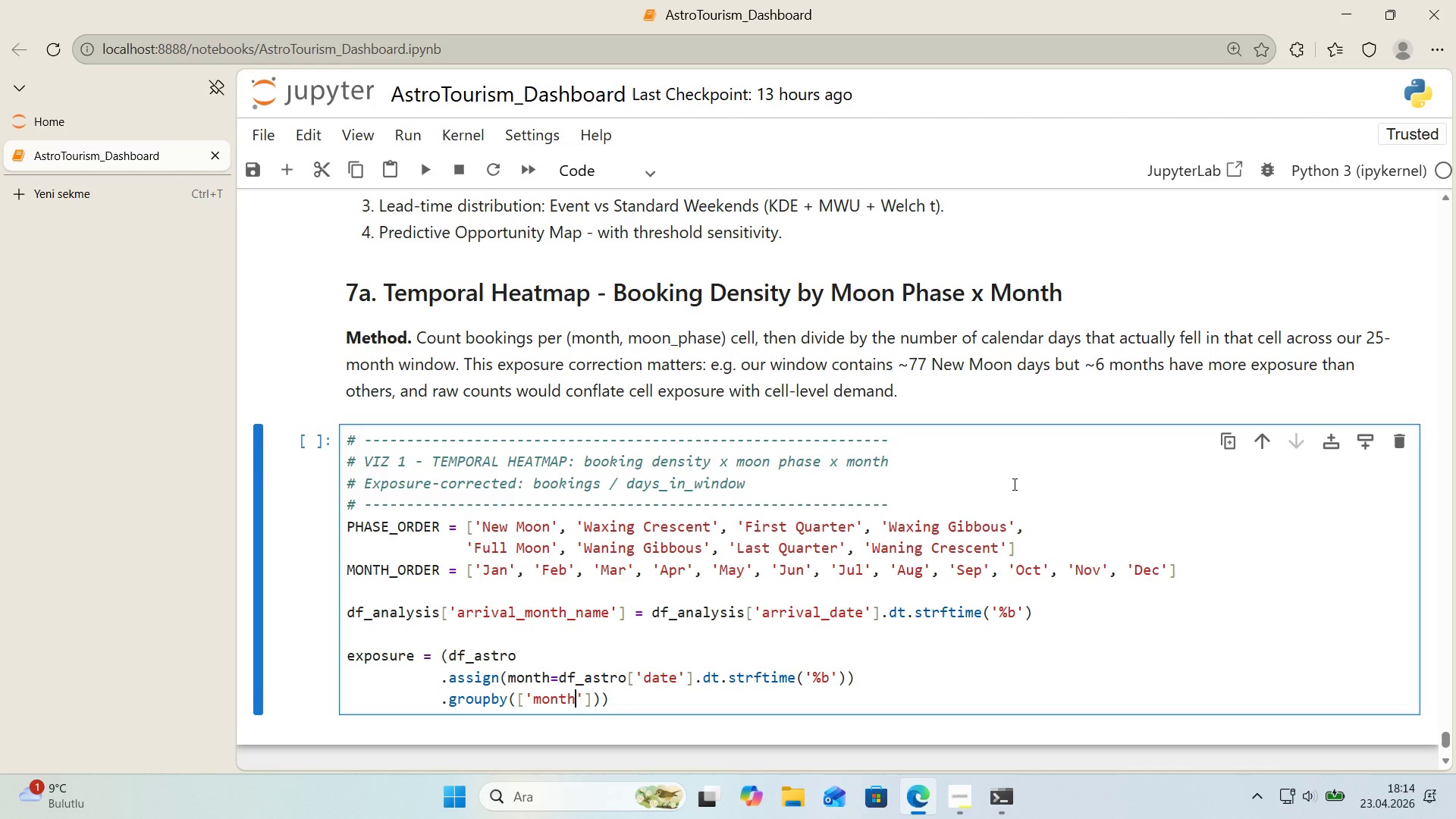 
key(ArrowRight)
 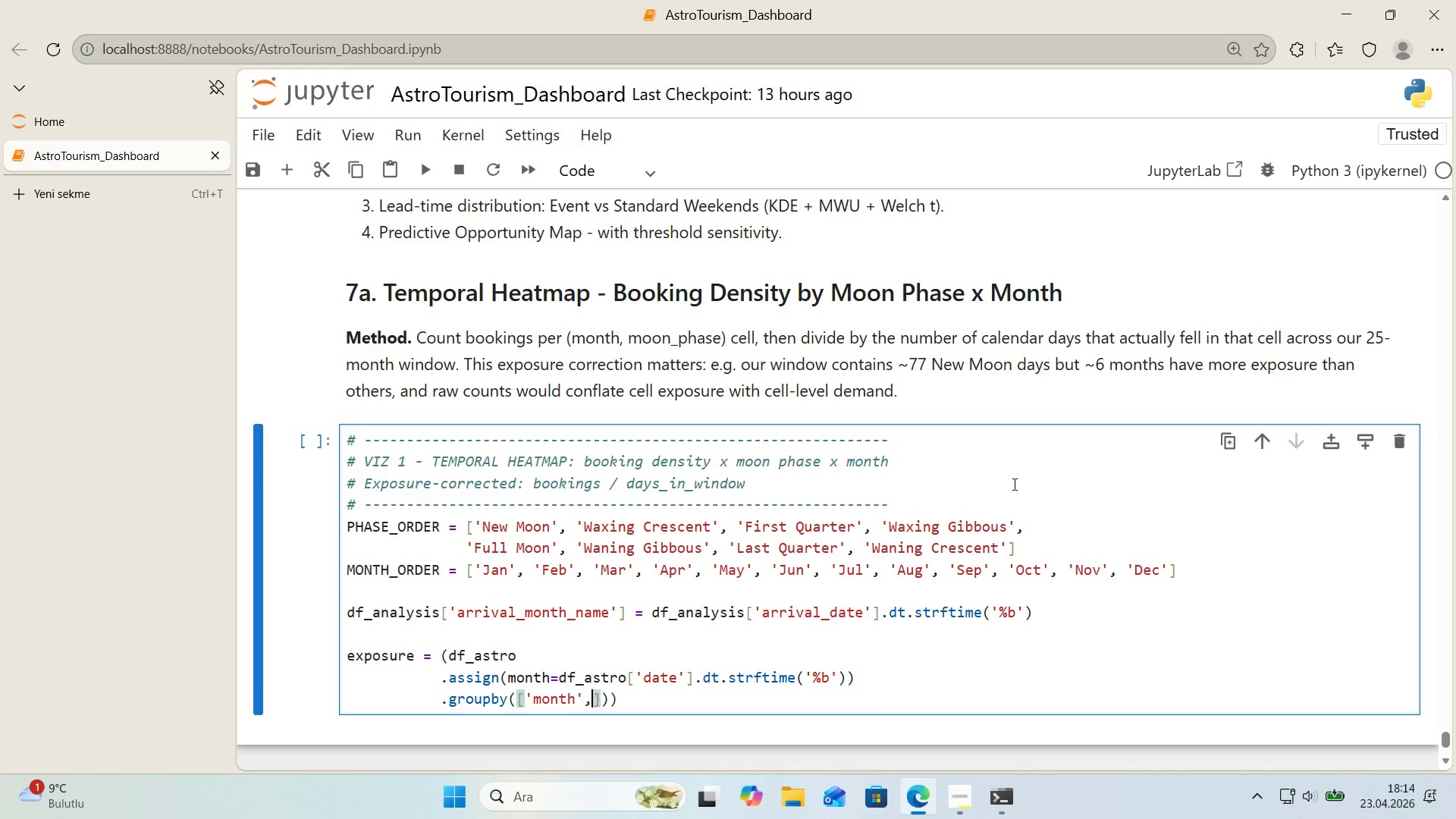 
type(, @@)
 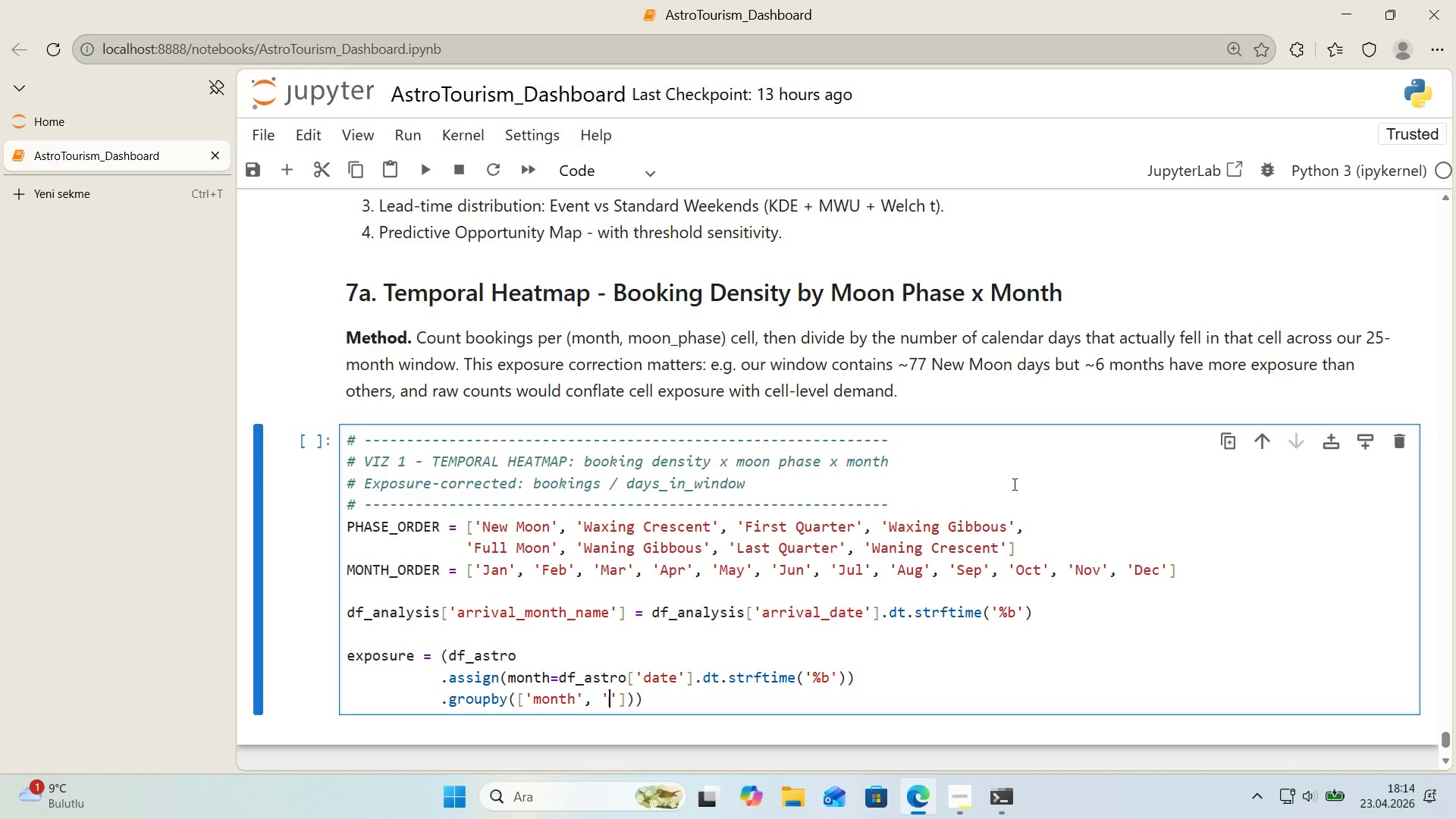 
 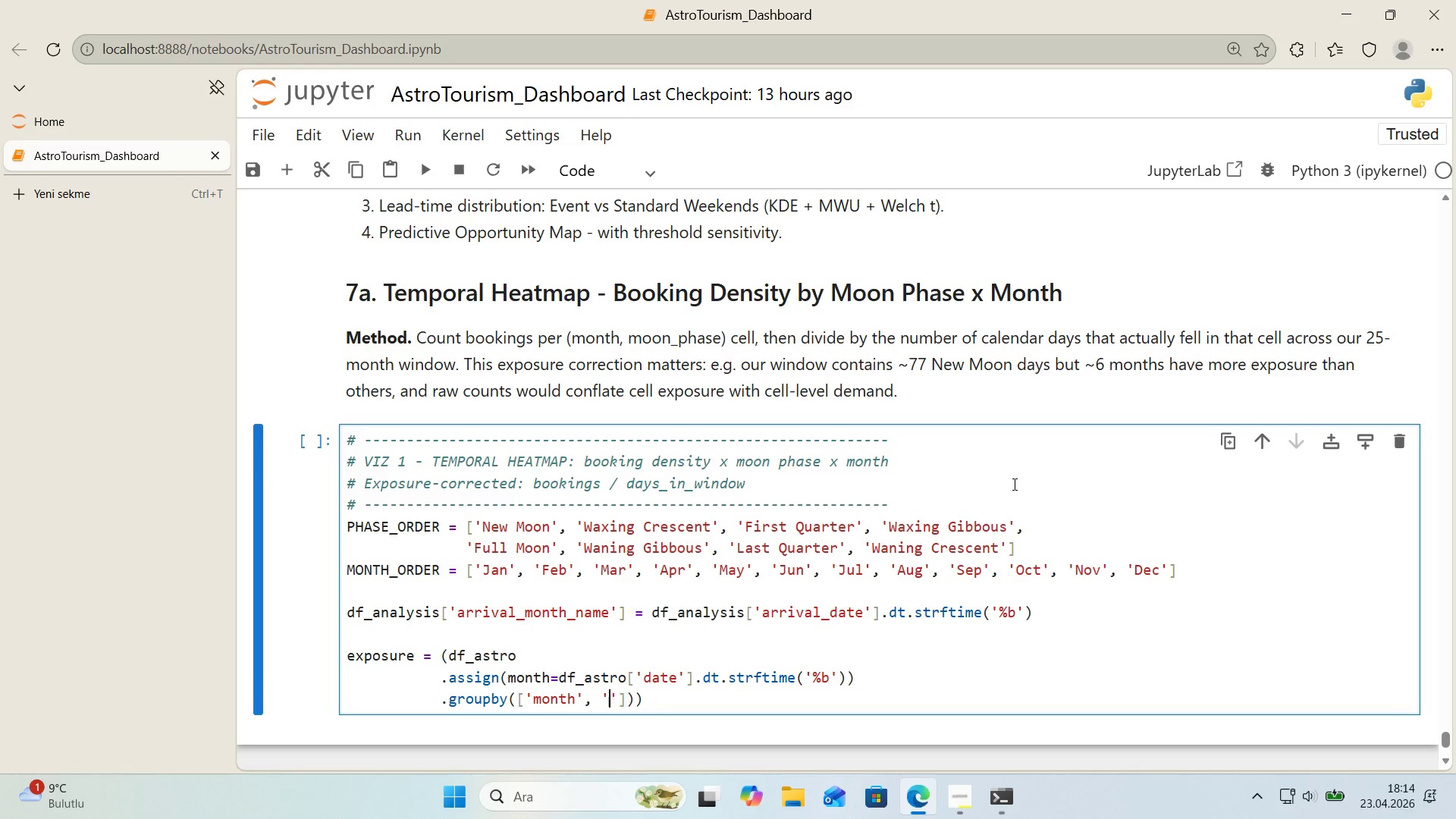 
key(ArrowLeft)
 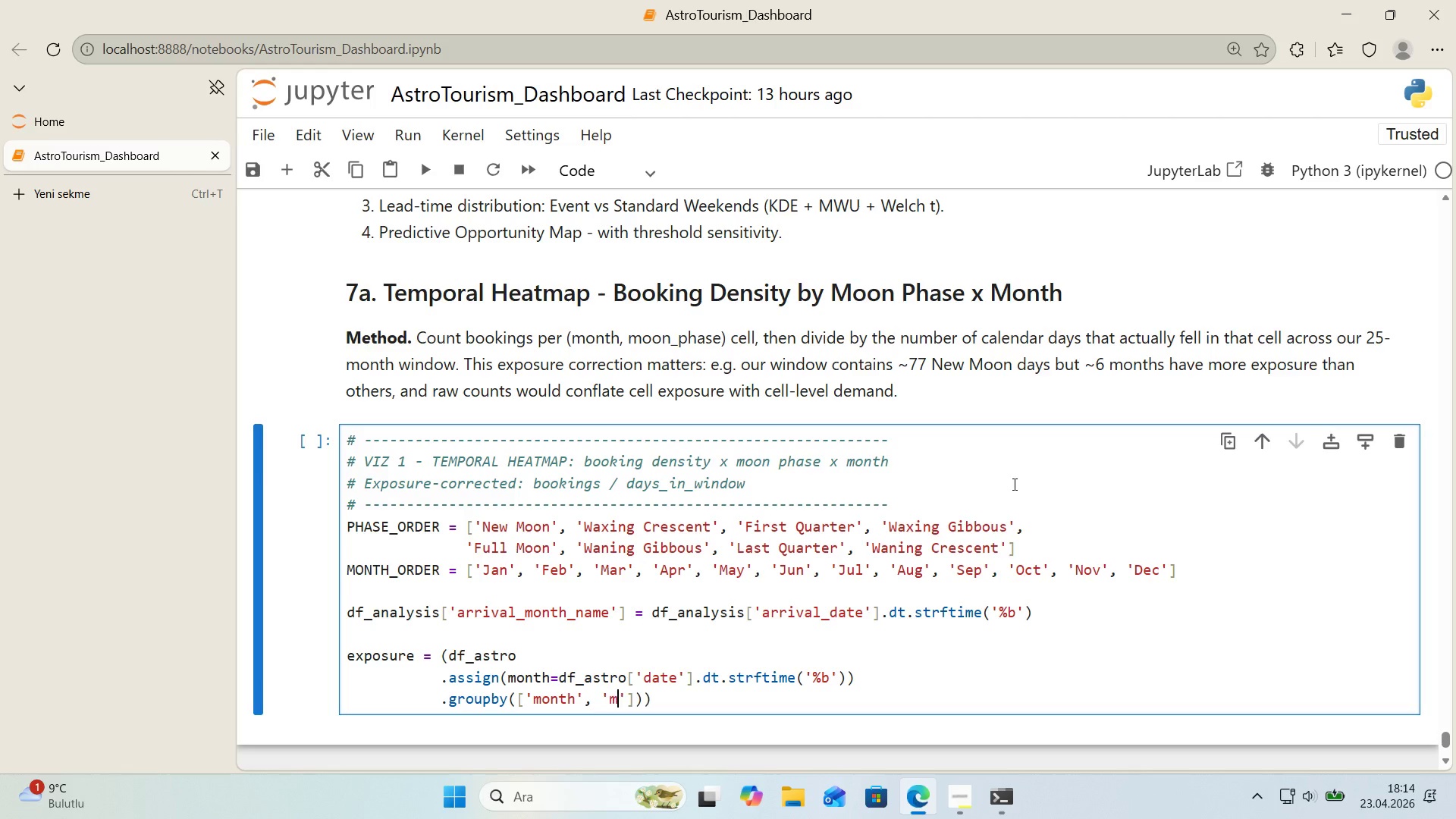 
type(moon_phase)
 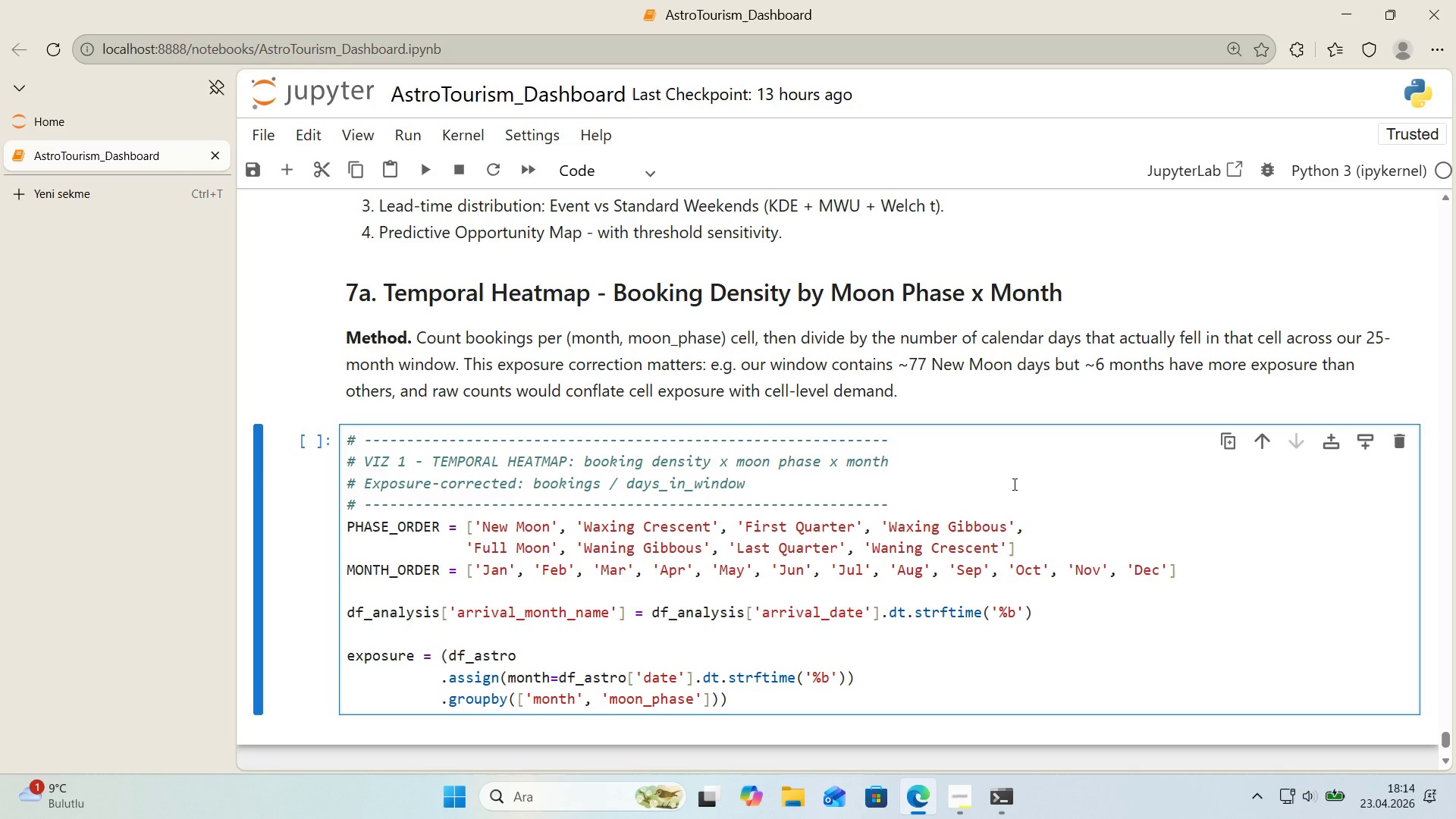 
key(ArrowRight)
 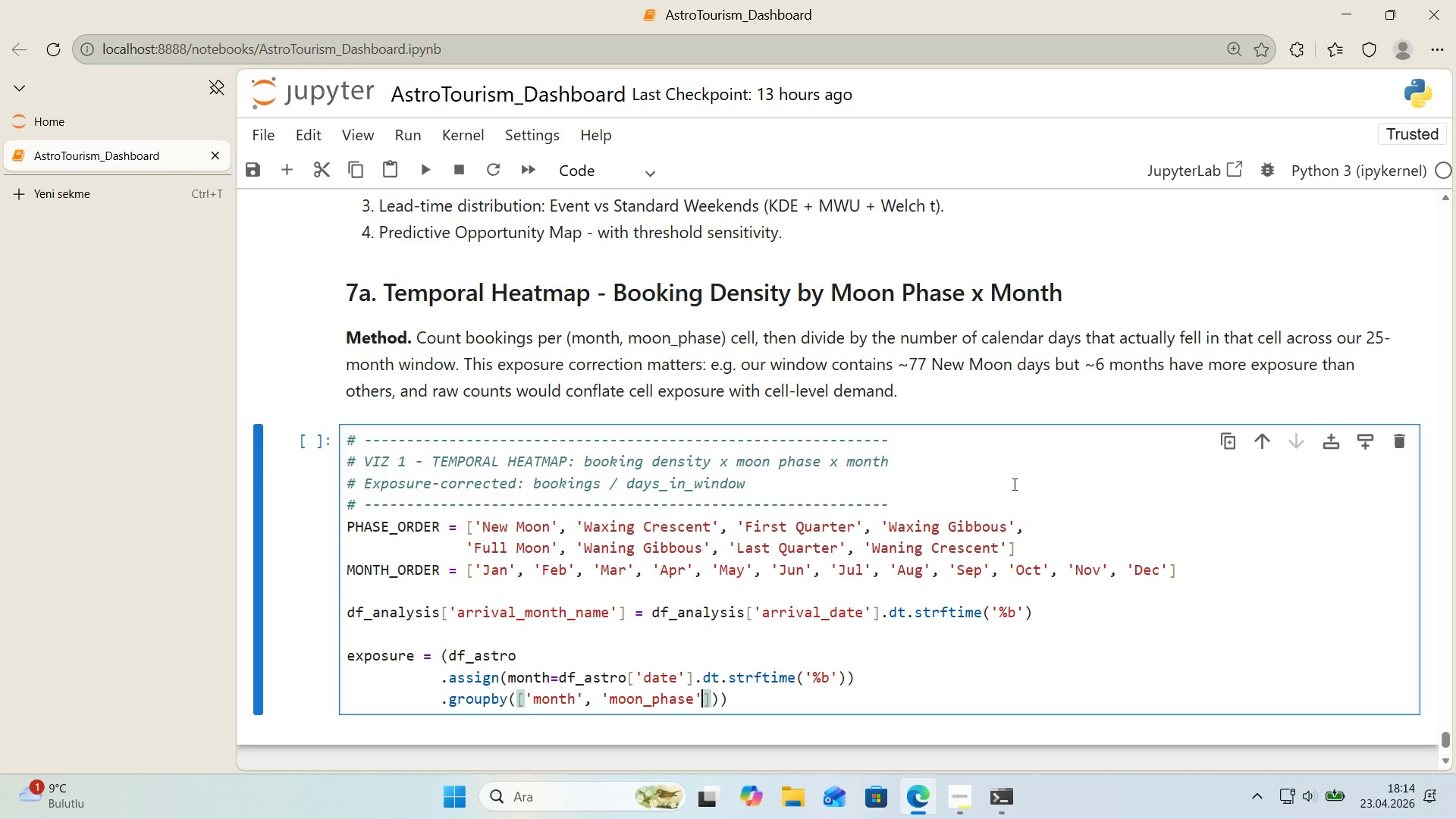 
key(ArrowRight)
 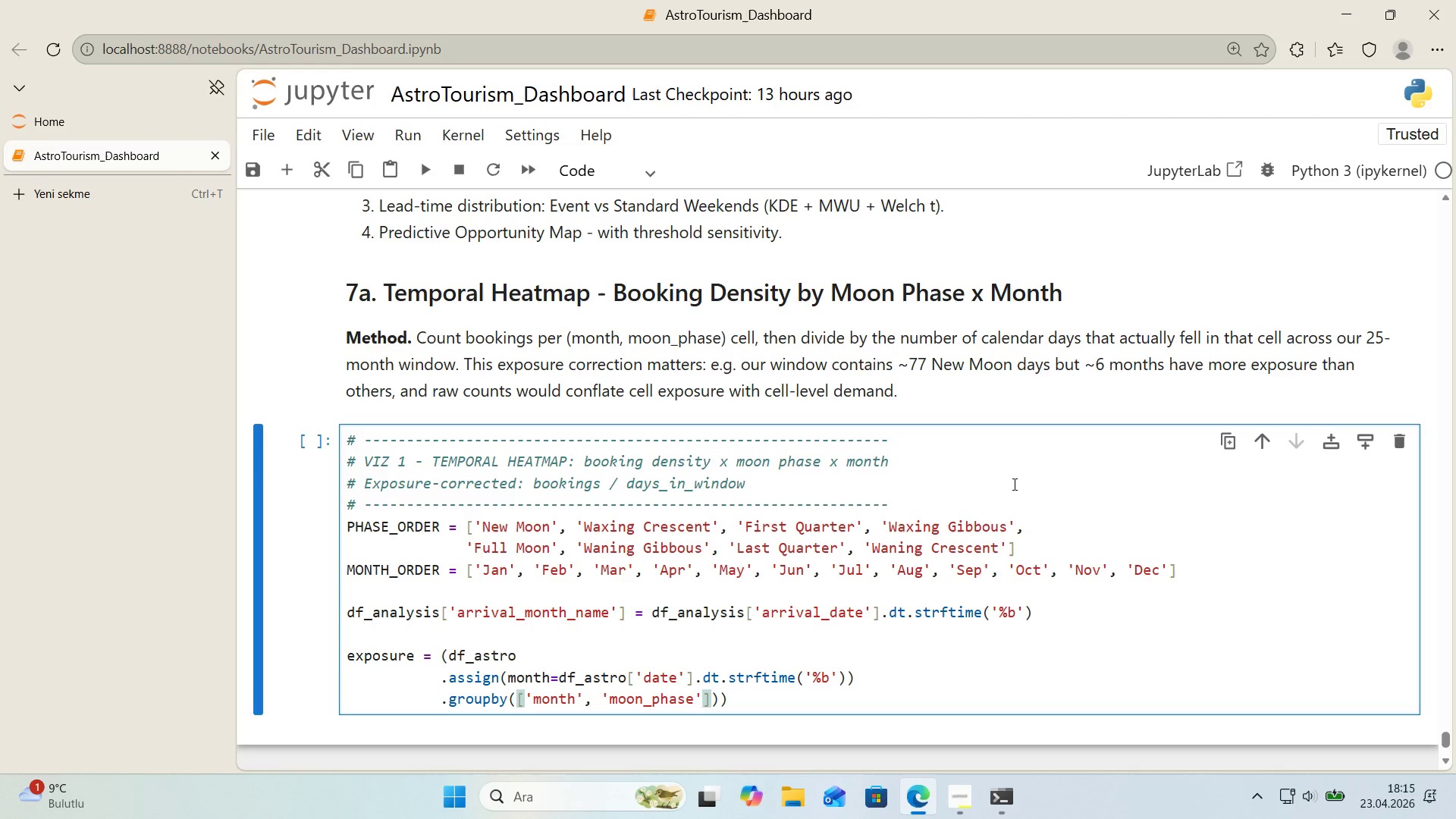 
key(ArrowRight)
 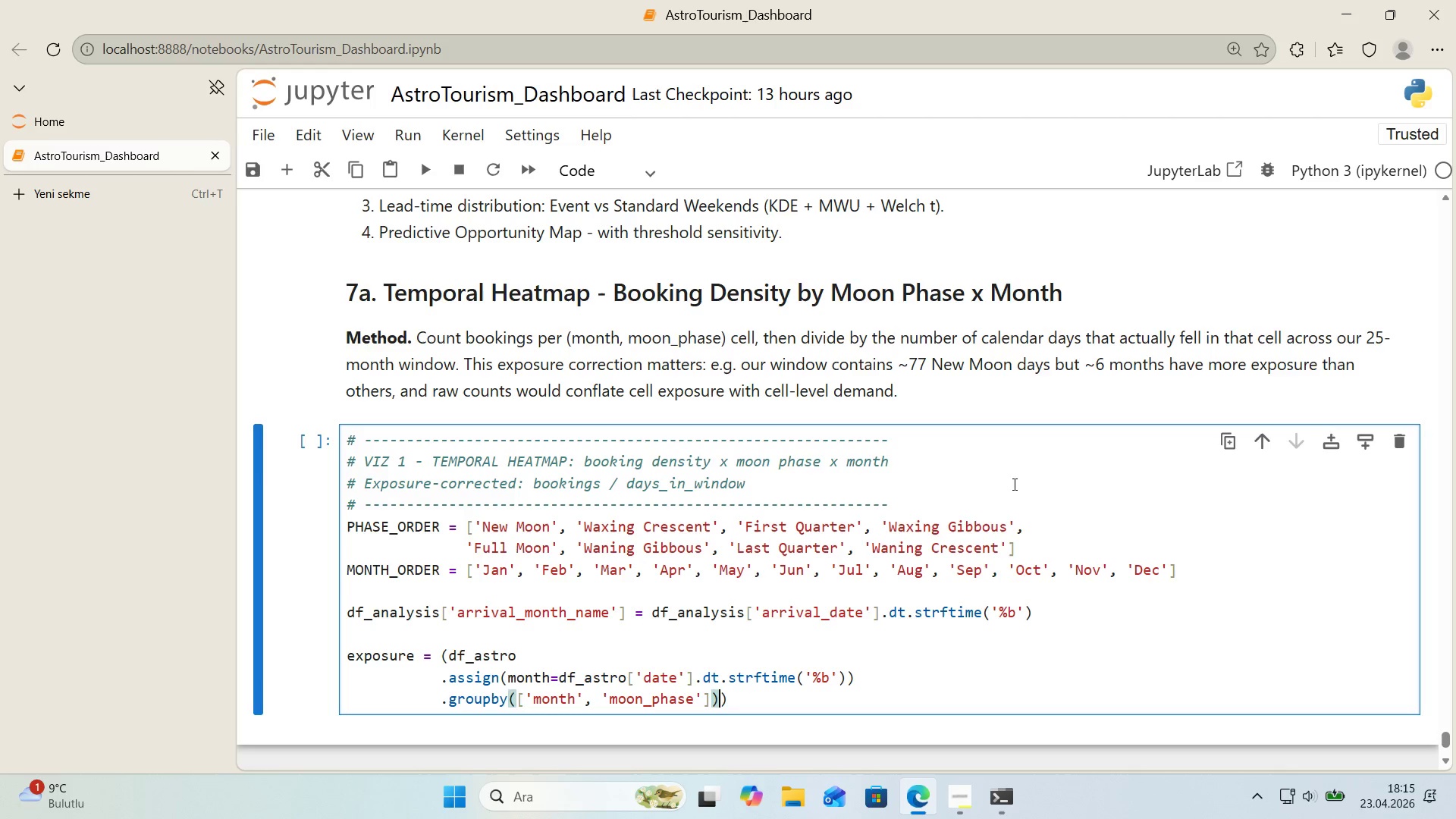 
type(.s'ze*()
 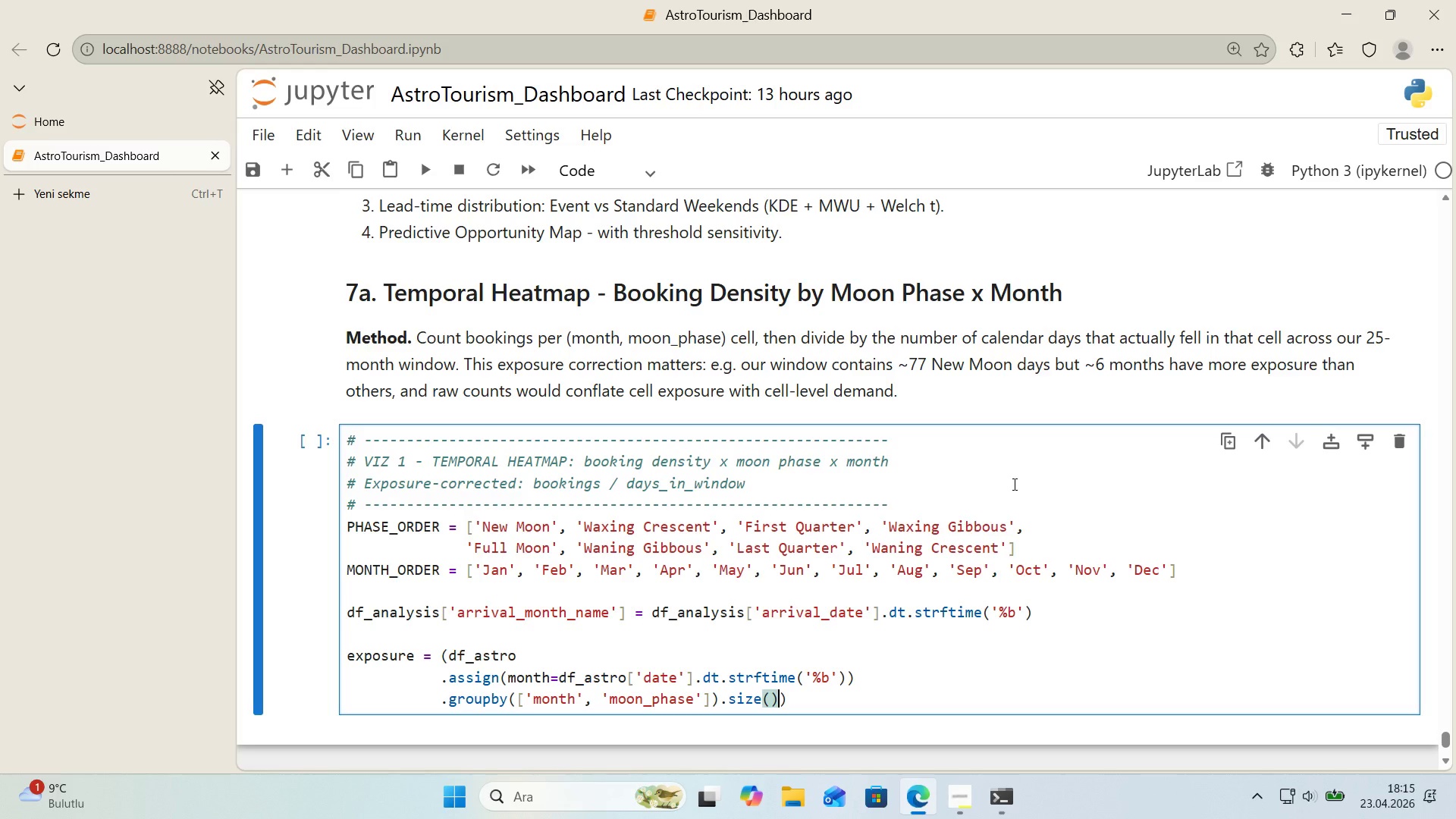 
key(Enter)
 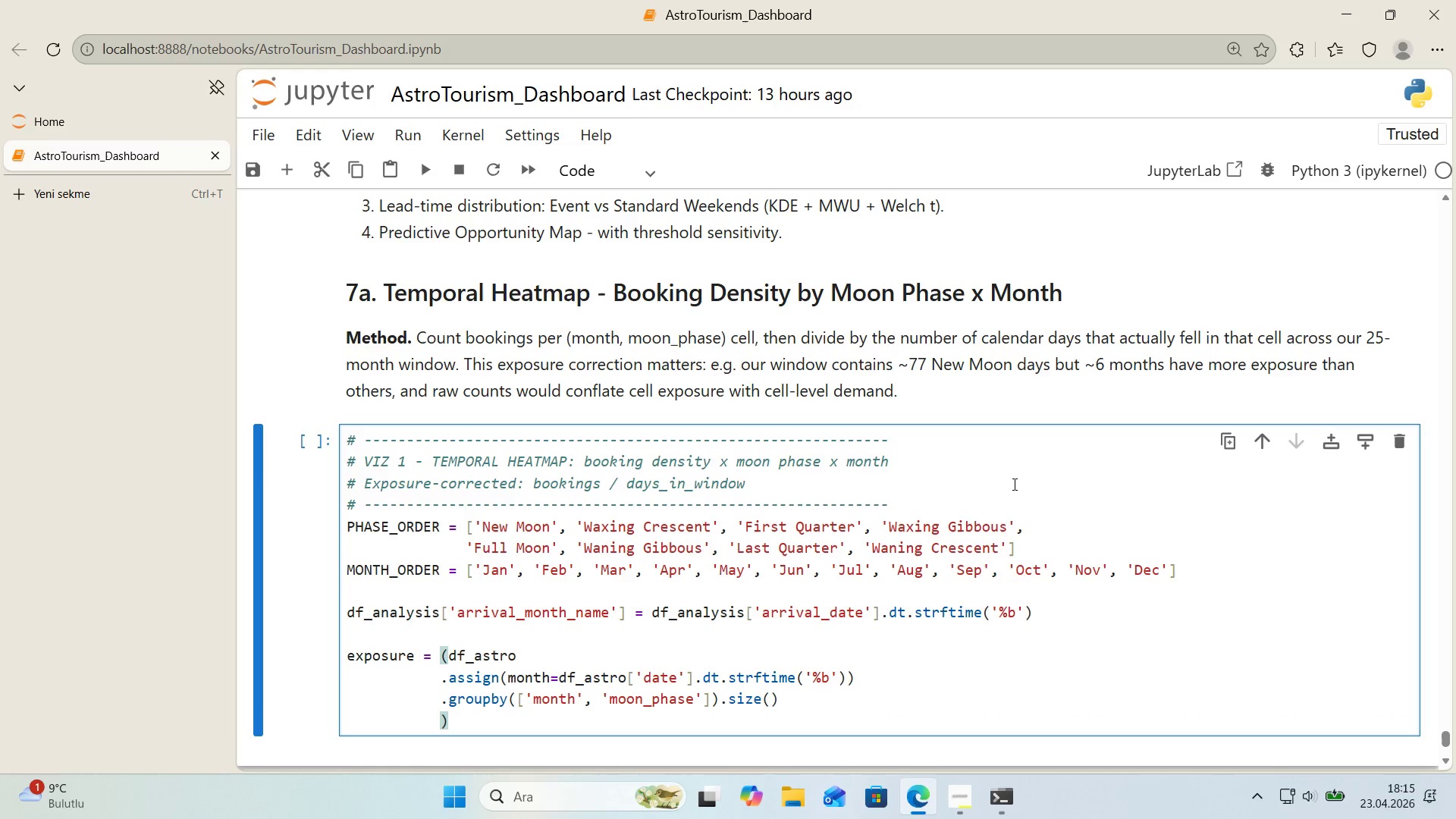 
type(.rename*()
 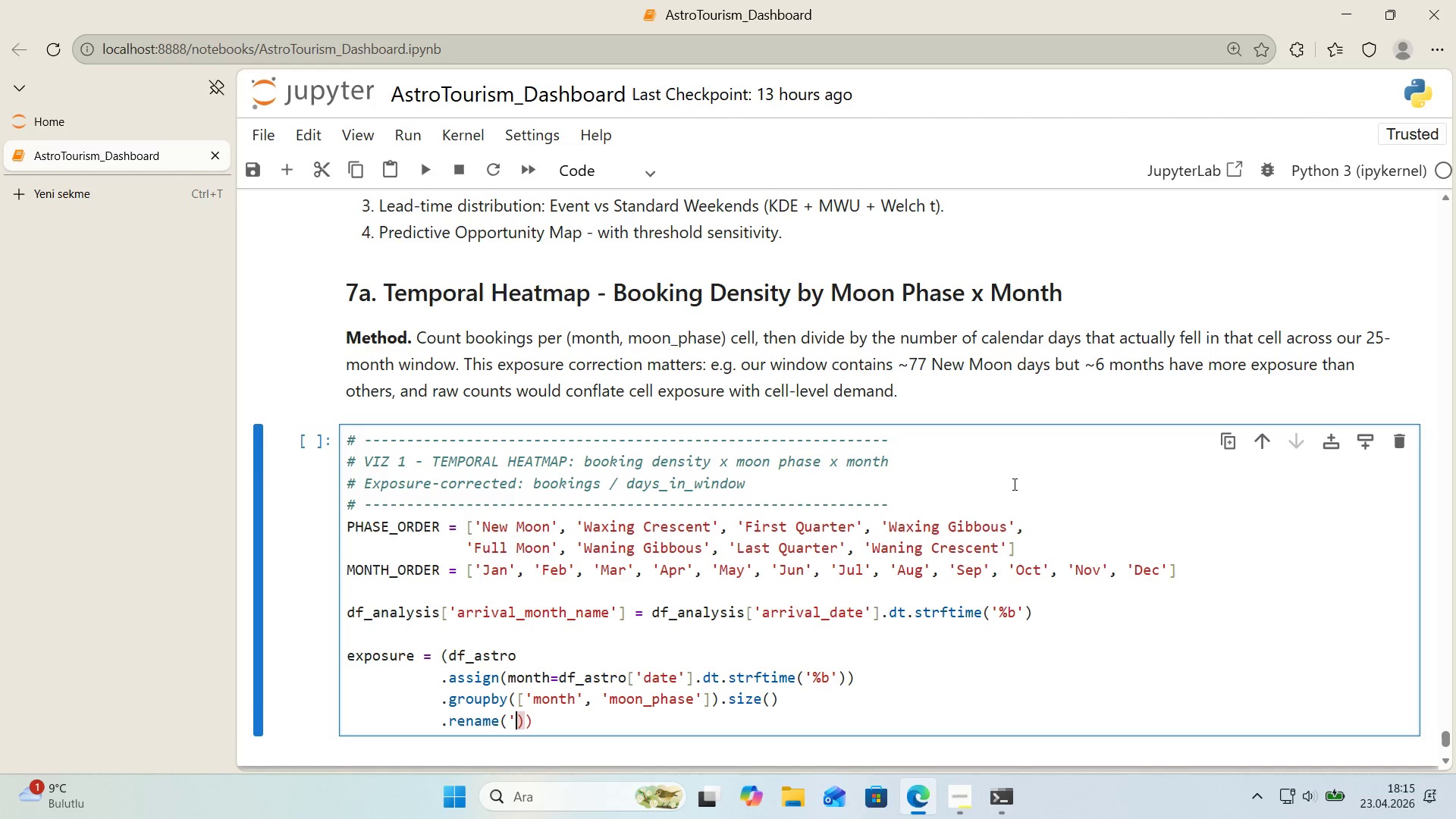 
 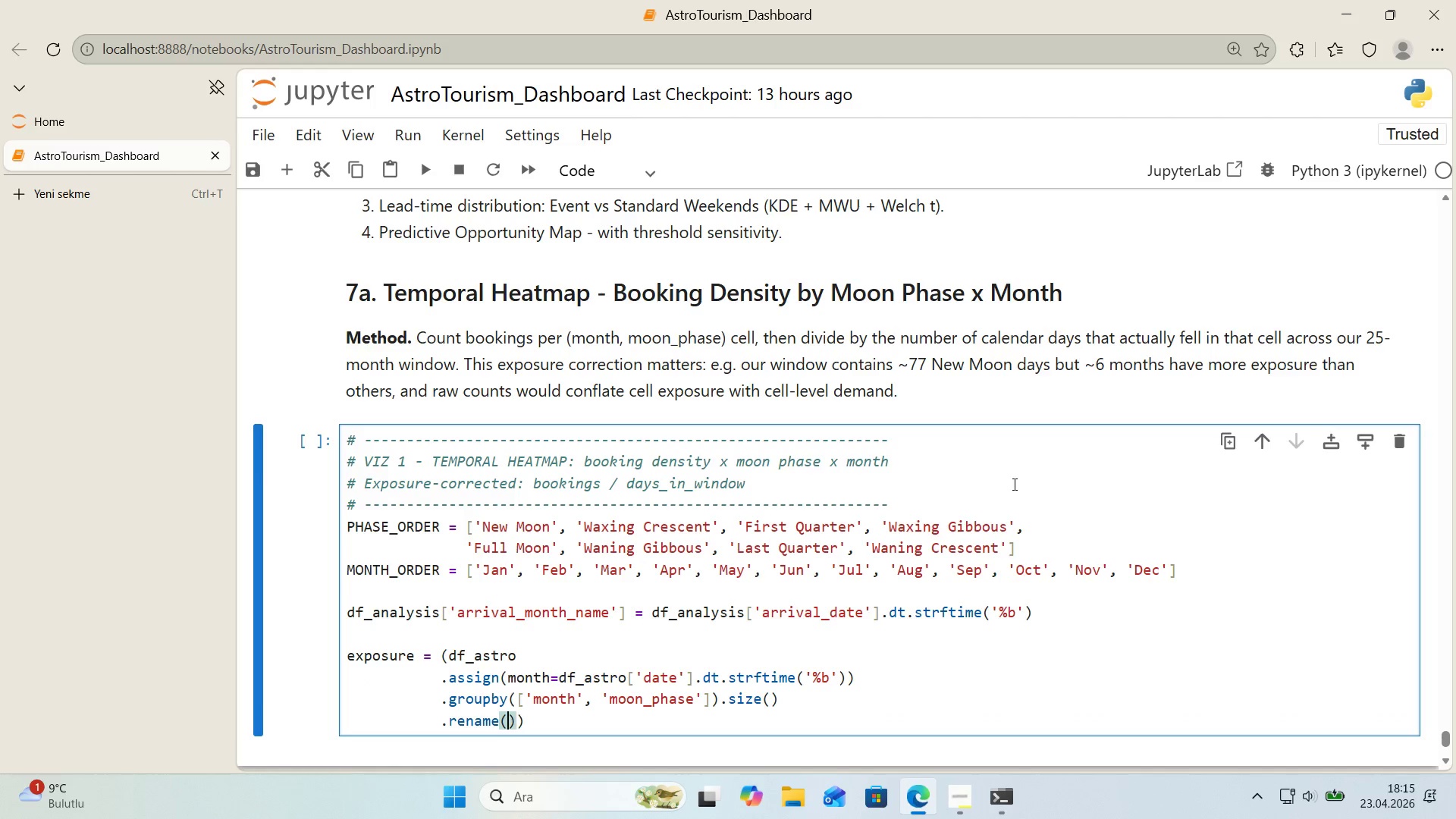 
key(ArrowLeft)
 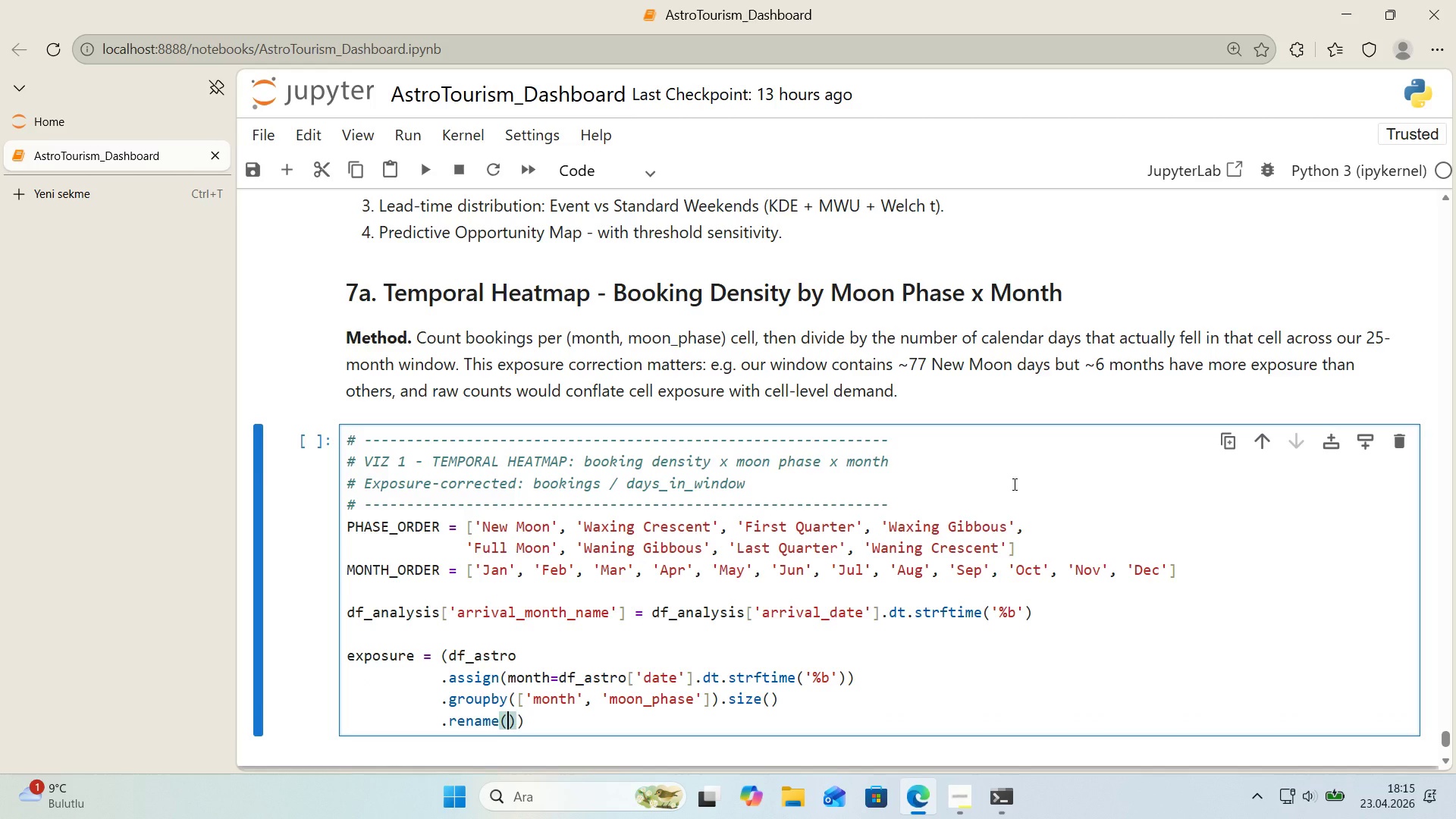 
type(@@)
 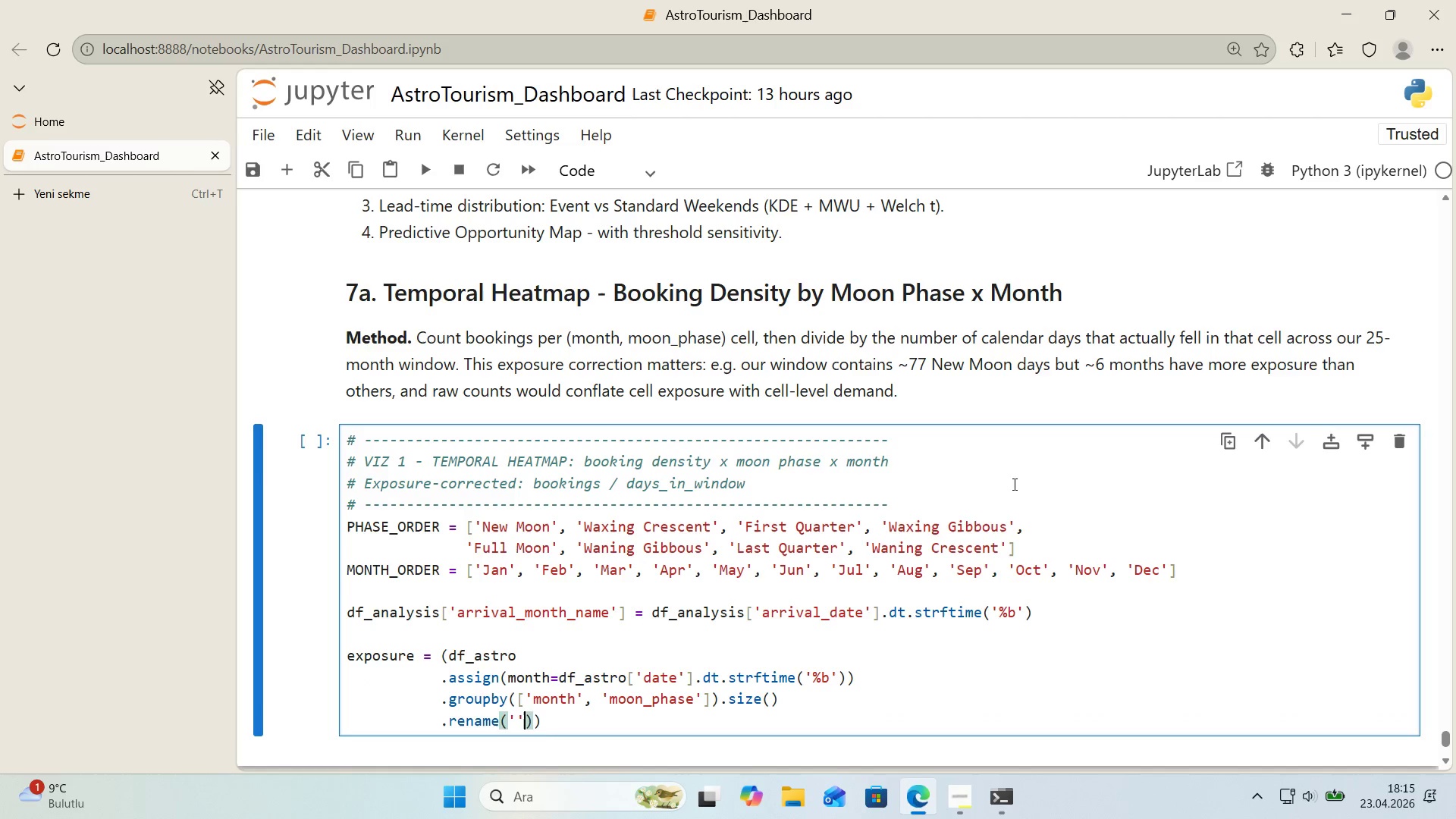 
key(ArrowLeft)
 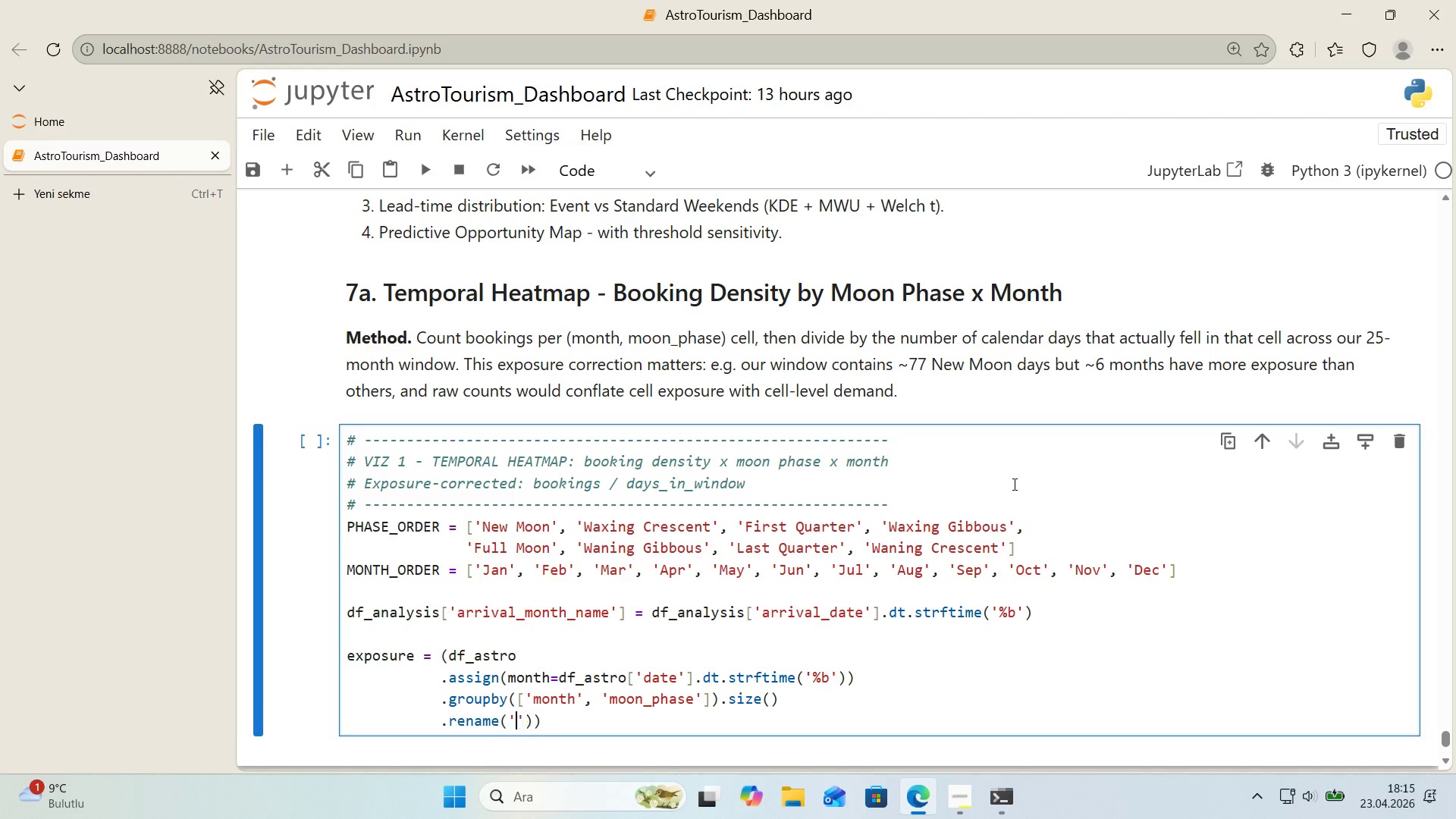 
type(days)
 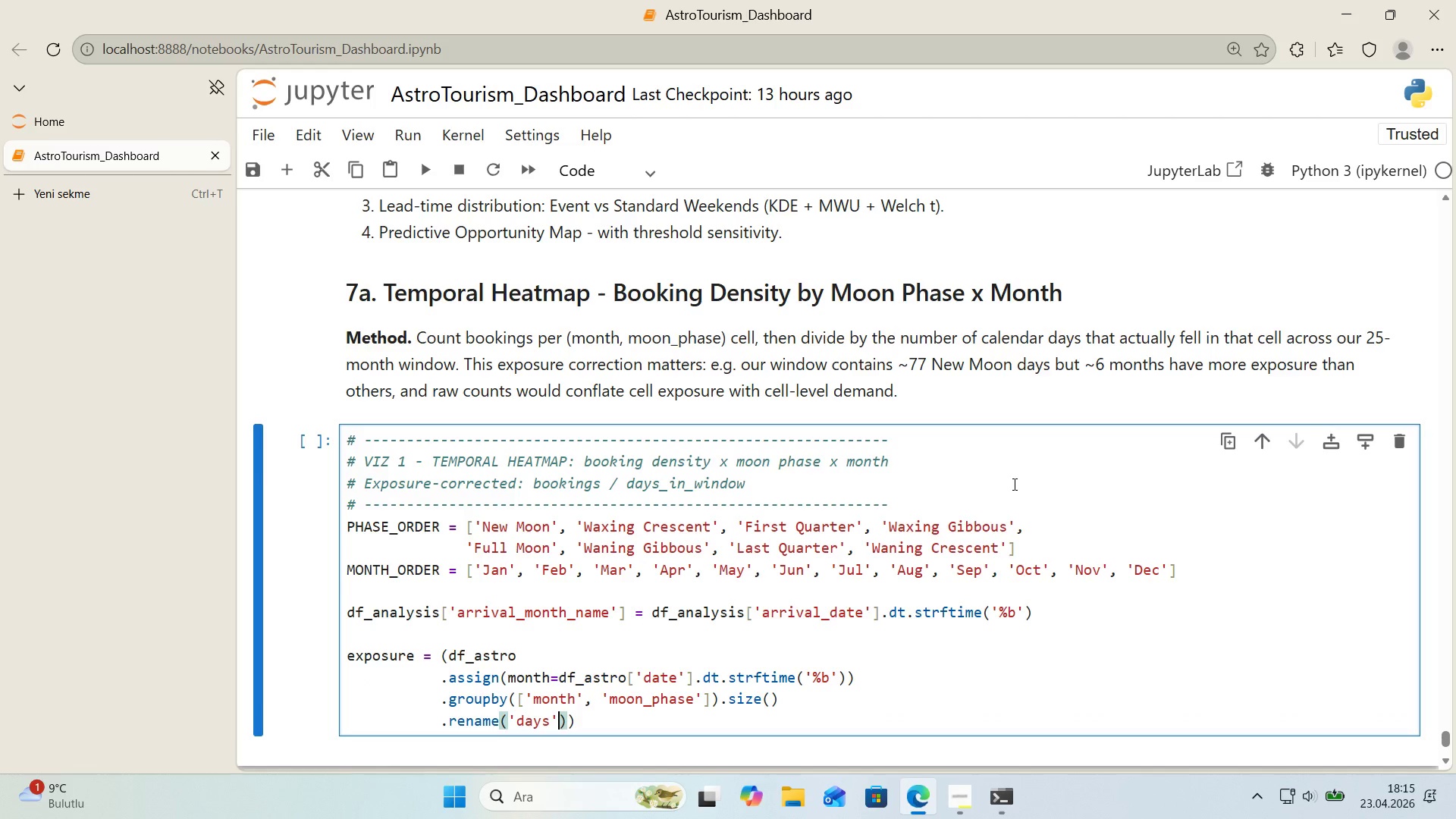 
key(ArrowRight)
 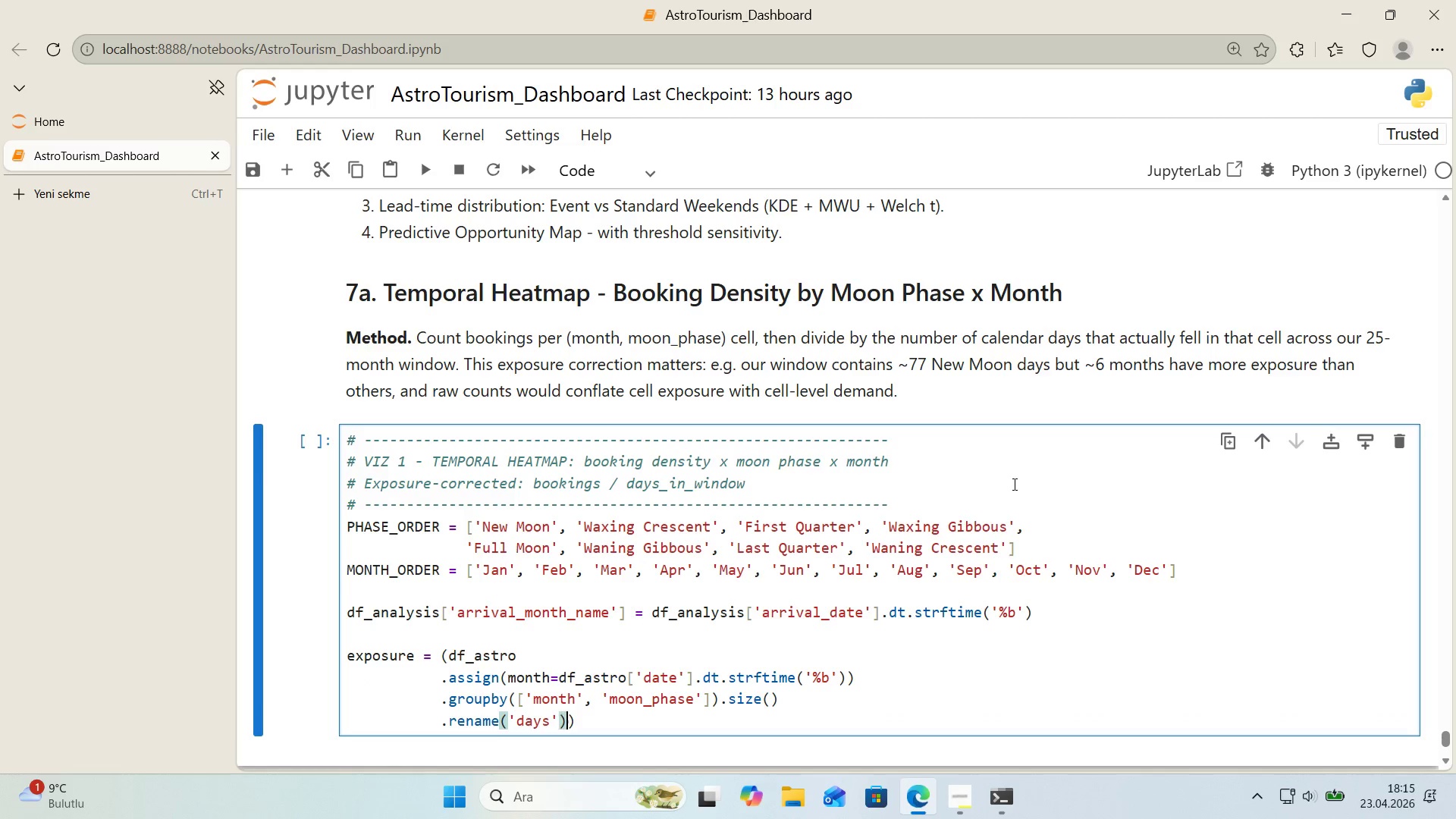 
key(ArrowRight)
 